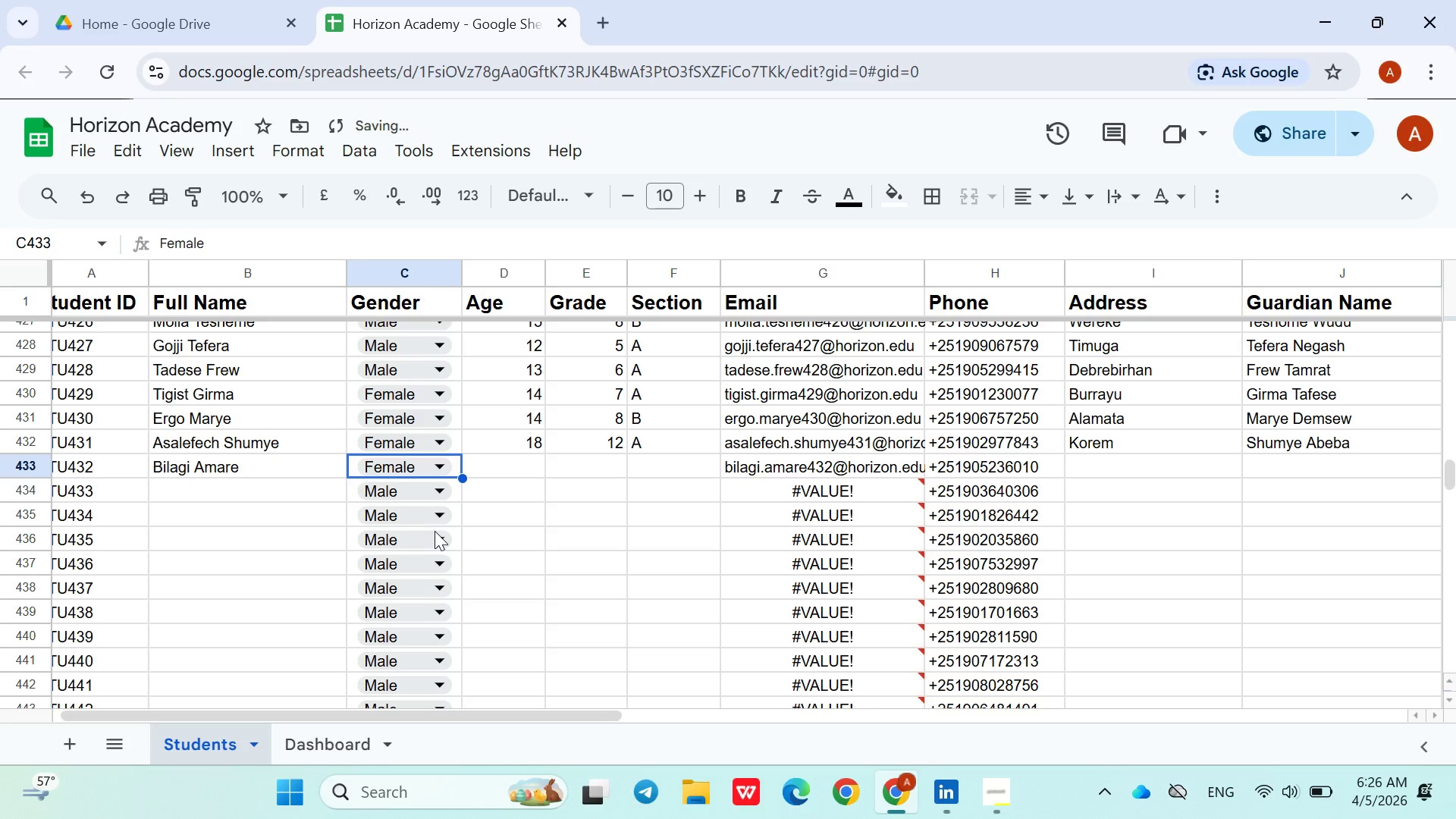 
key(ArrowRight)
 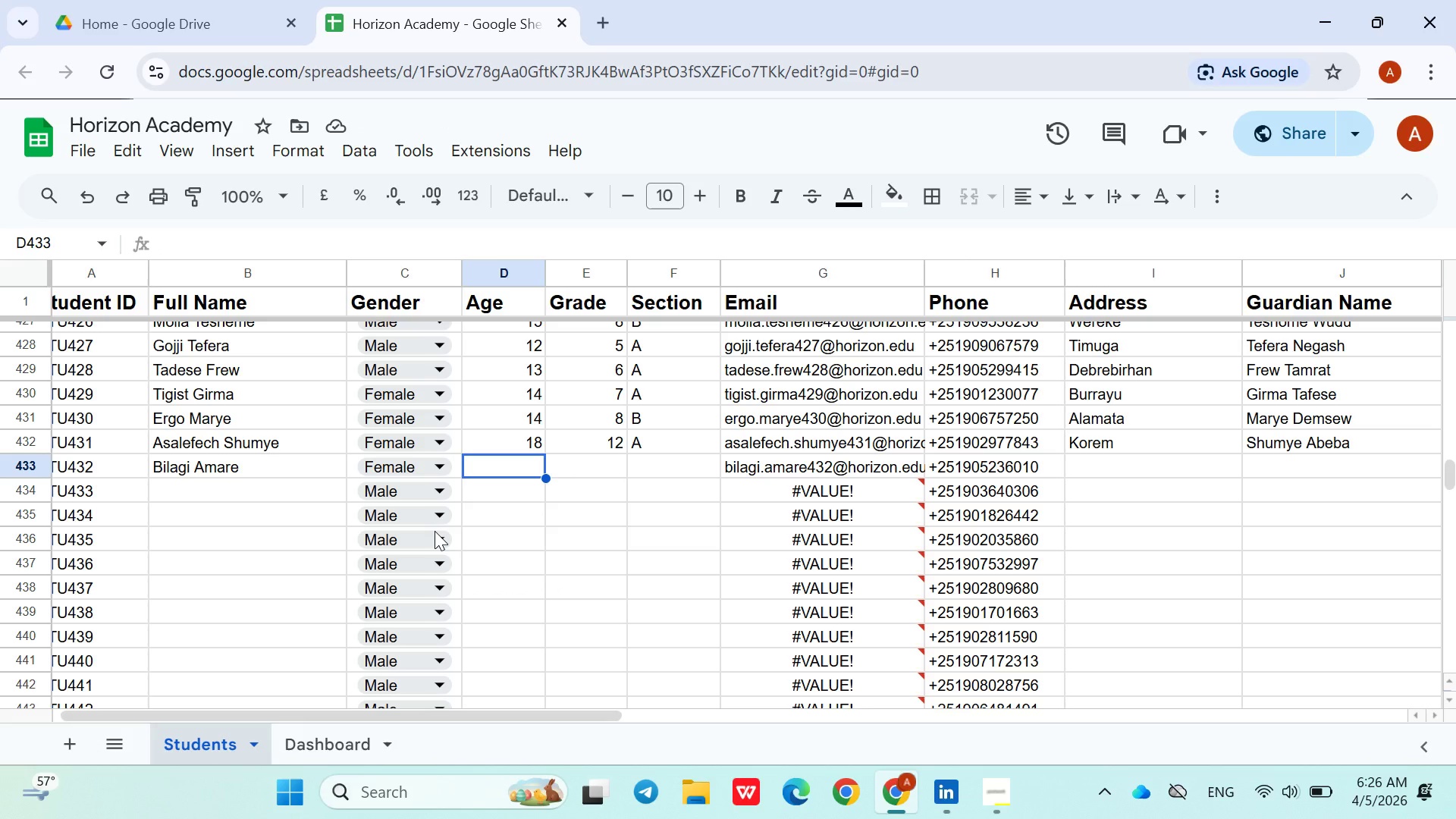 
wait(10.41)
 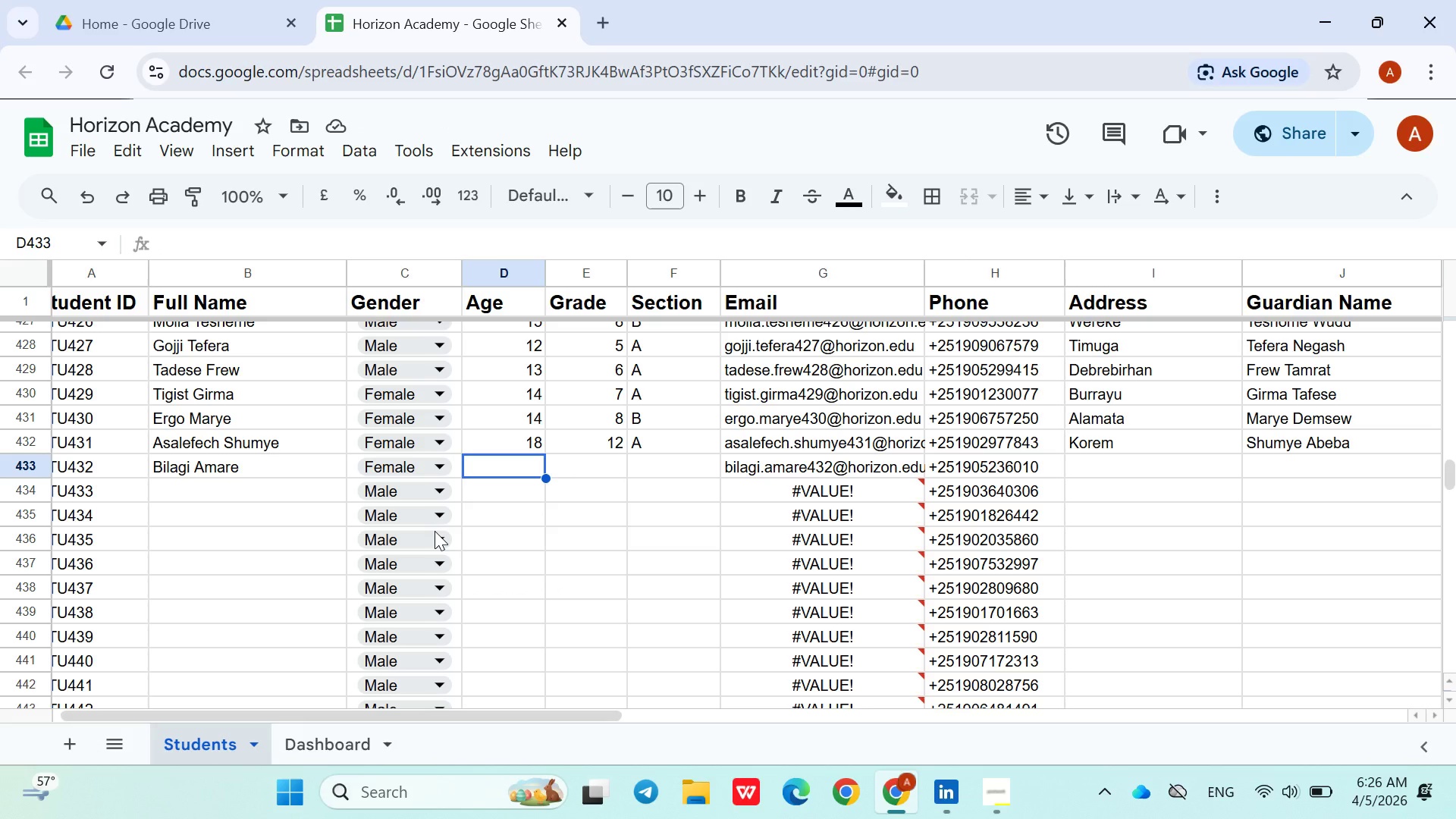 
type(14)
 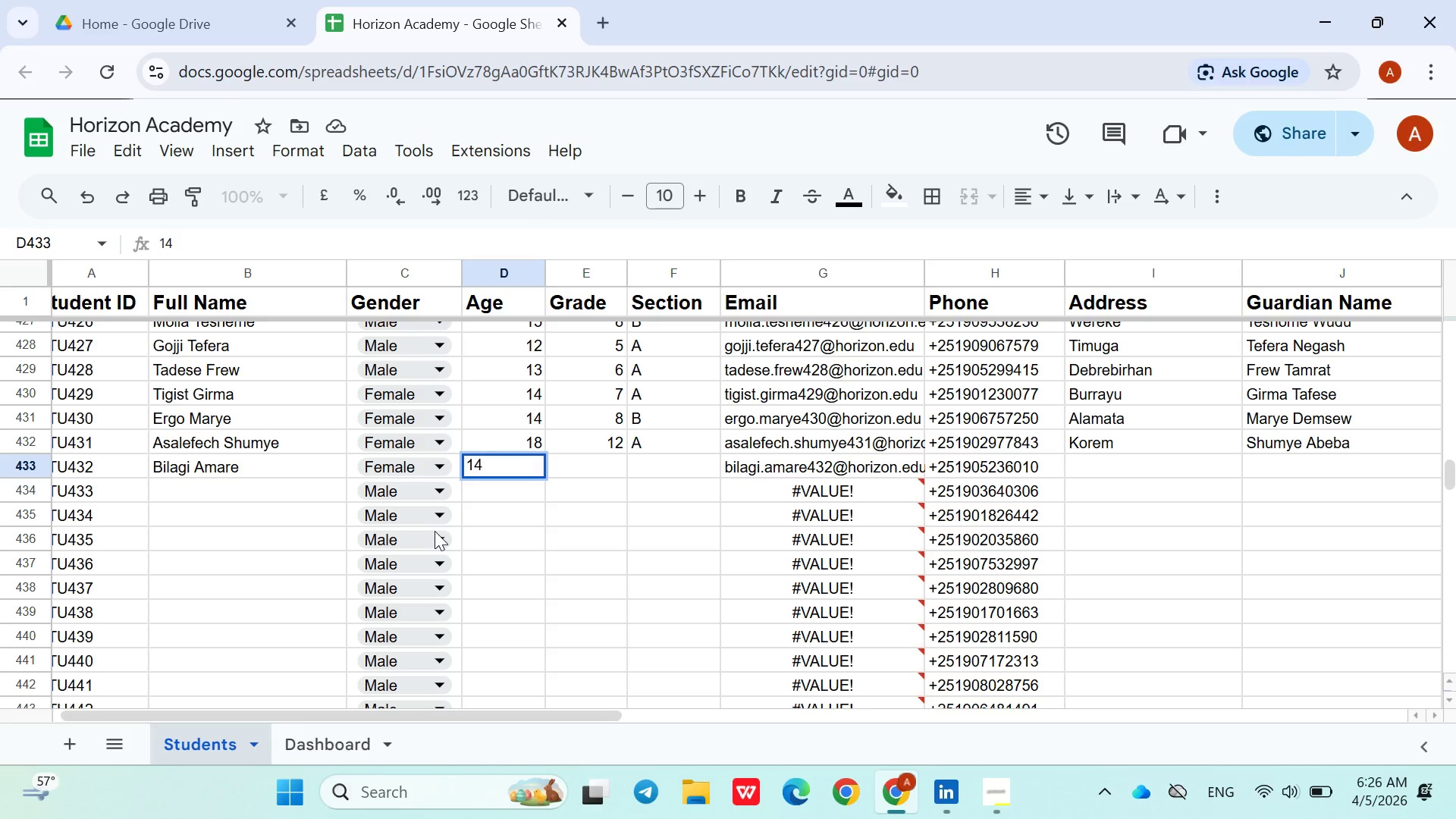 
key(ArrowRight)
 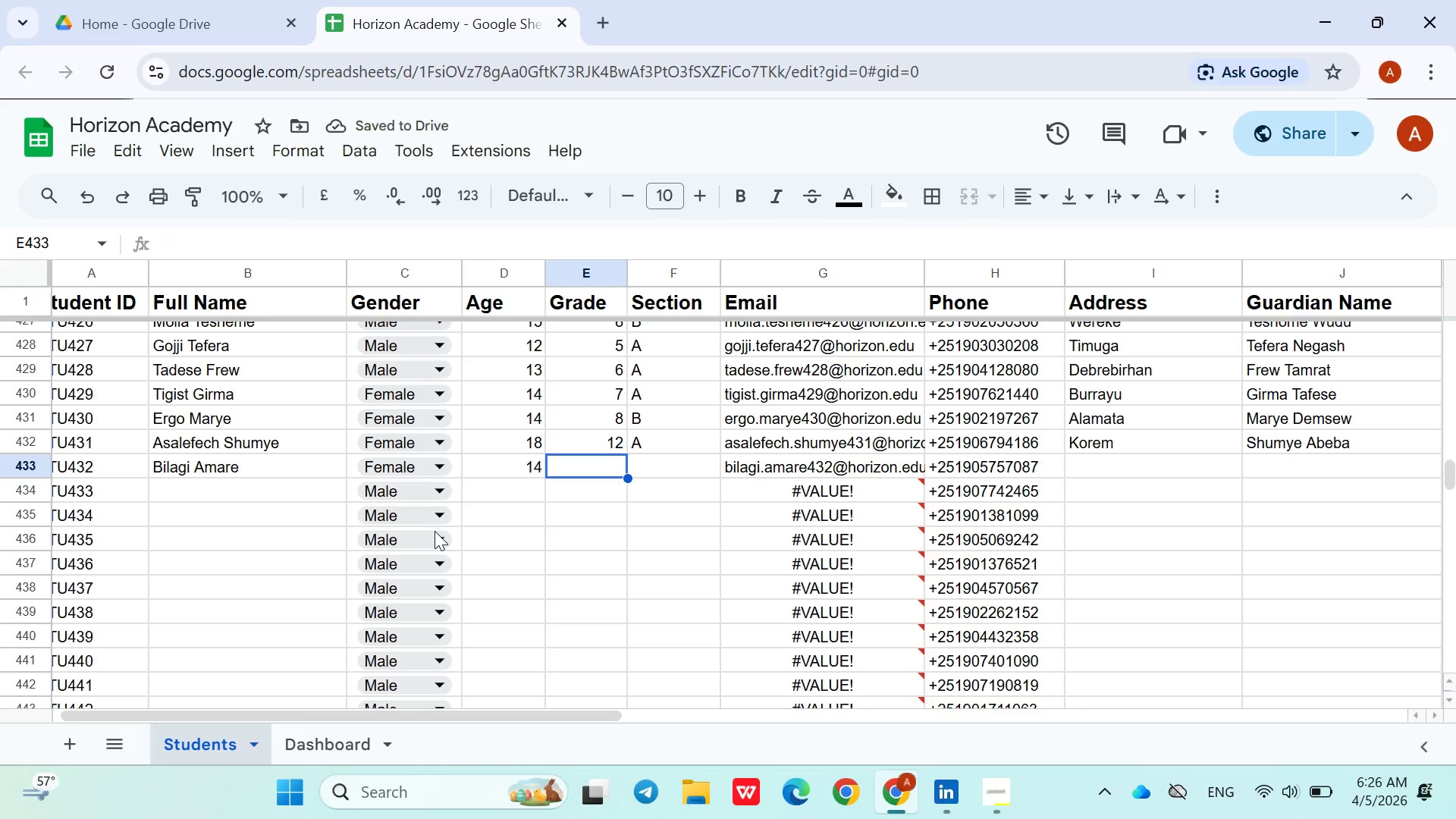 
key(7)
 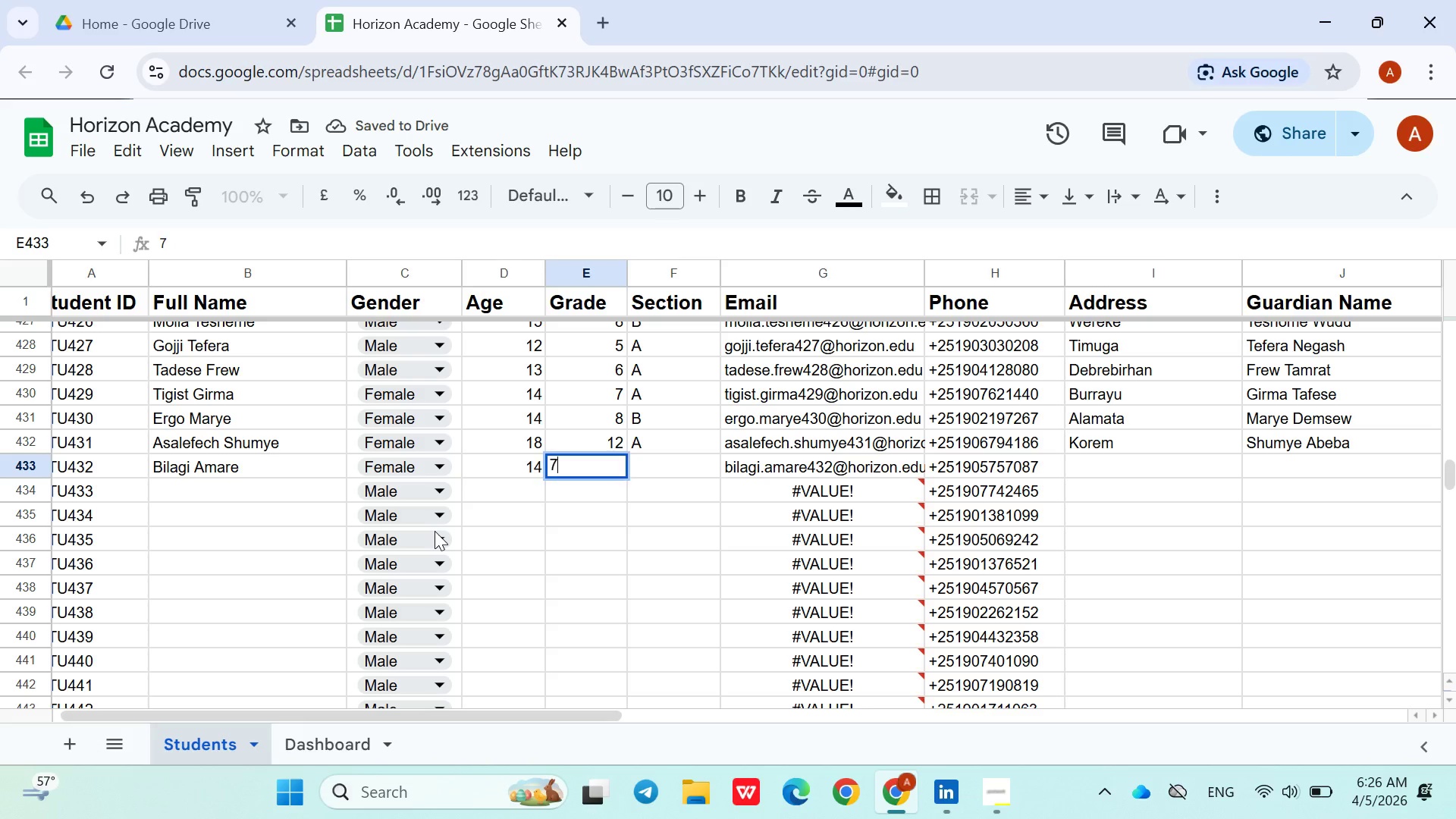 
key(ArrowRight)
 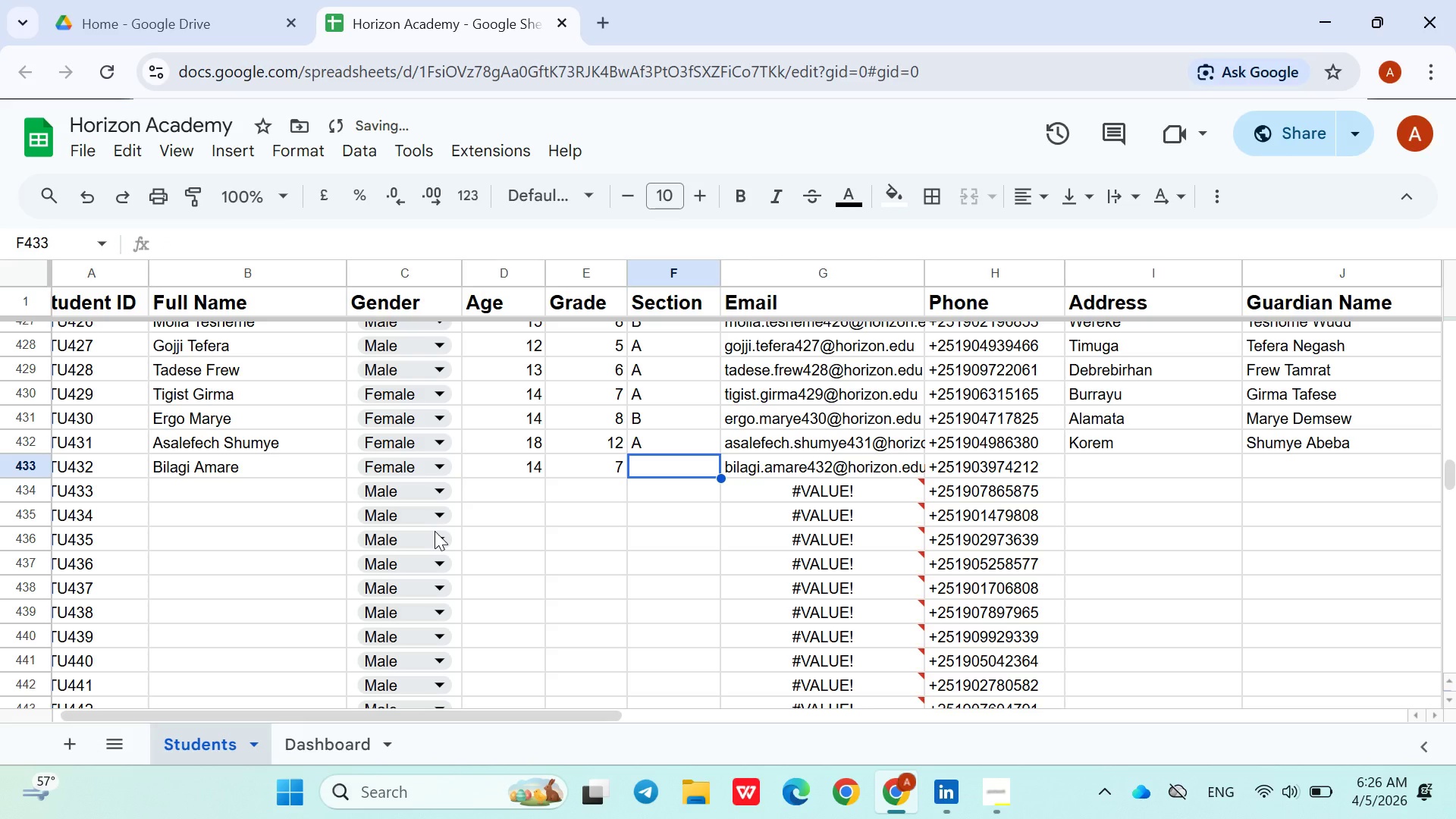 
hold_key(key=ShiftLeft, duration=1.51)
 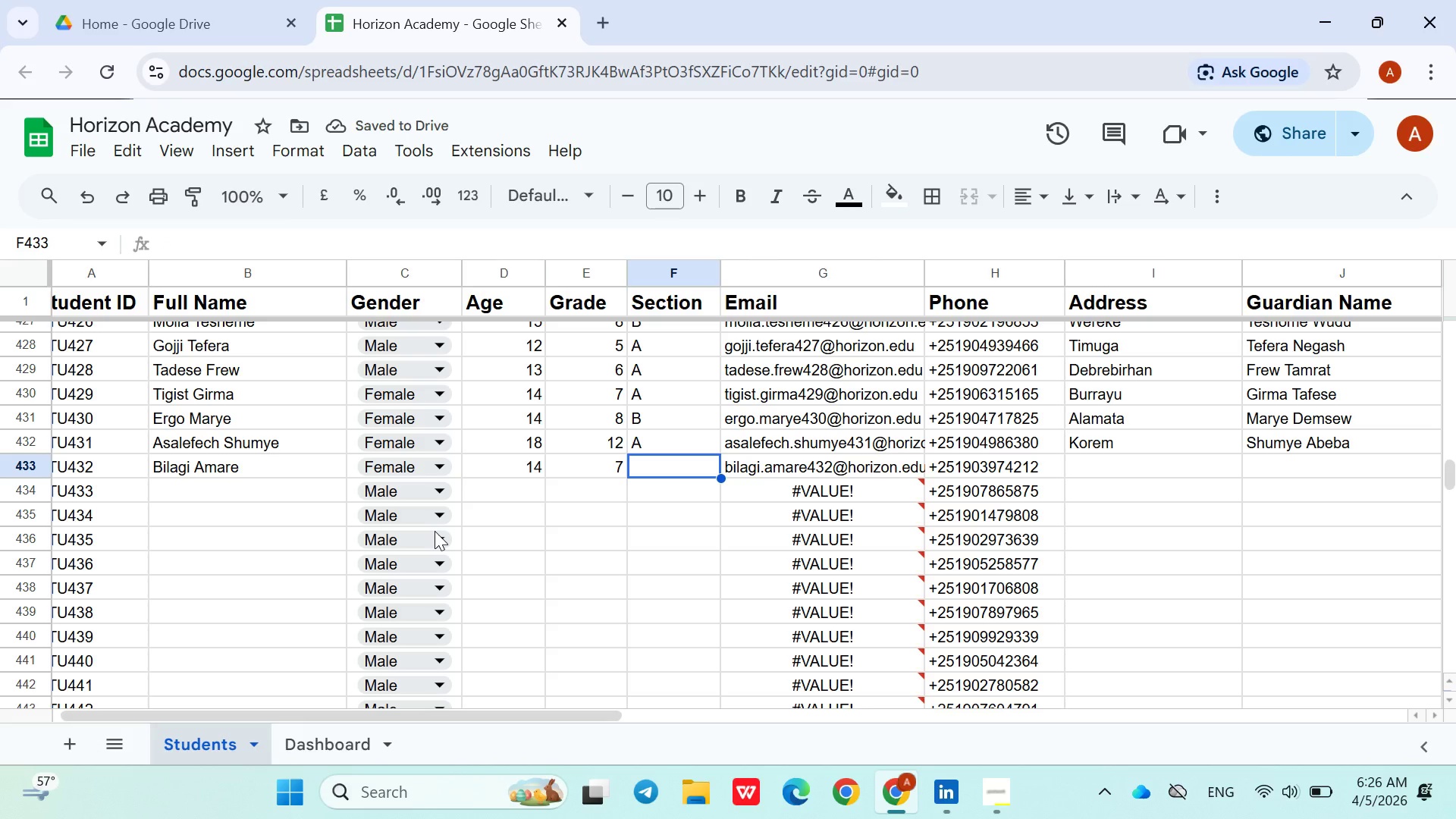 
key(Shift+B)
 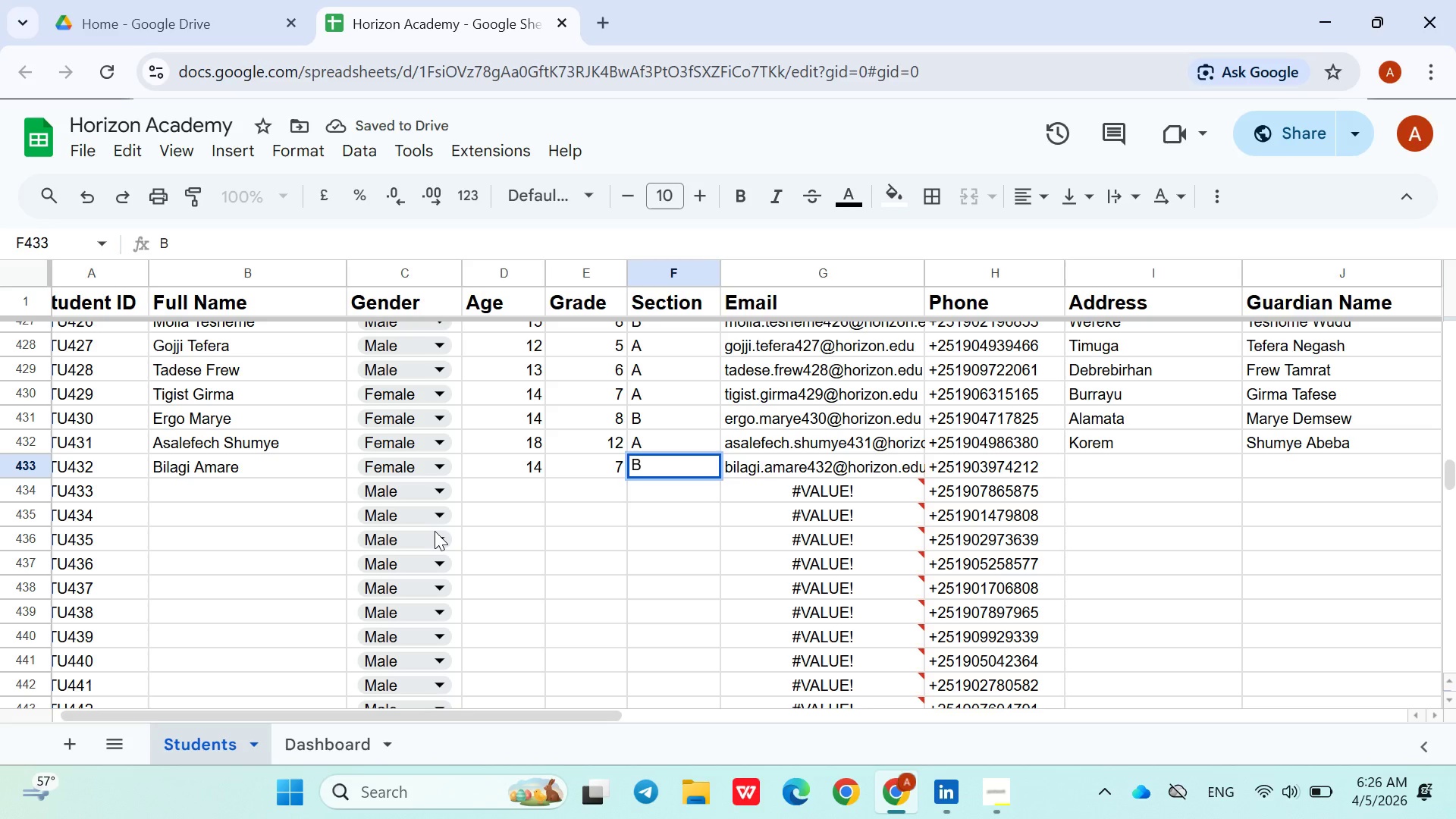 
key(ArrowRight)
 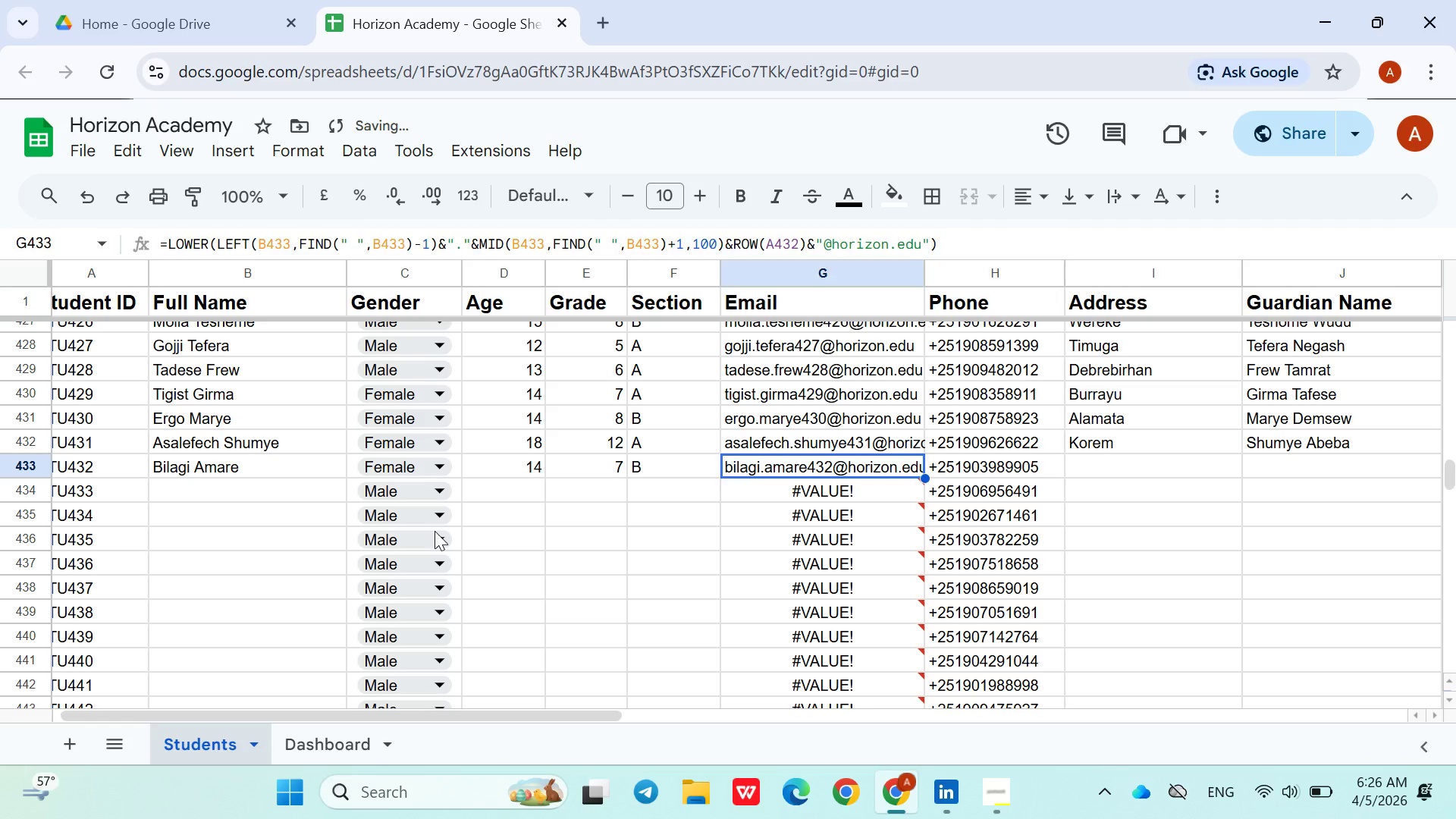 
key(ArrowRight)
 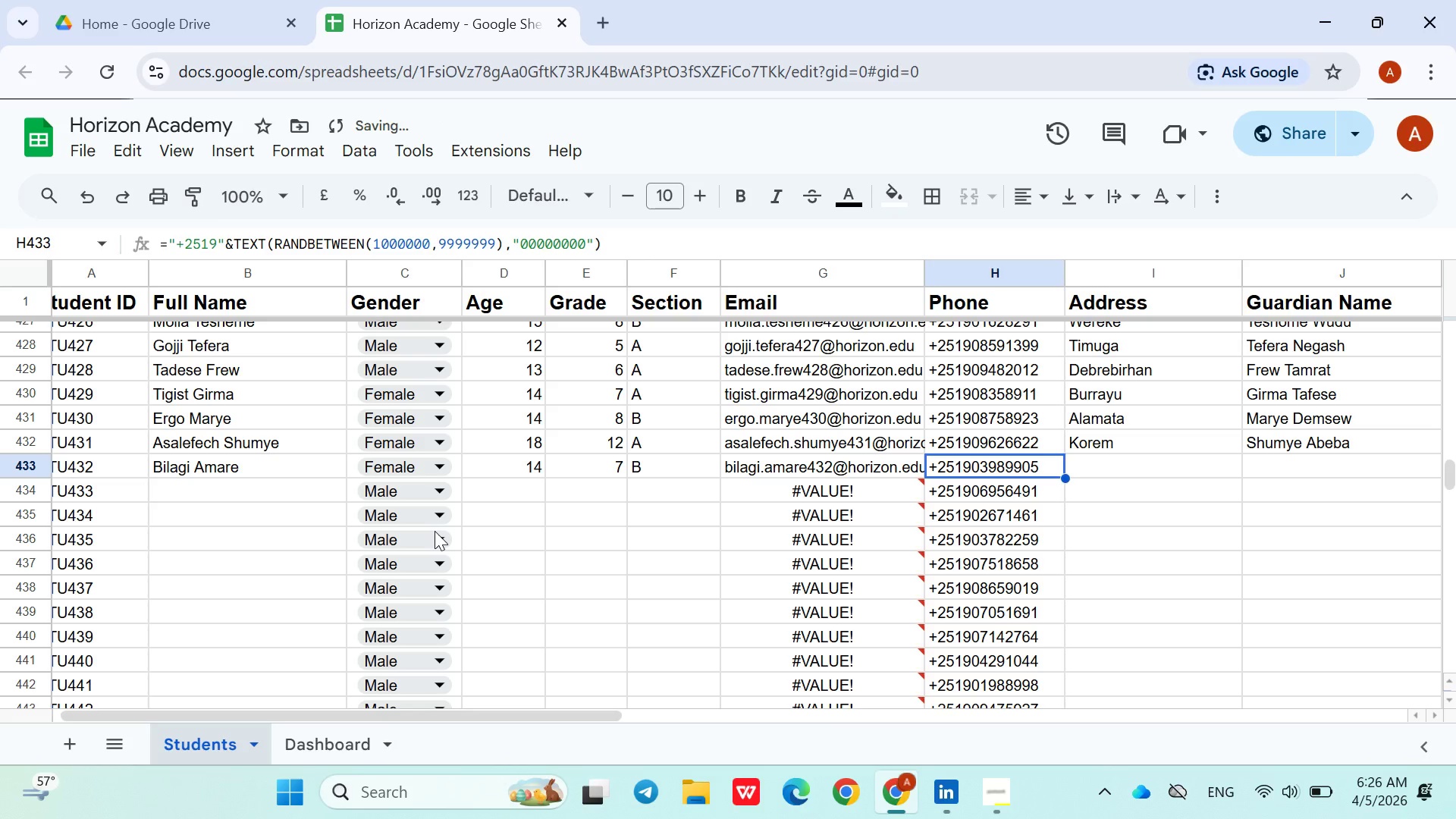 
key(ArrowRight)
 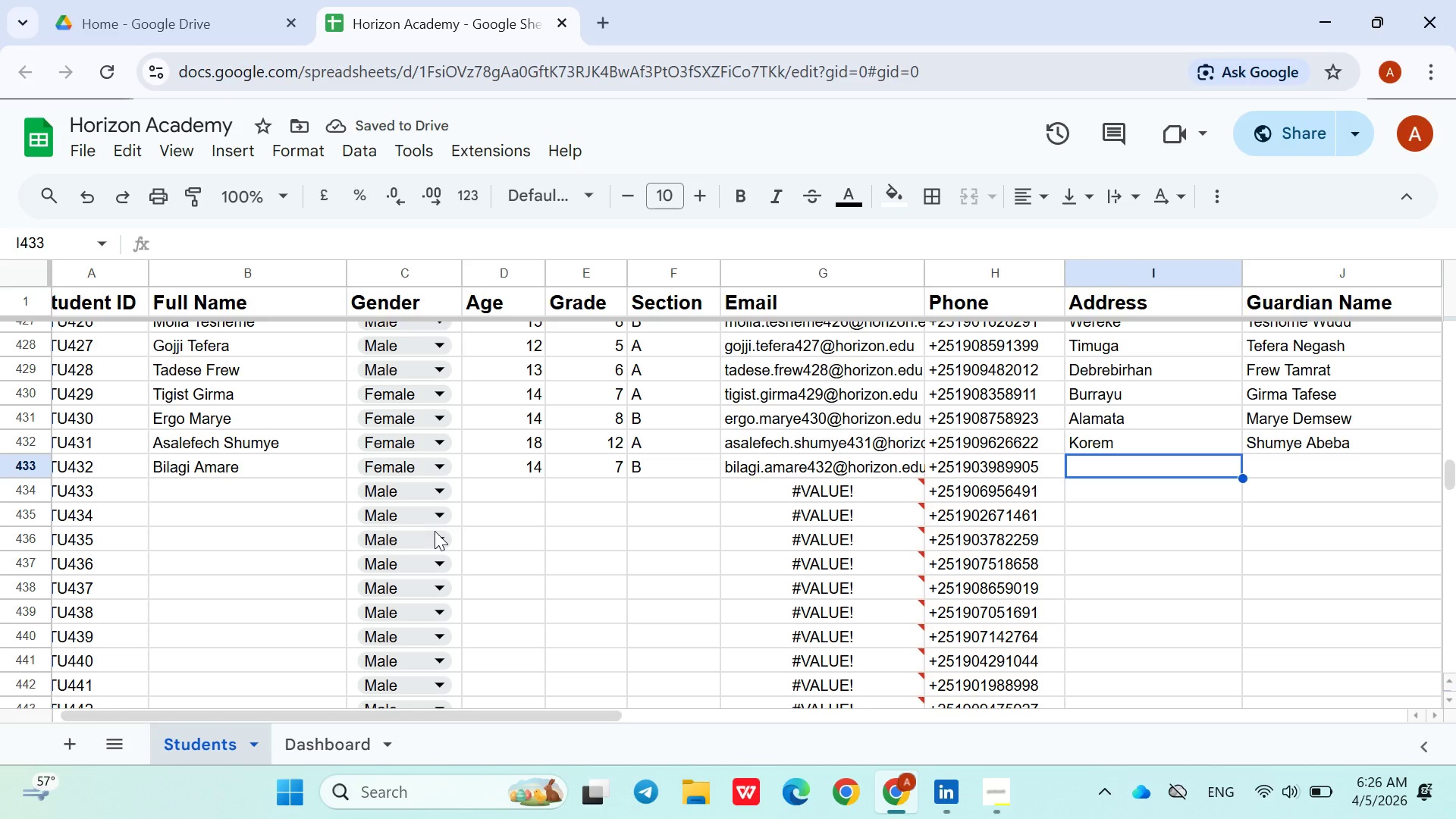 
type(Gobye)
 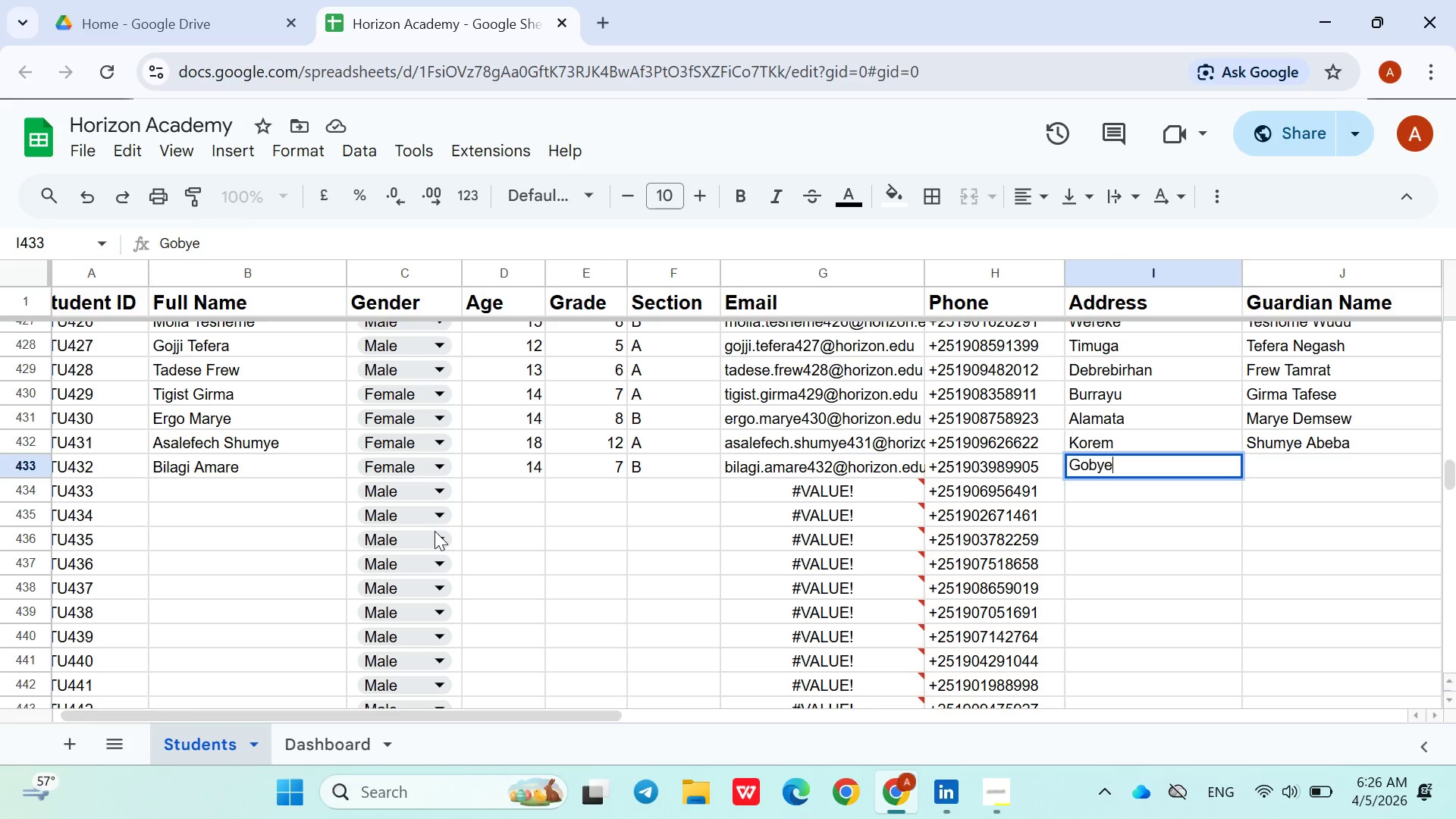 
key(ArrowRight)
 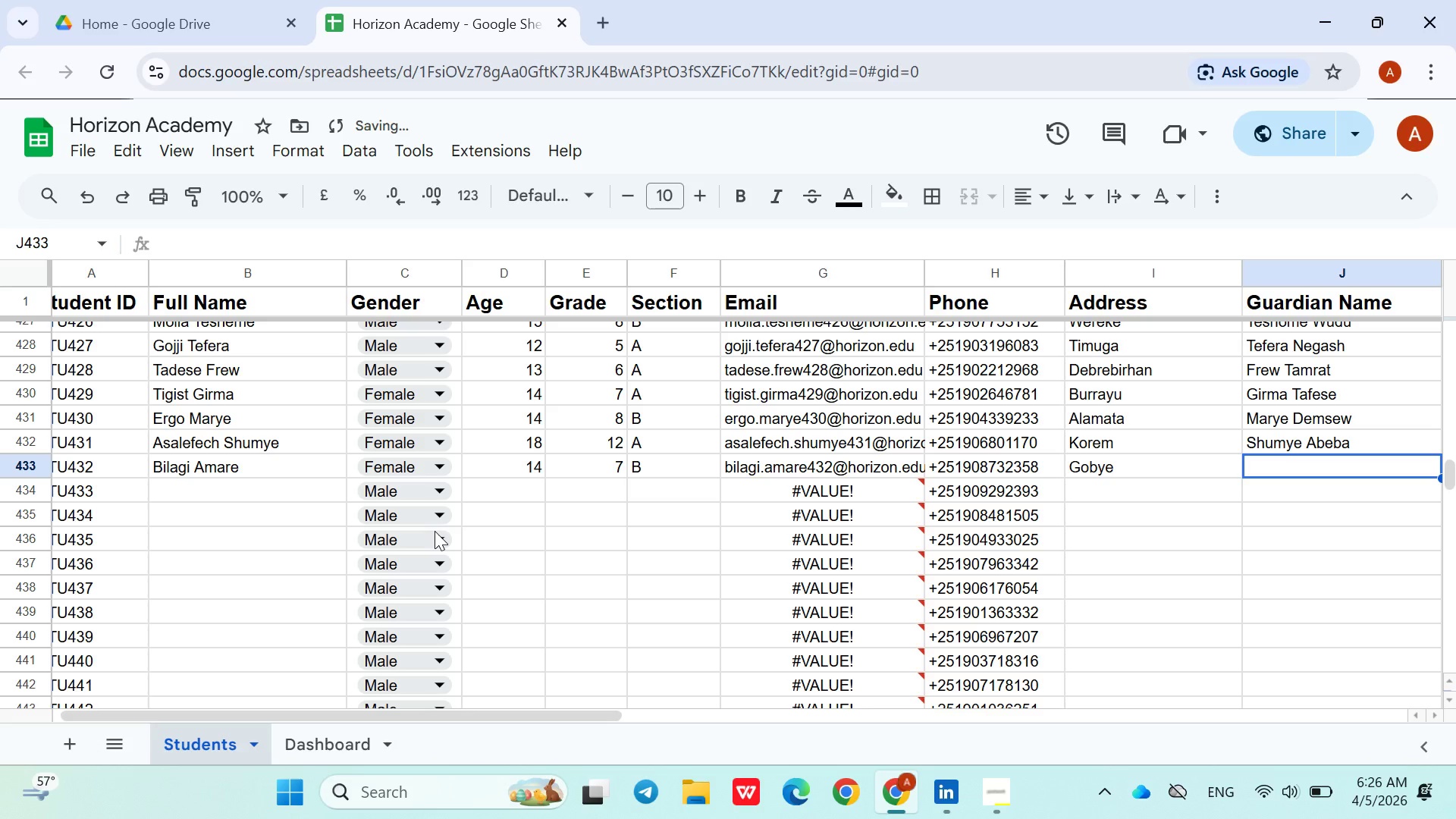 
type(Amare Mekonen)
 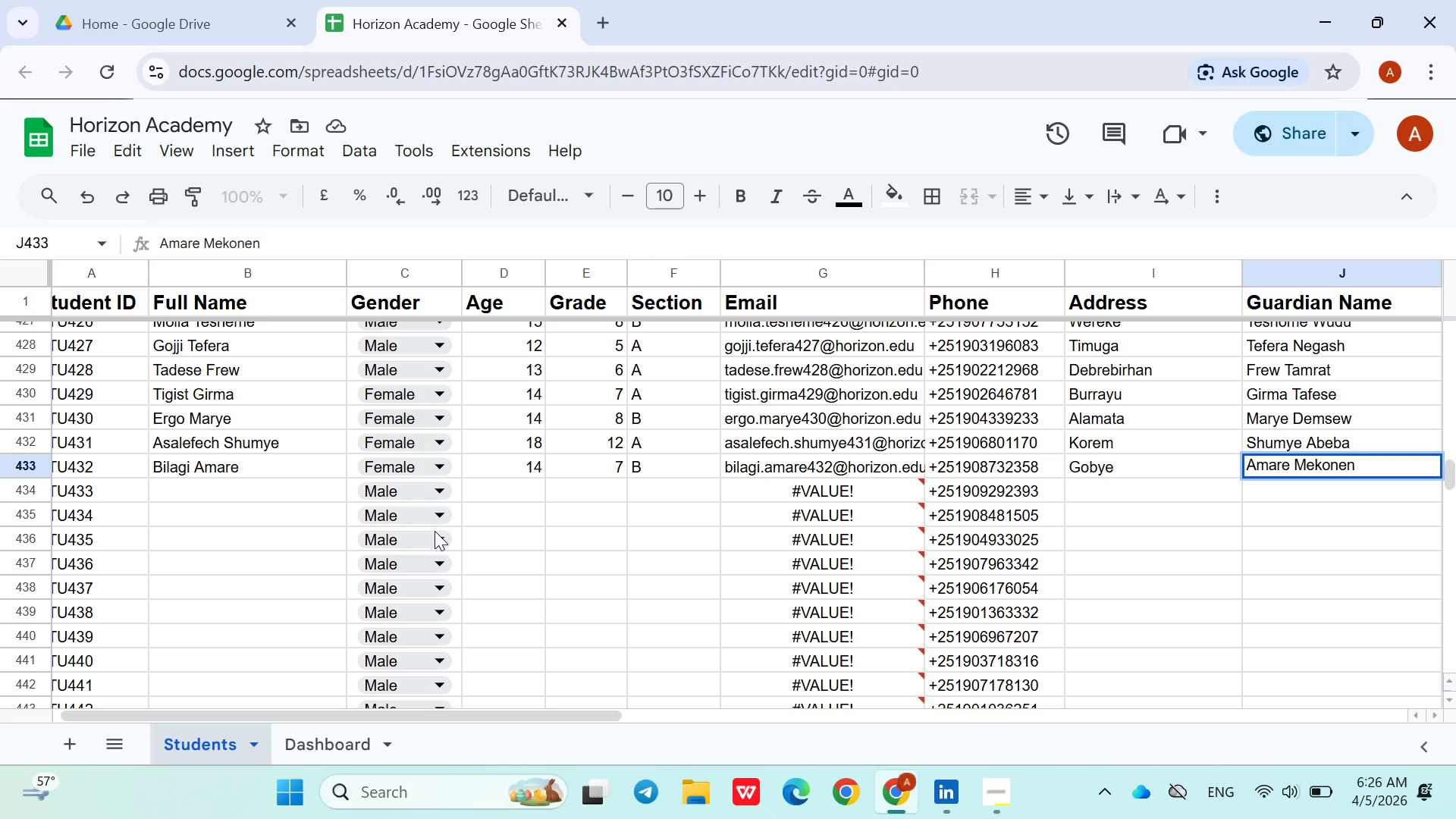 
key(ArrowDown)
 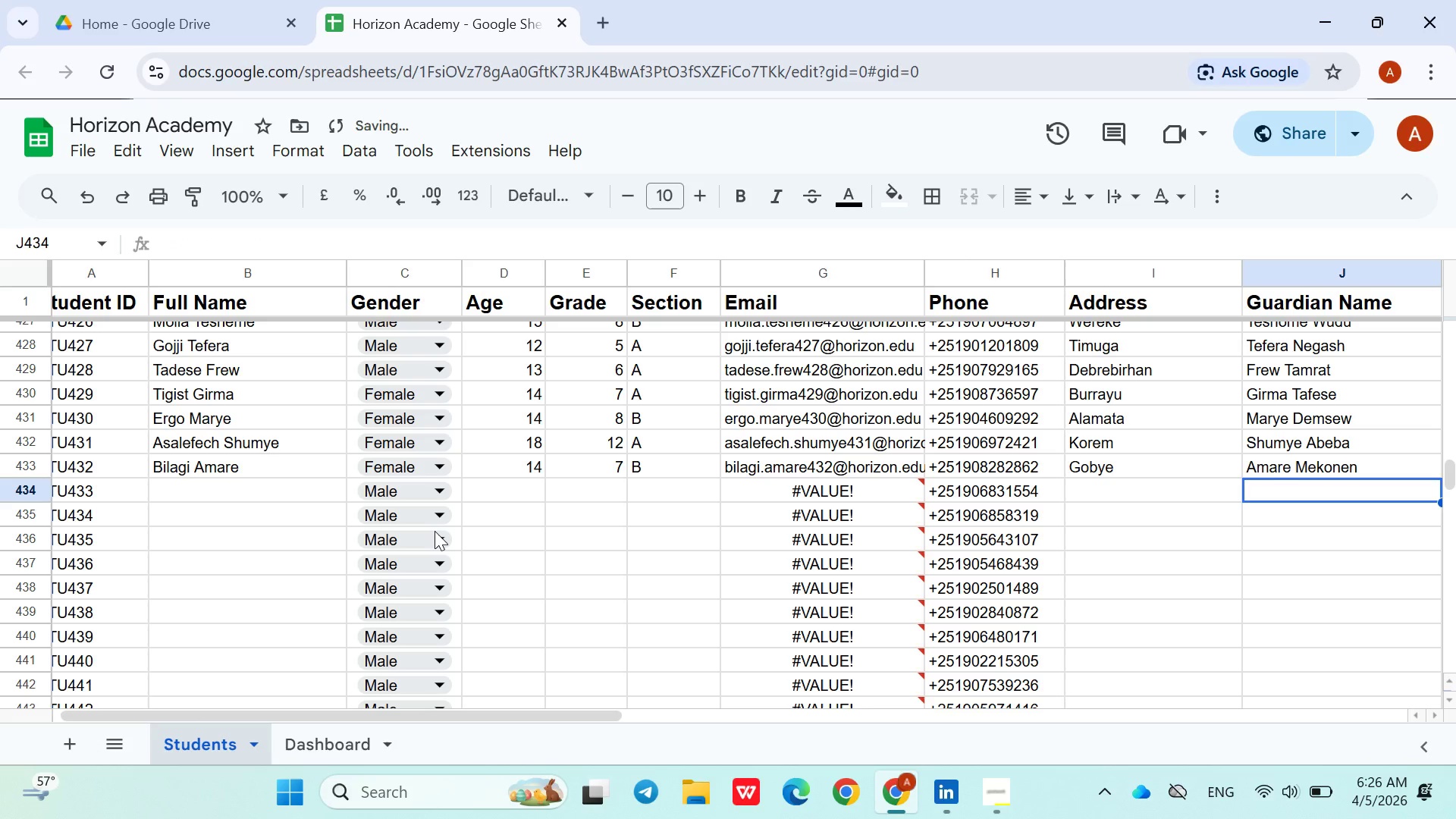 
hold_key(key=ArrowLeft, duration=1.22)
 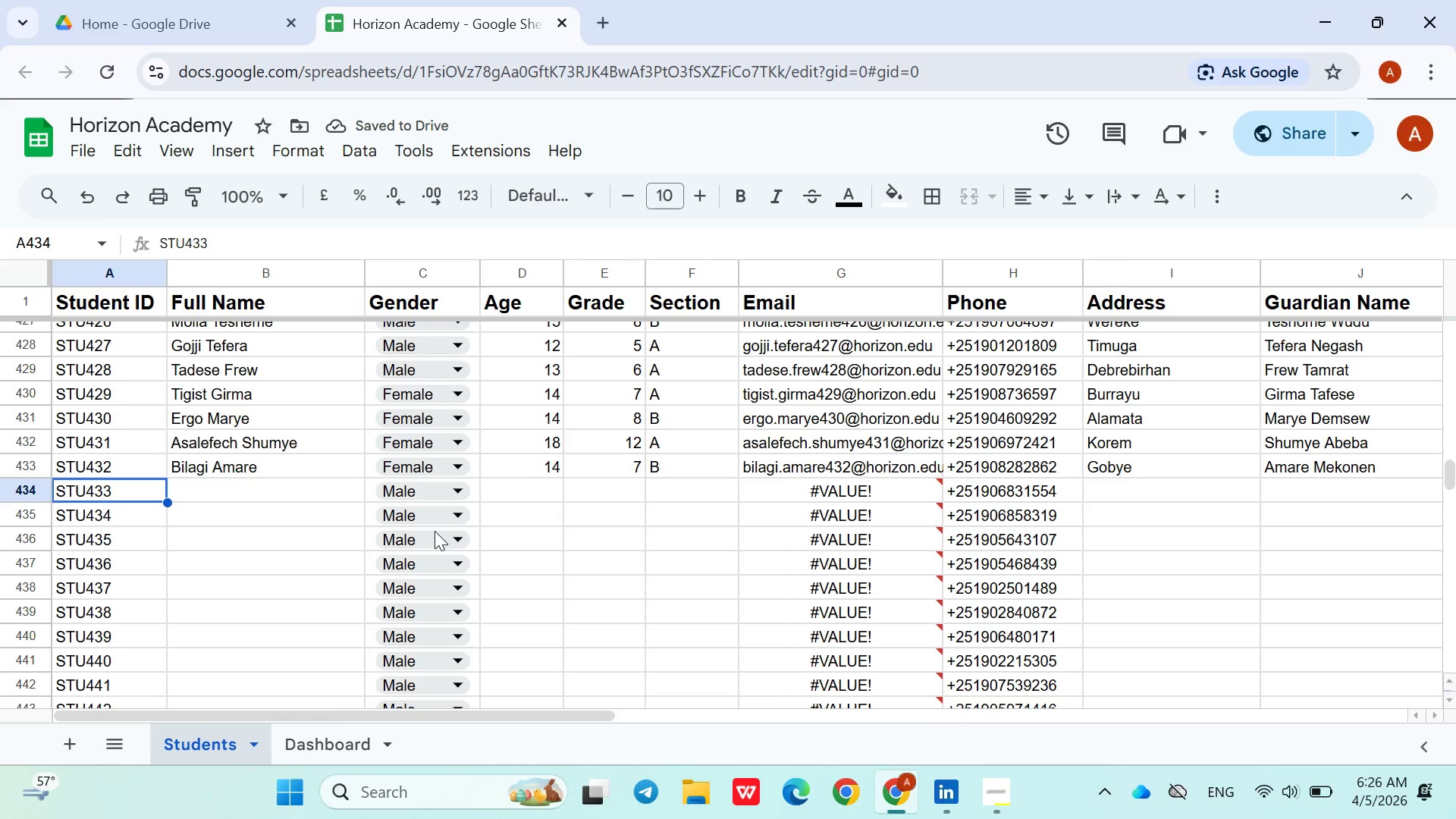 
key(ArrowRight)
 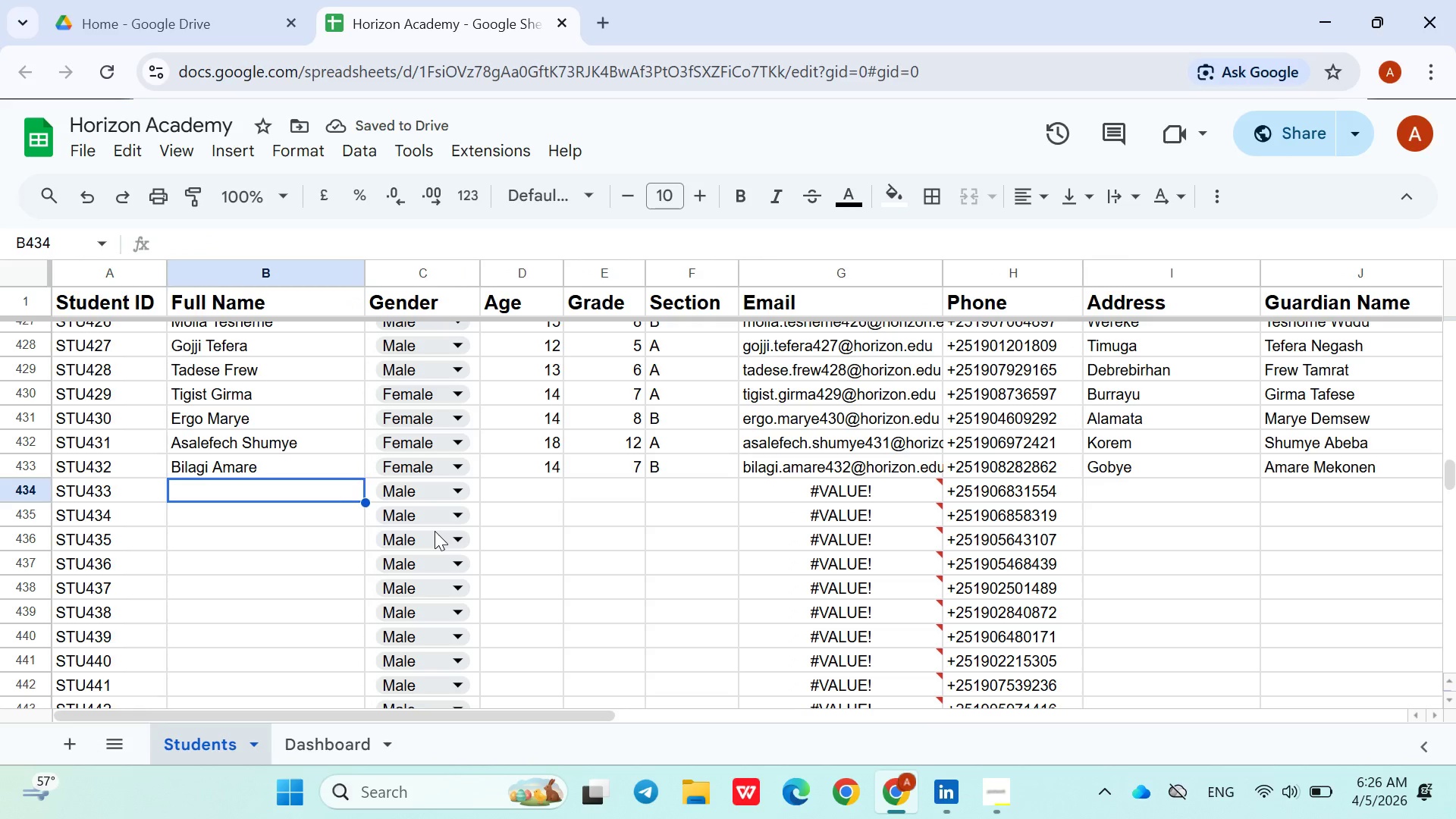 
type(Werkit )
 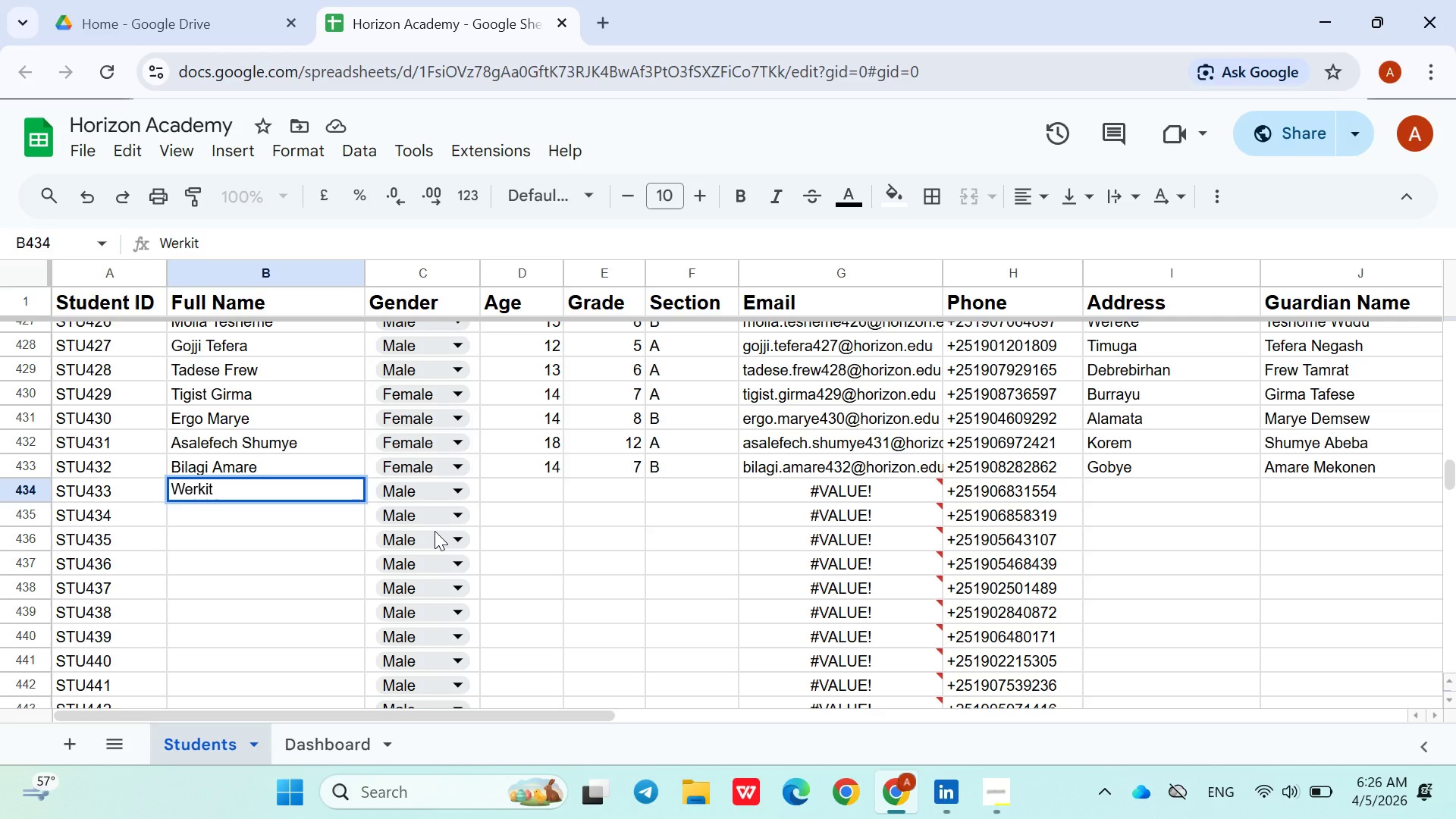 
hold_key(key=ShiftLeft, duration=1.52)
 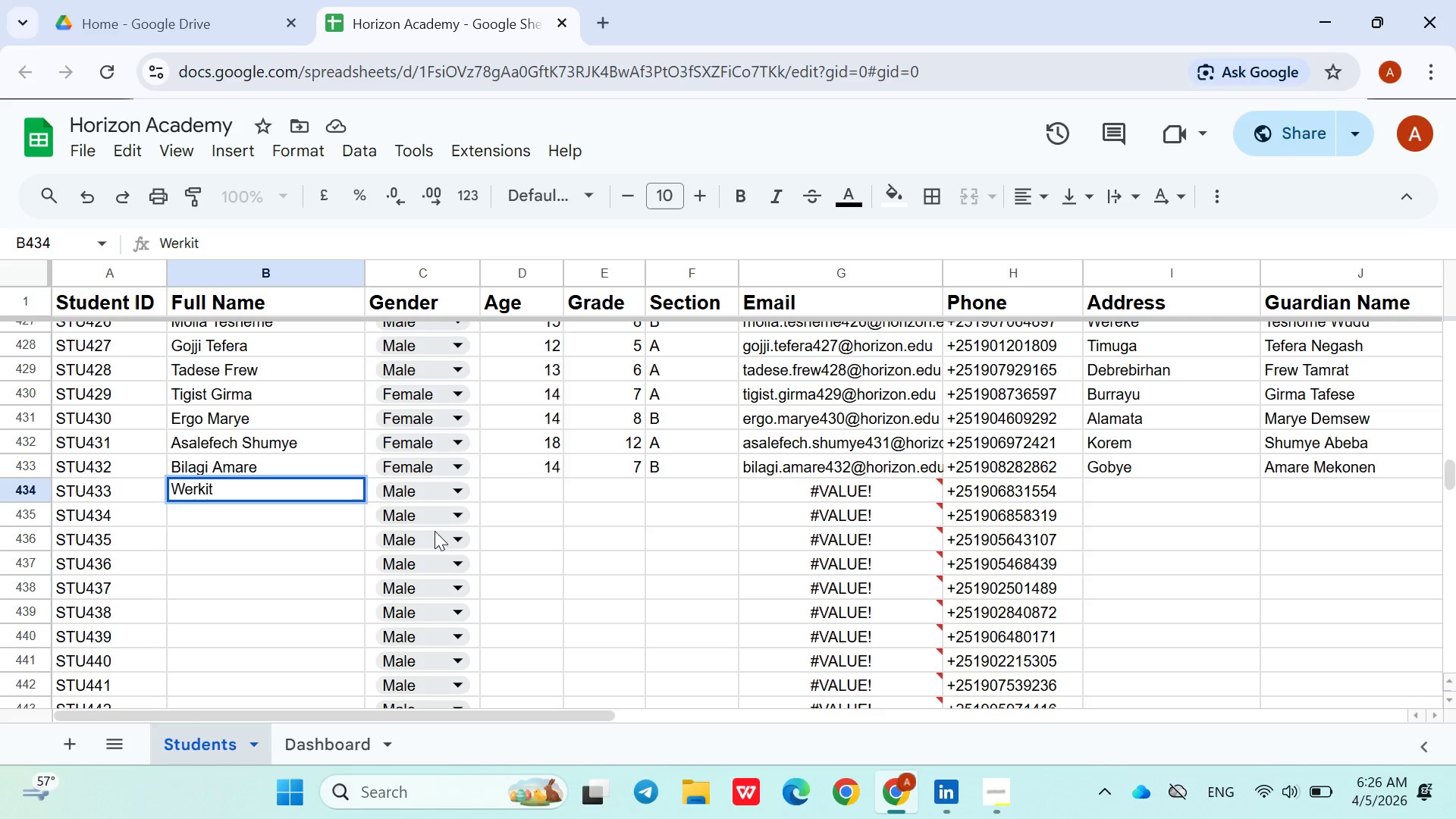 
hold_key(key=ShiftLeft, duration=1.52)
 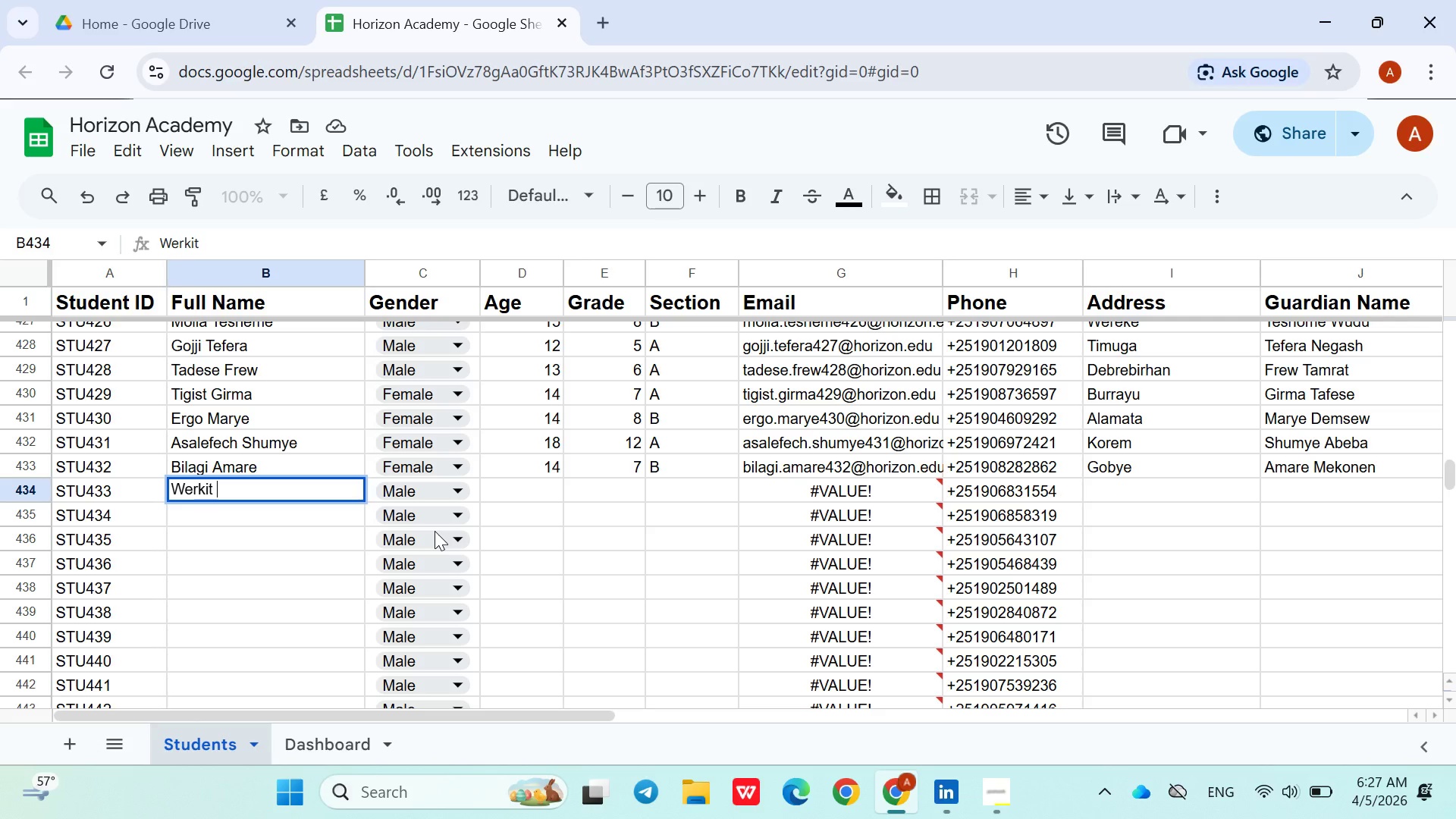 
type(Abebe)
 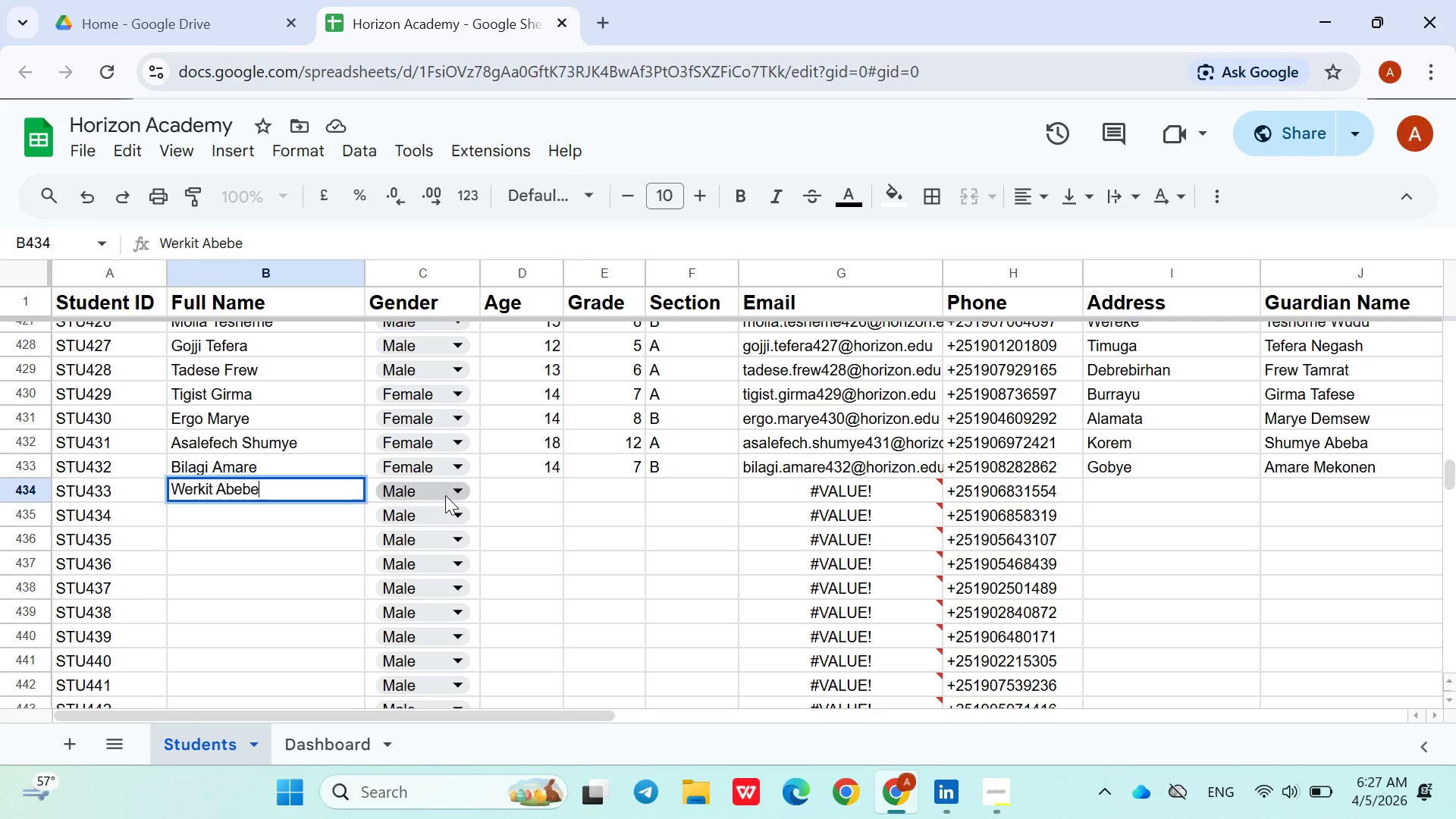 
left_click([445, 495])
 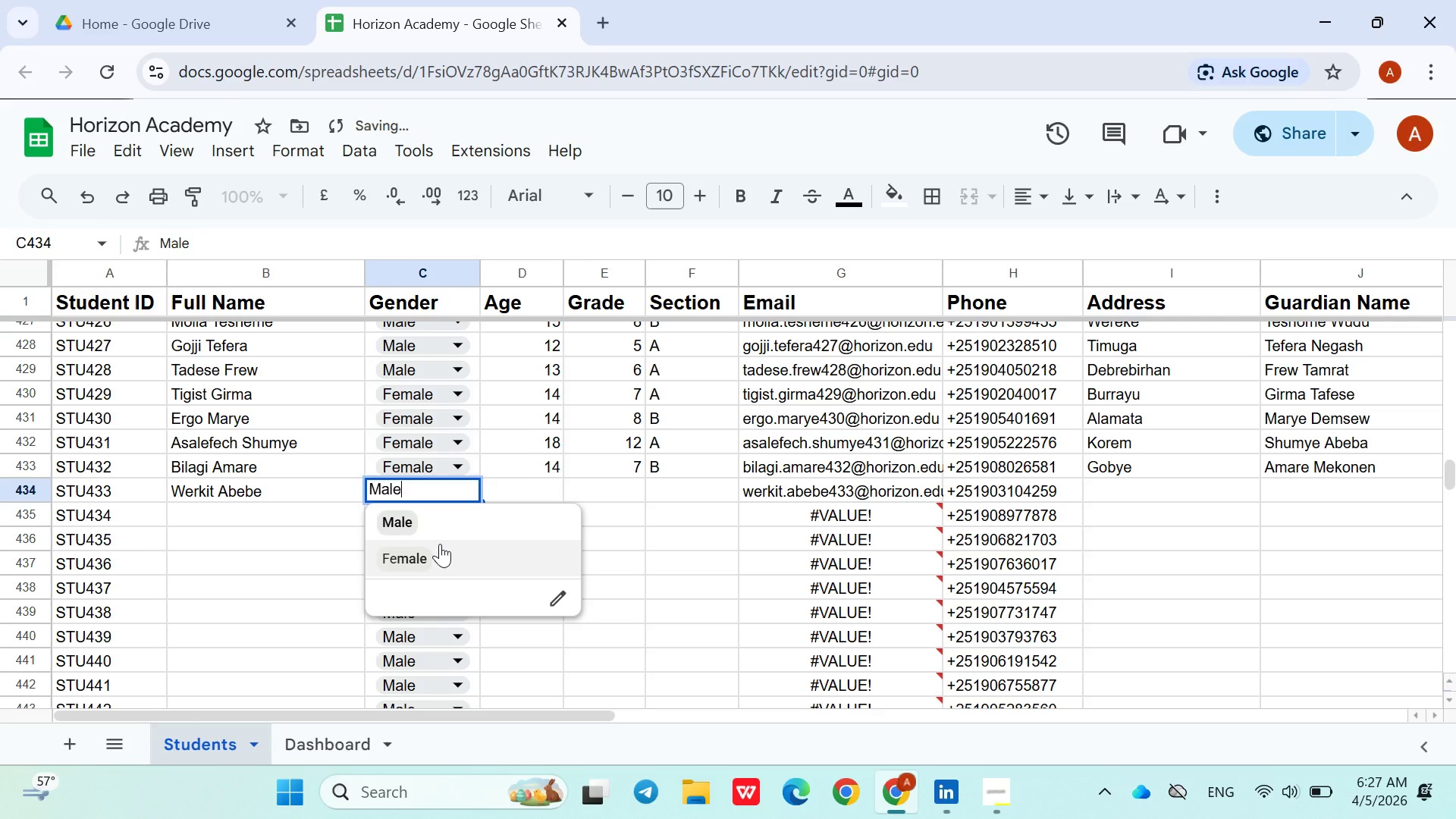 
left_click([440, 544])
 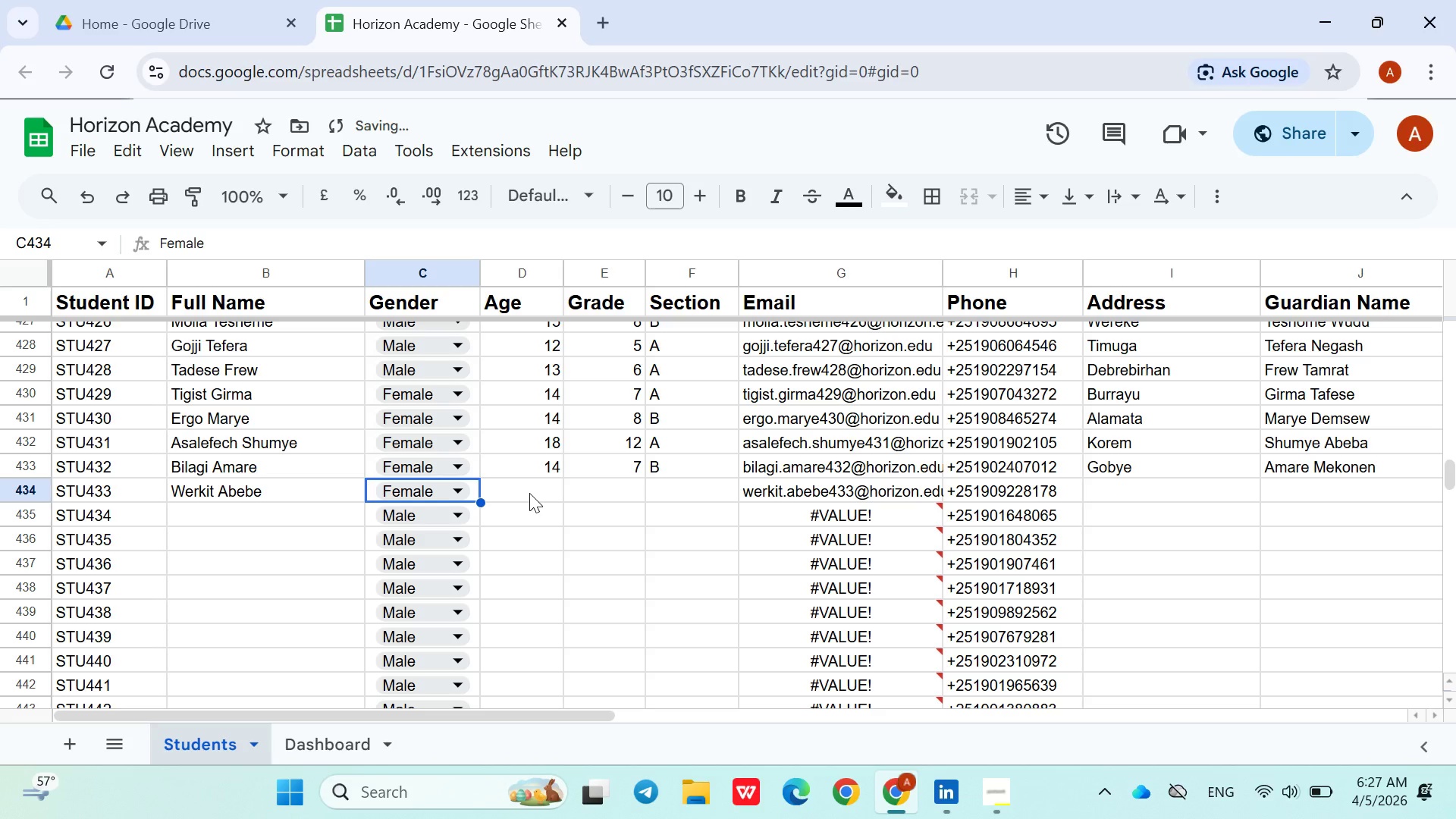 
left_click([532, 490])
 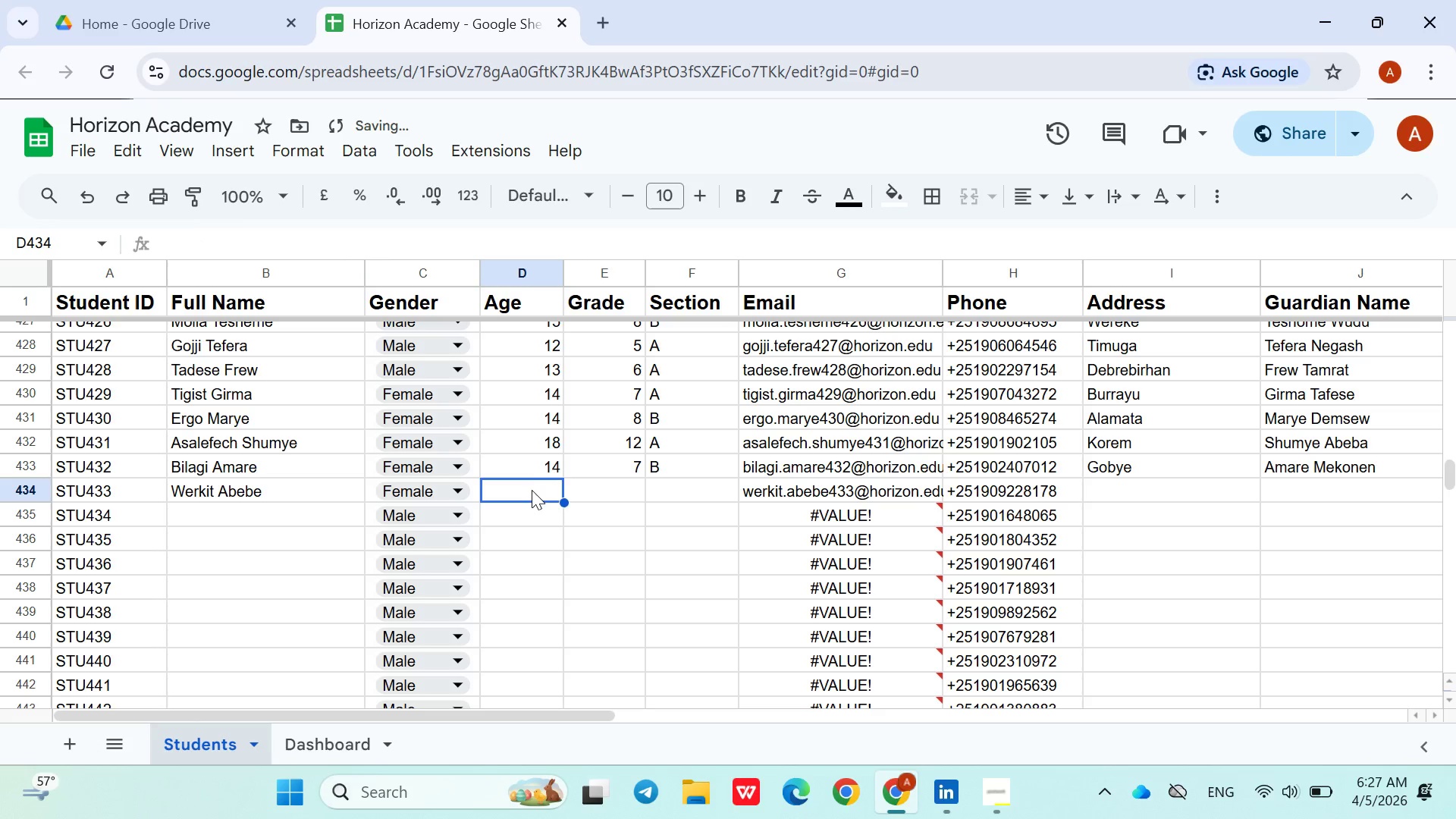 
type(15)
 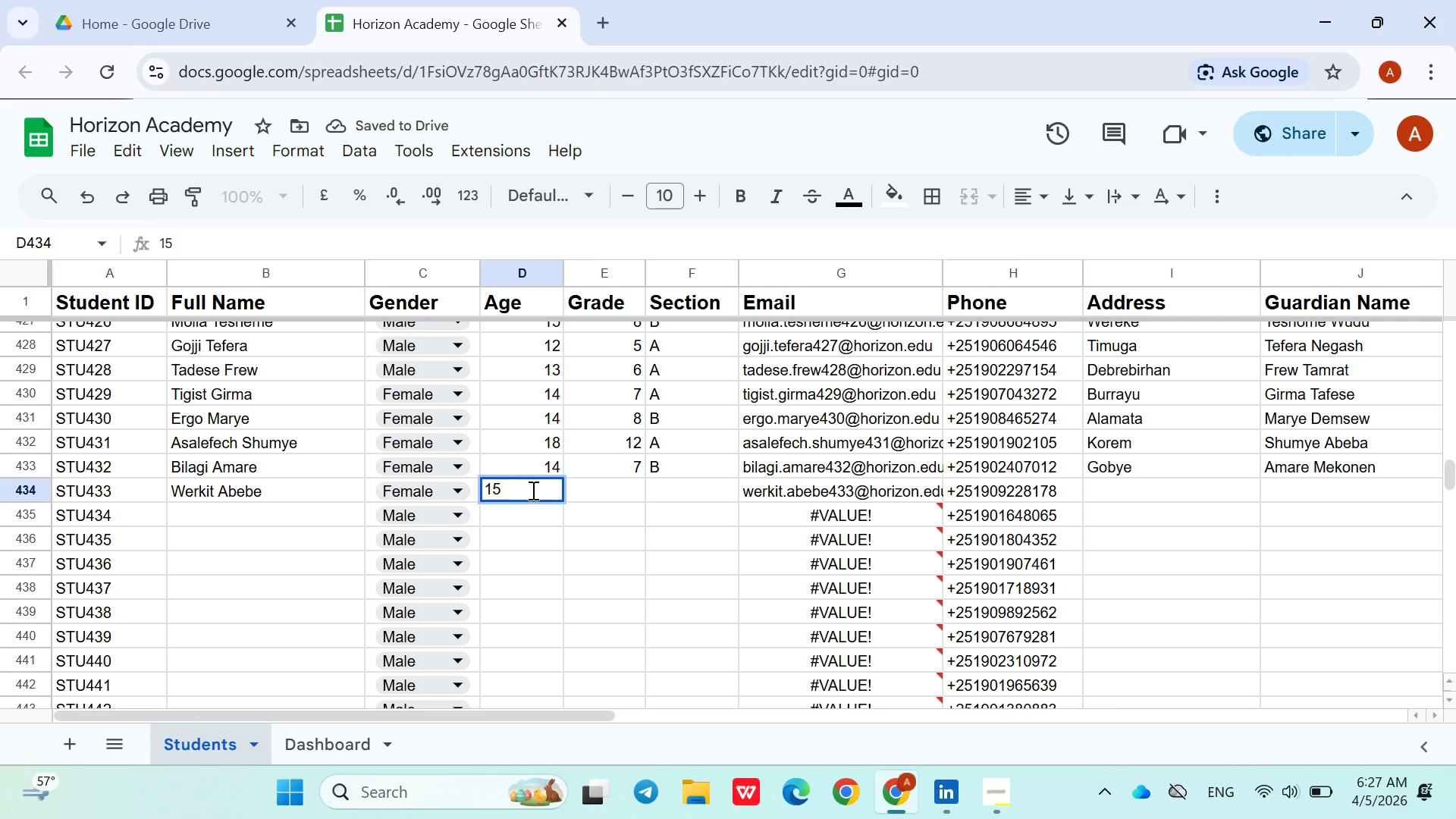 
key(ArrowRight)
 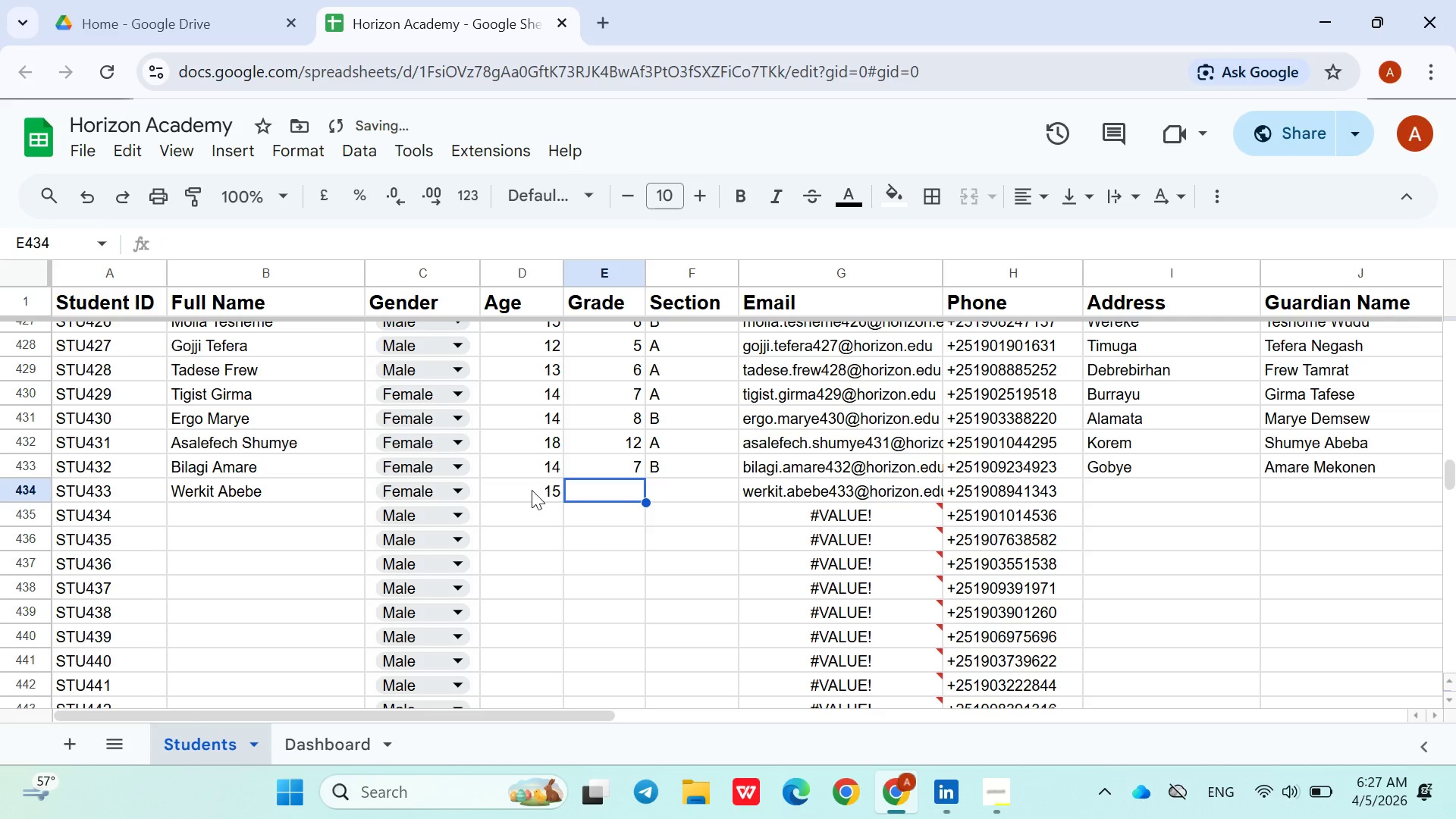 
key(8)
 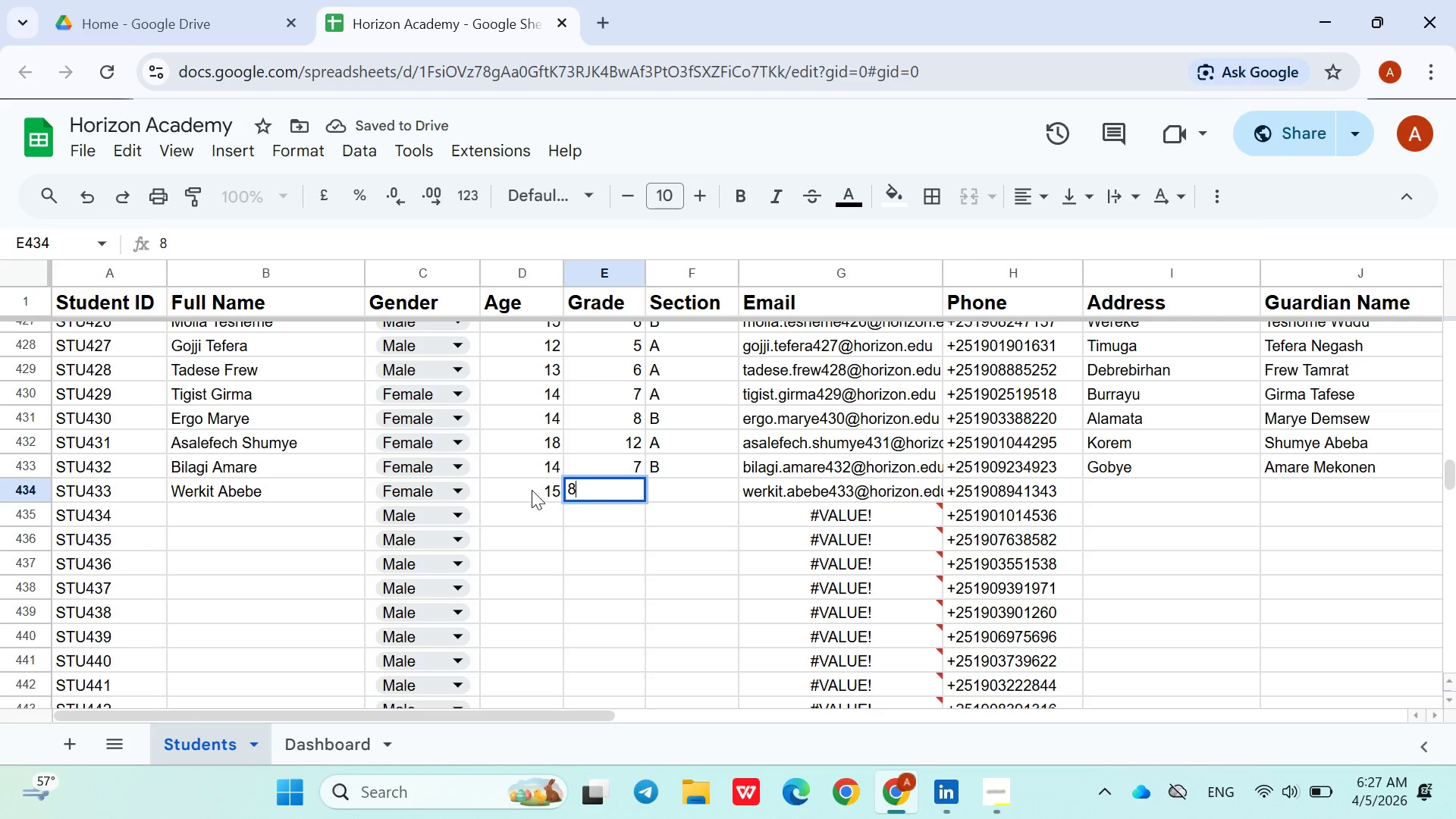 
key(ArrowRight)
 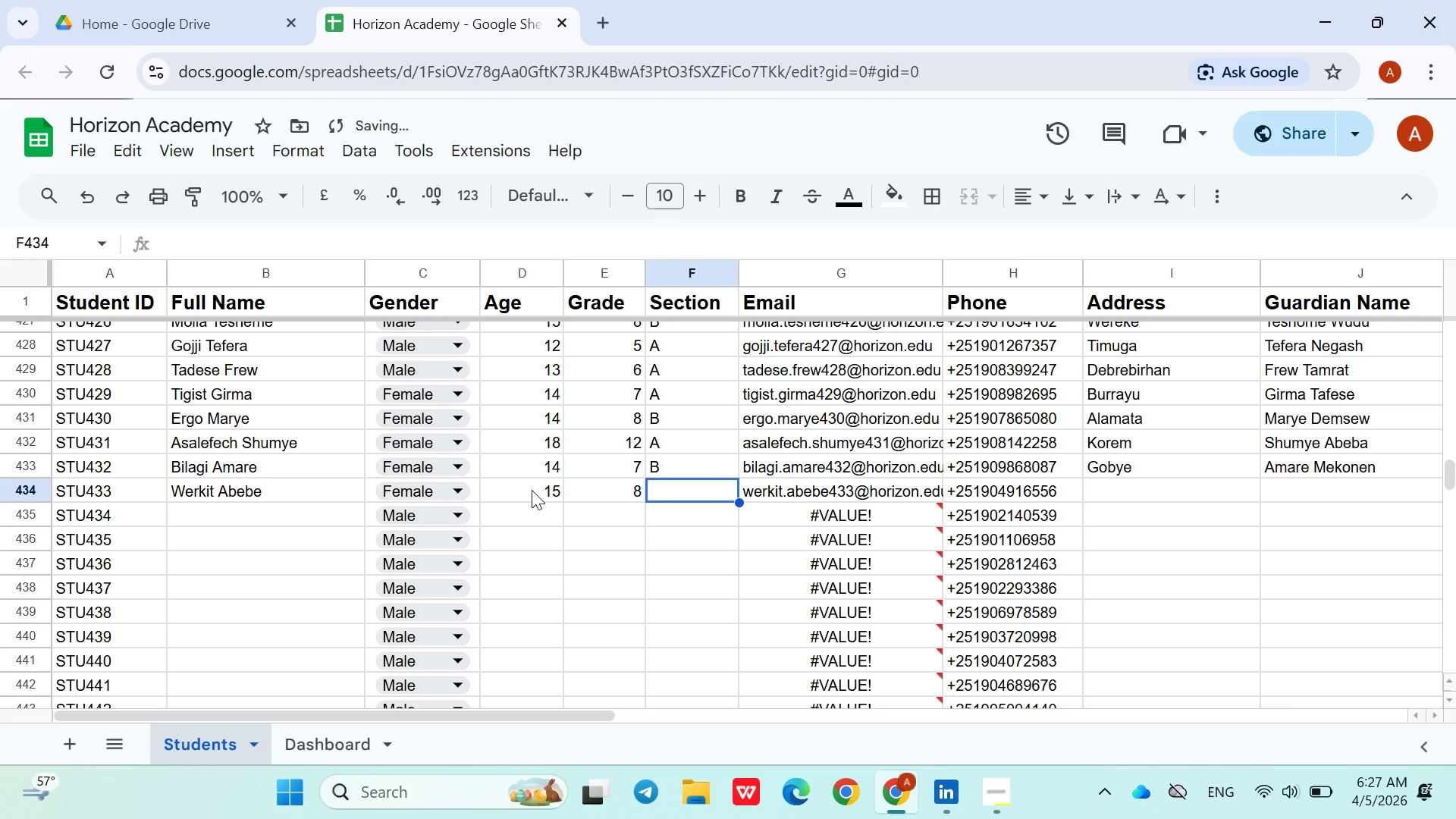 
key(Shift+A)
 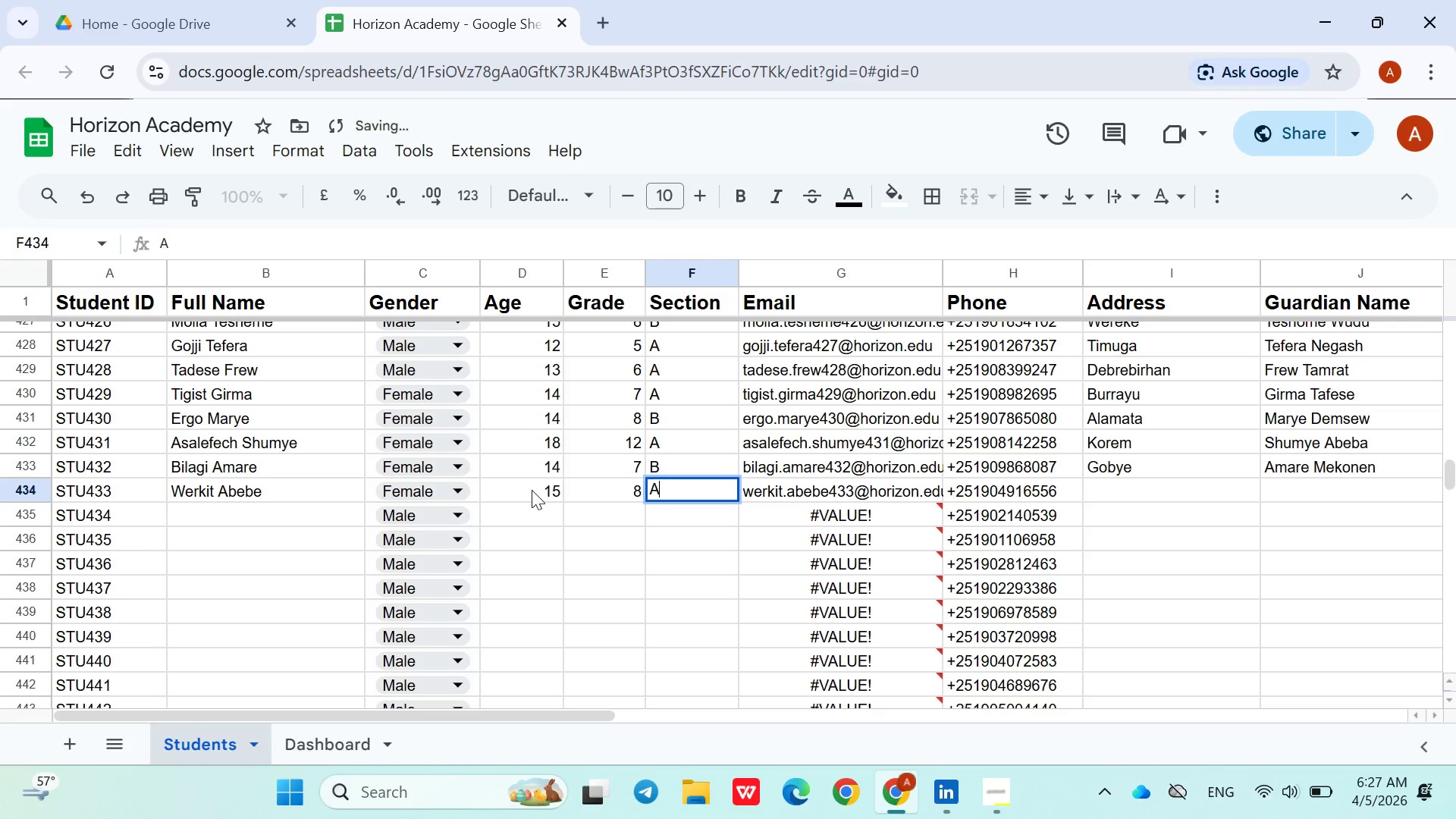 
key(ArrowRight)
 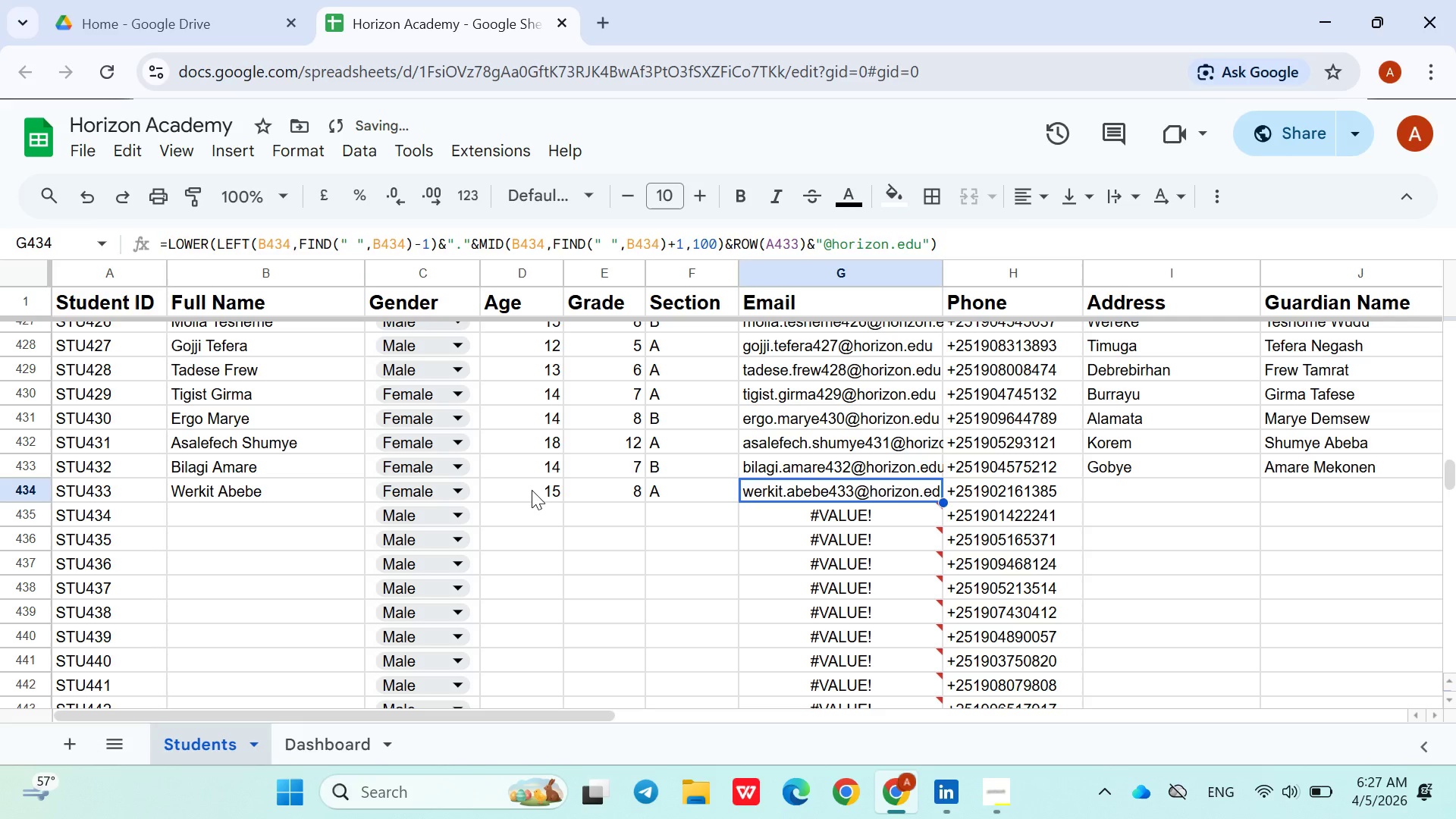 
key(ArrowRight)
 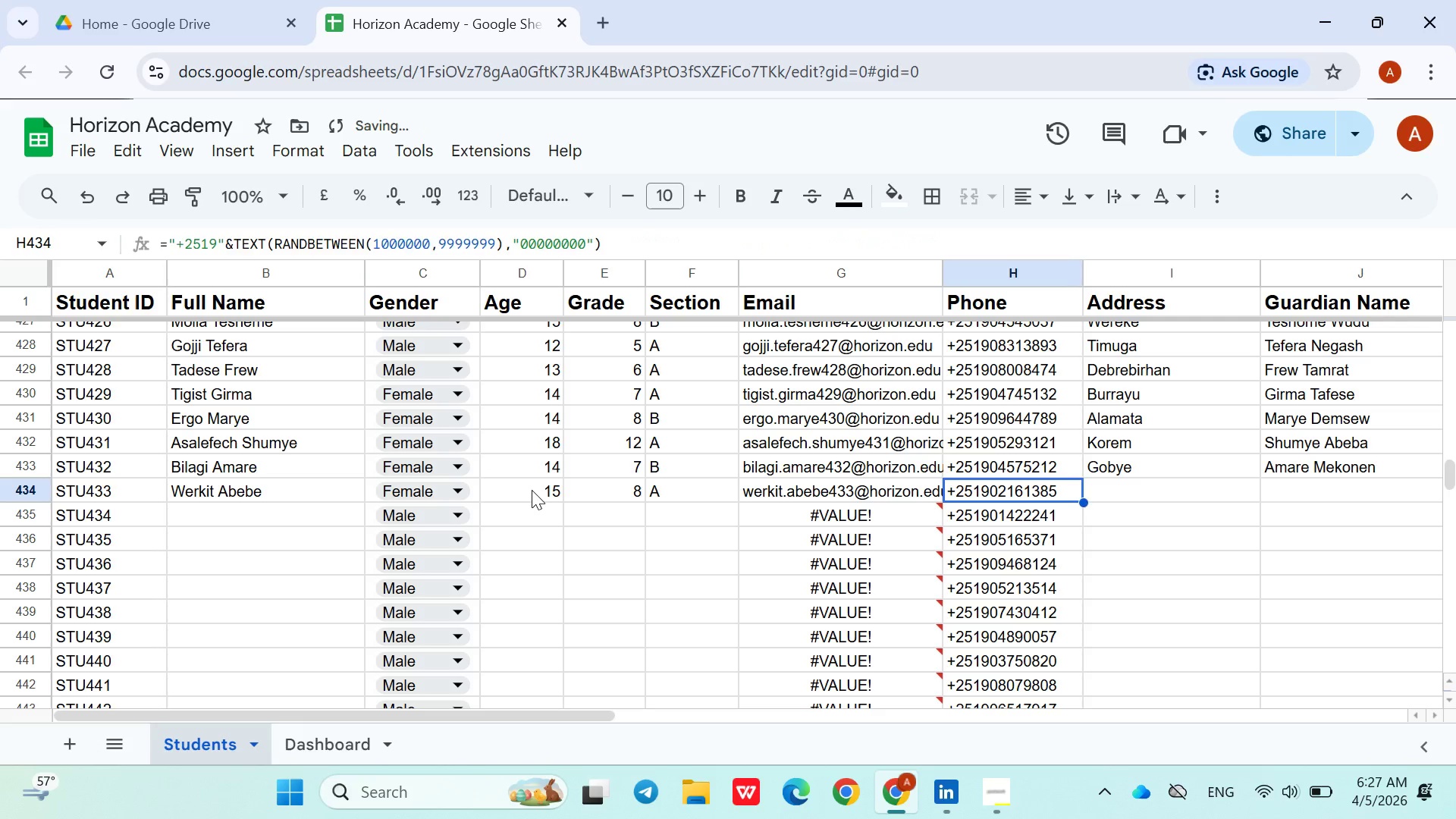 
key(ArrowRight)
 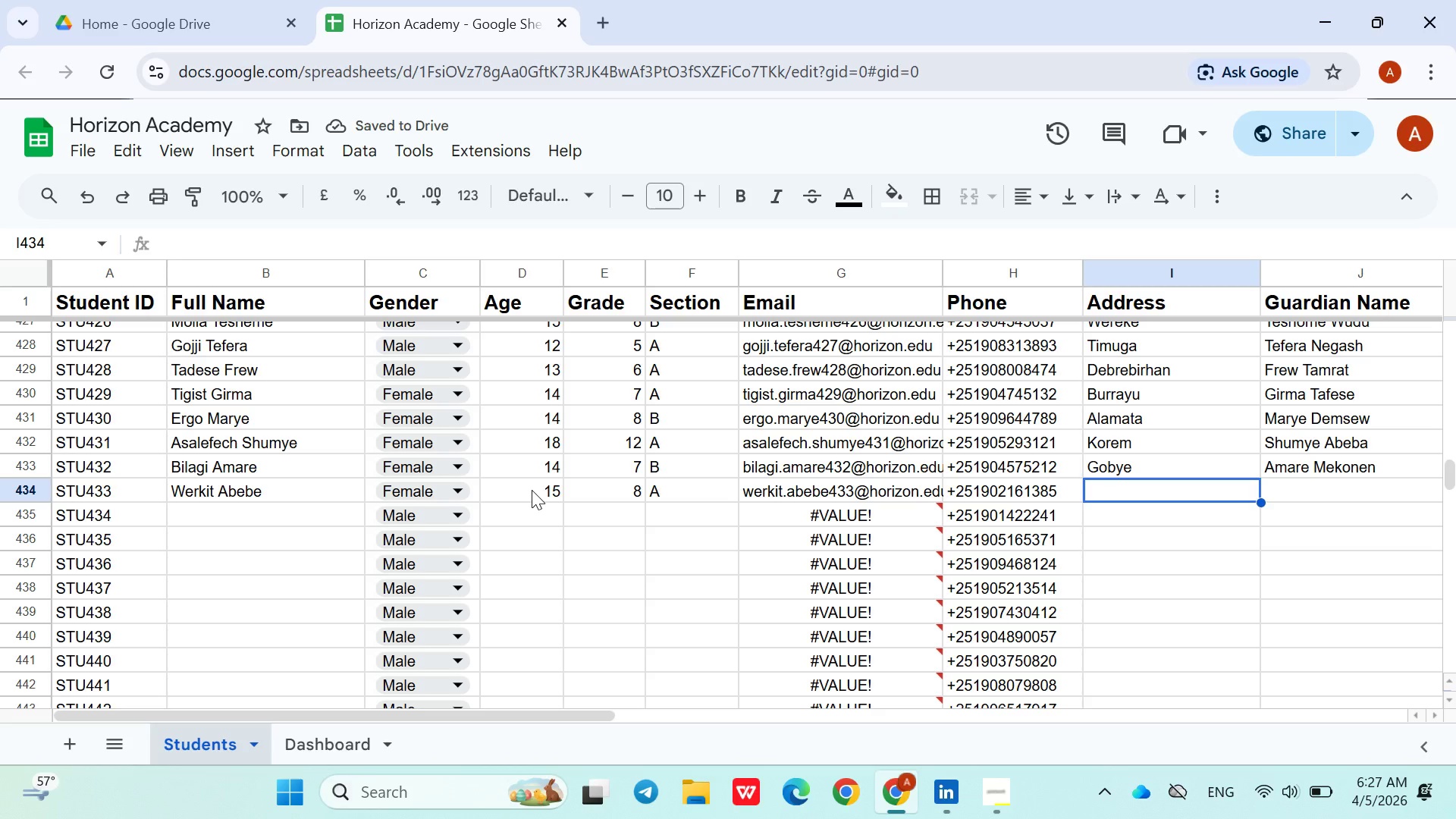 
type(Abe)
 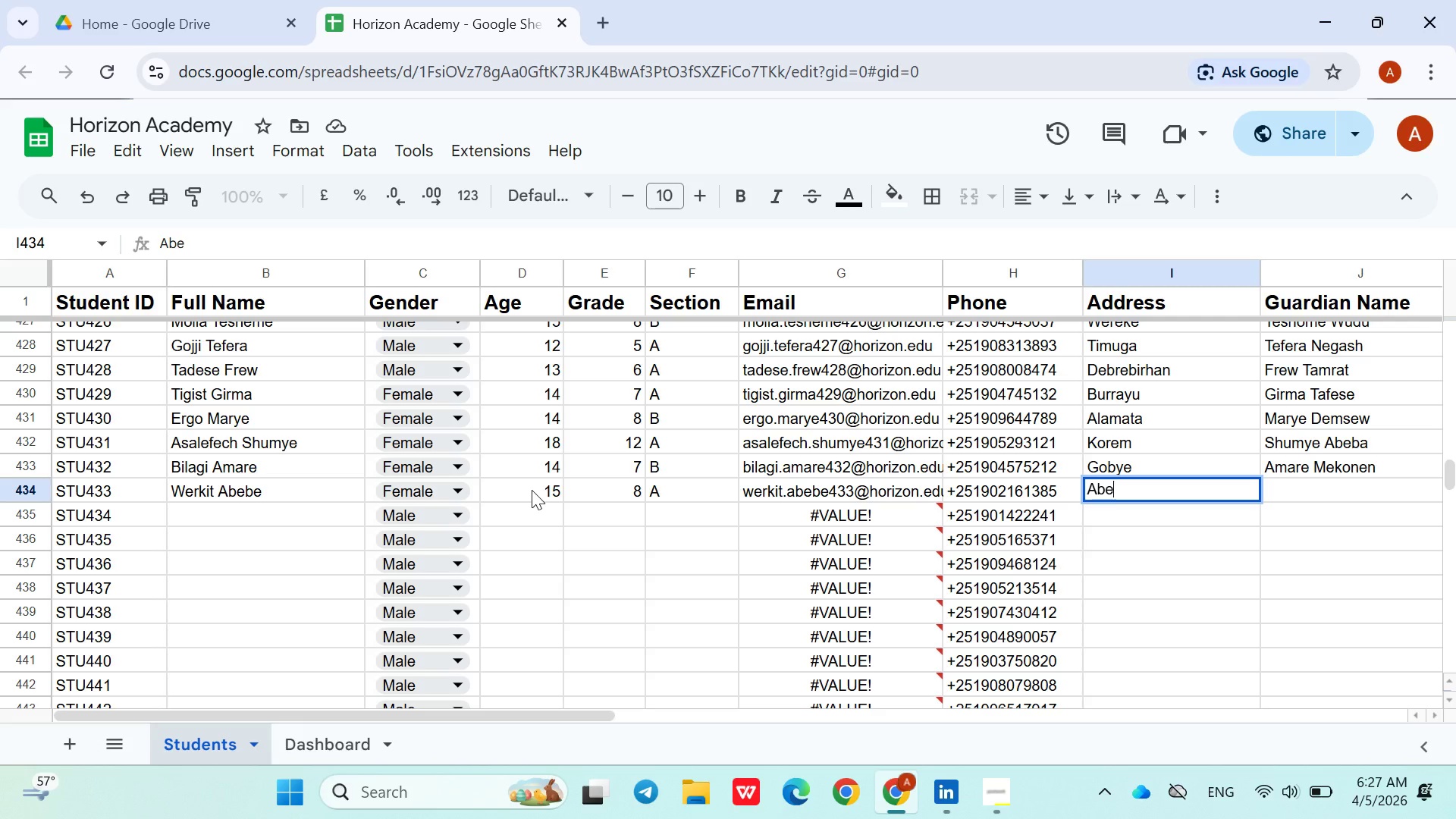 
key(Backspace)
key(Backspace)
key(Backspace)
type(Kobo)
 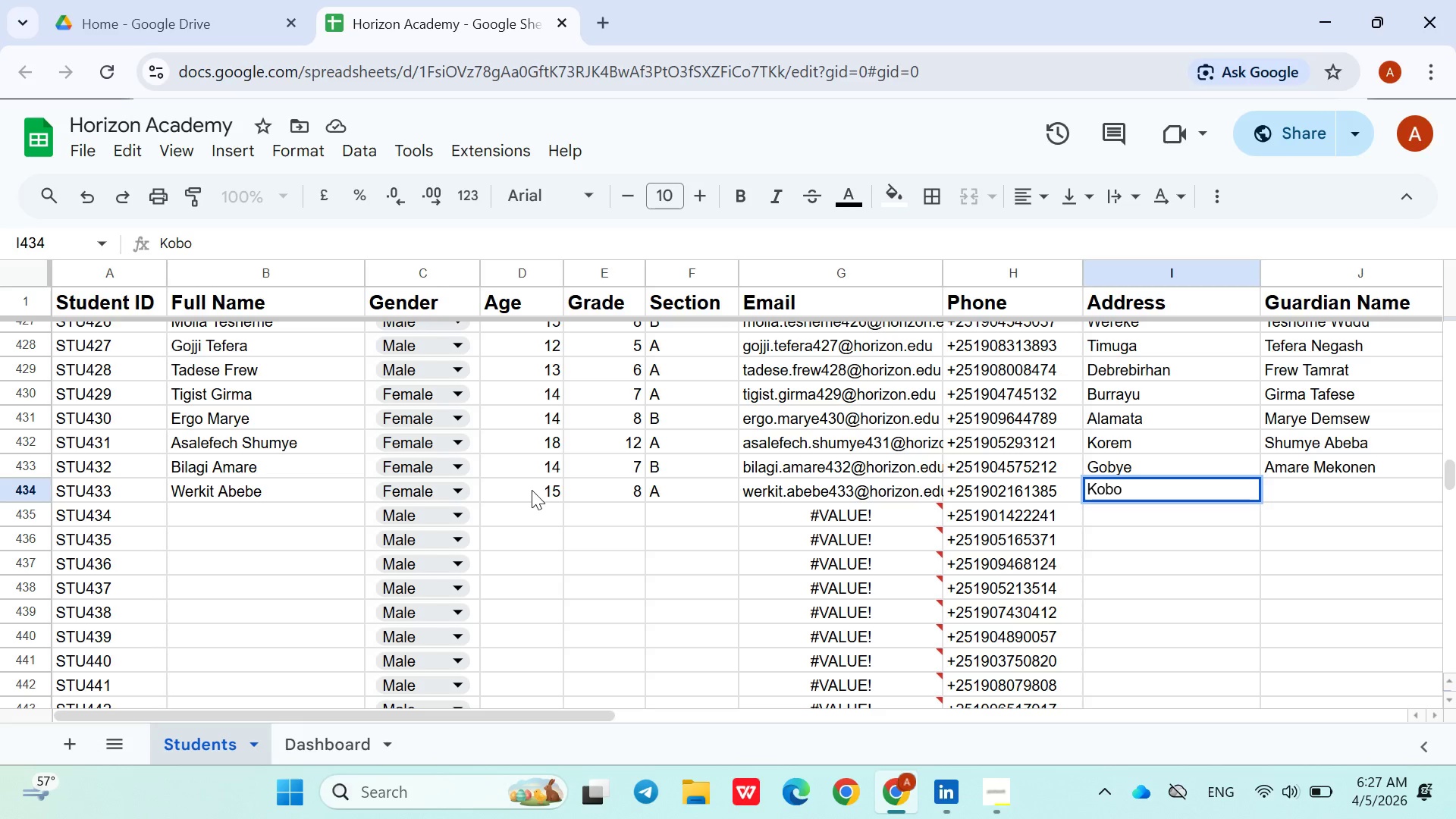 
key(ArrowRight)
 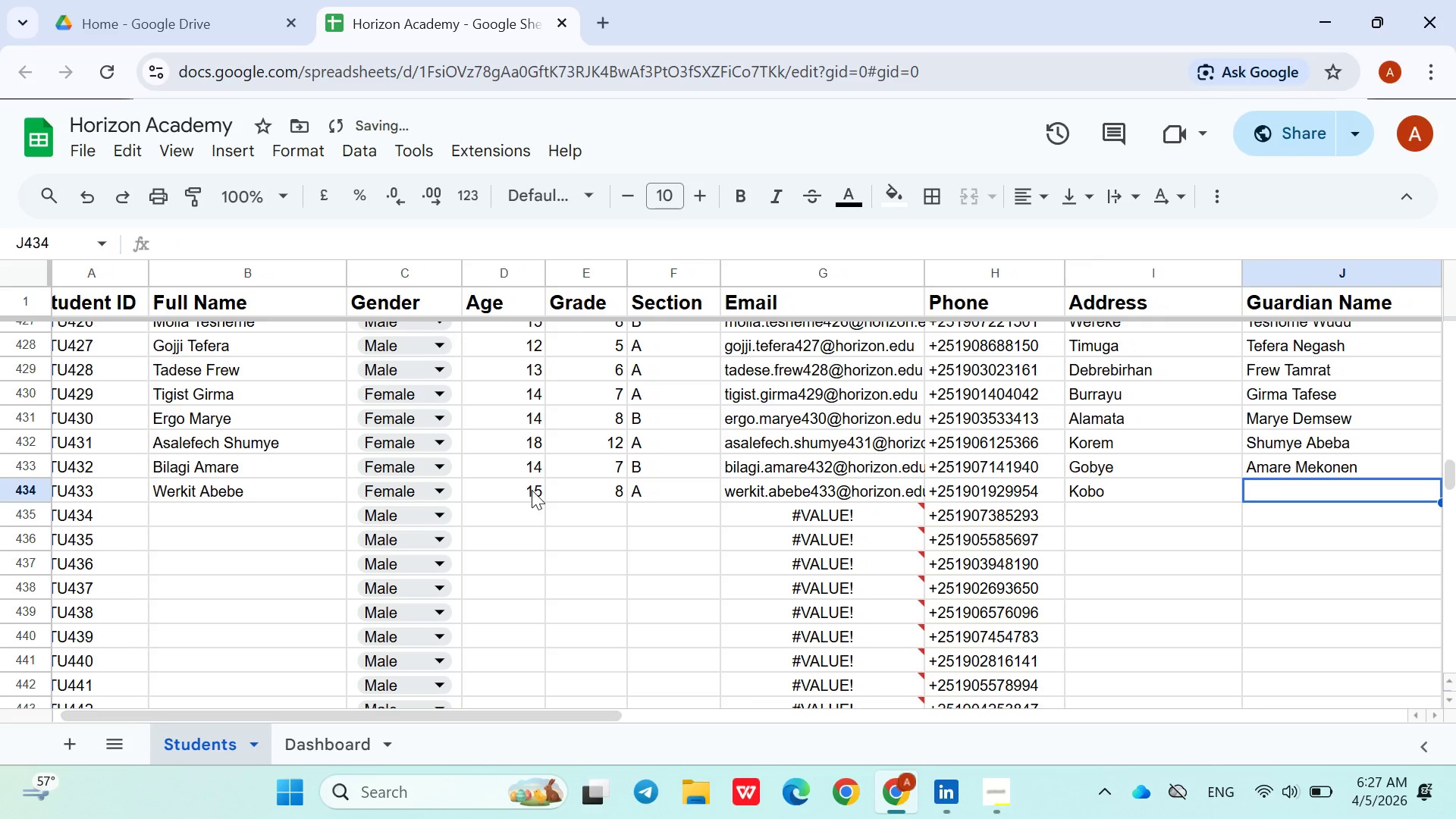 
type(Abebe Kassa)
 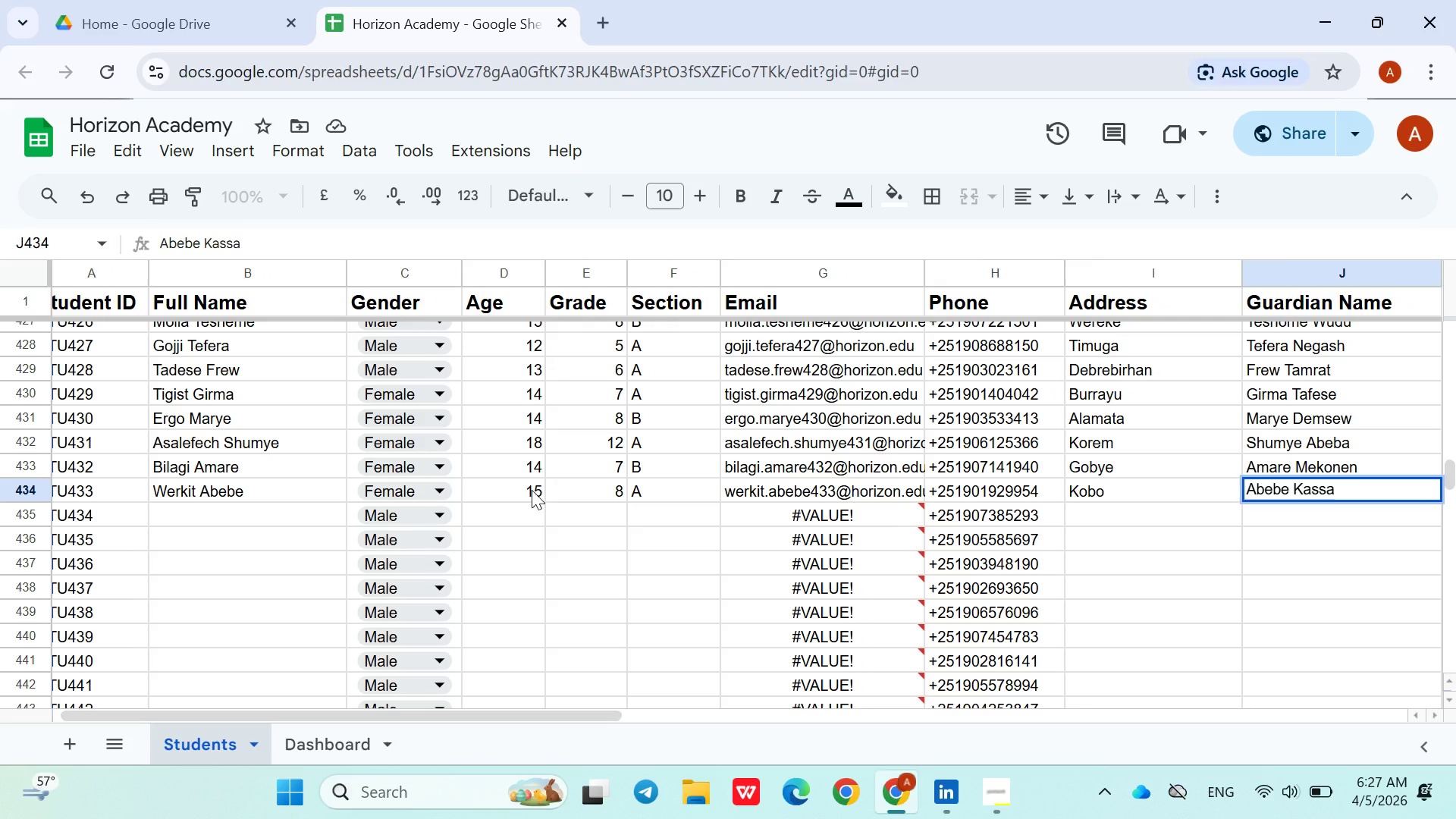 
key(ArrowDown)
 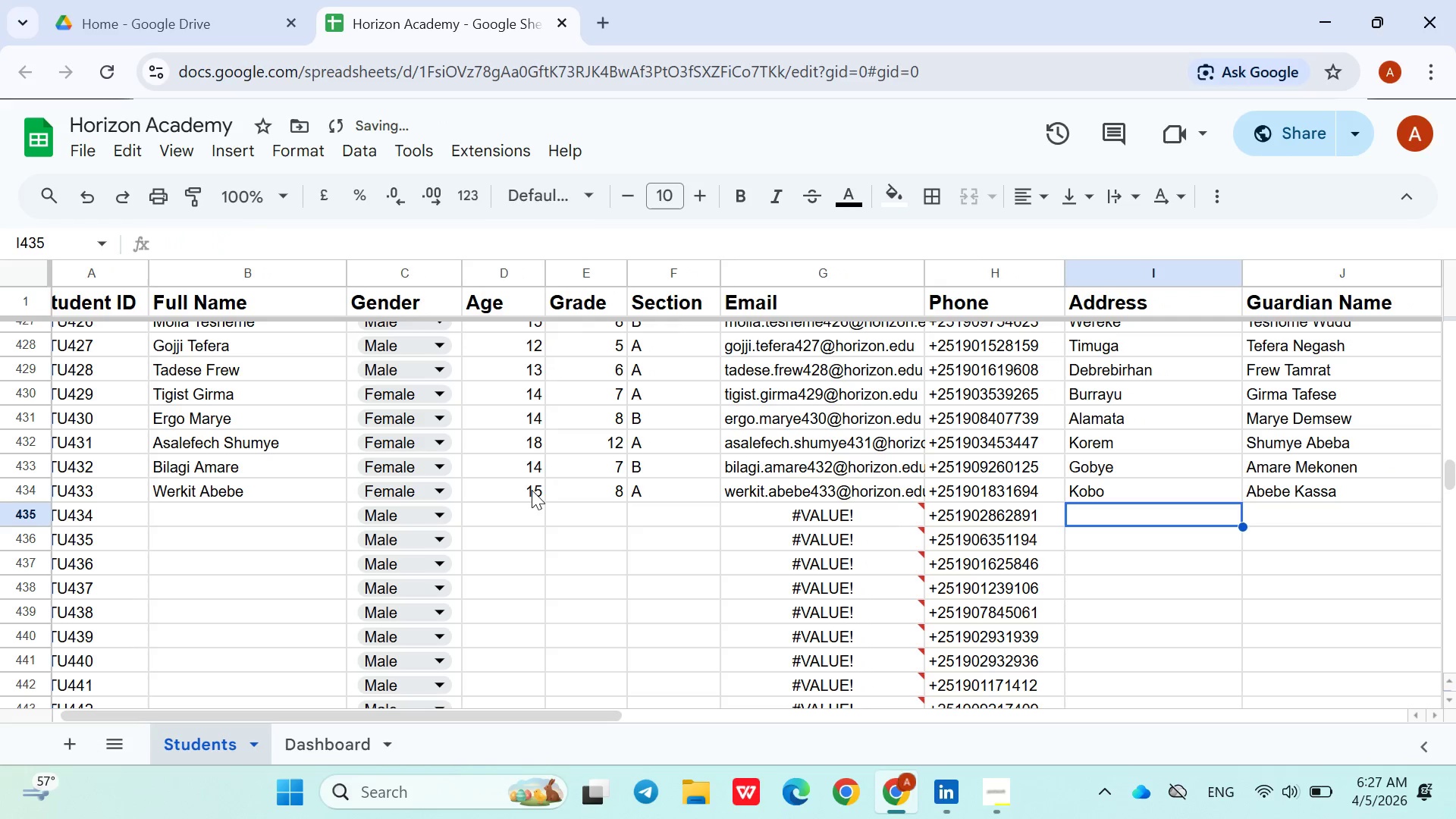 
hold_key(key=ArrowLeft, duration=0.95)
 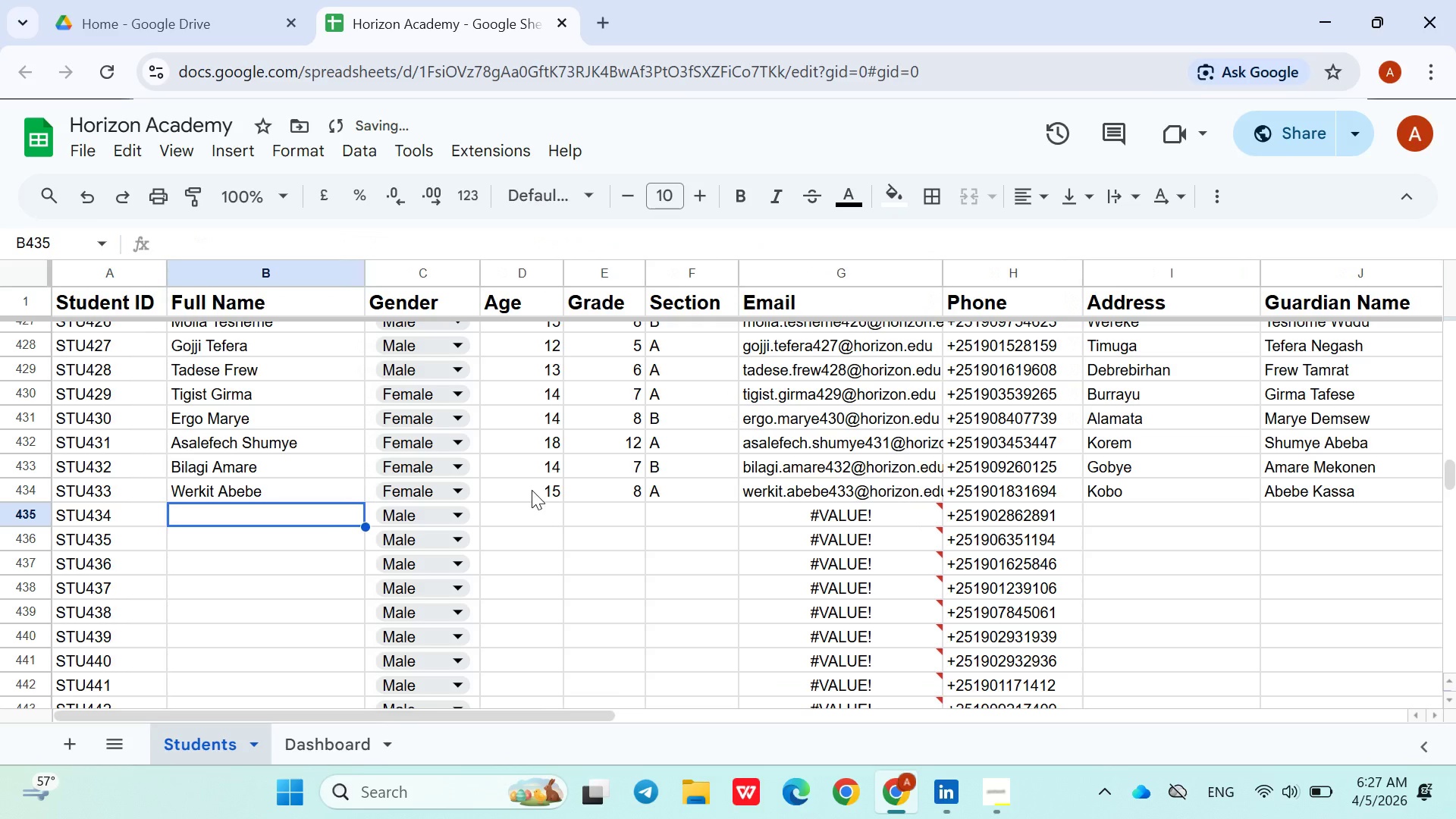 
key(ArrowRight)
 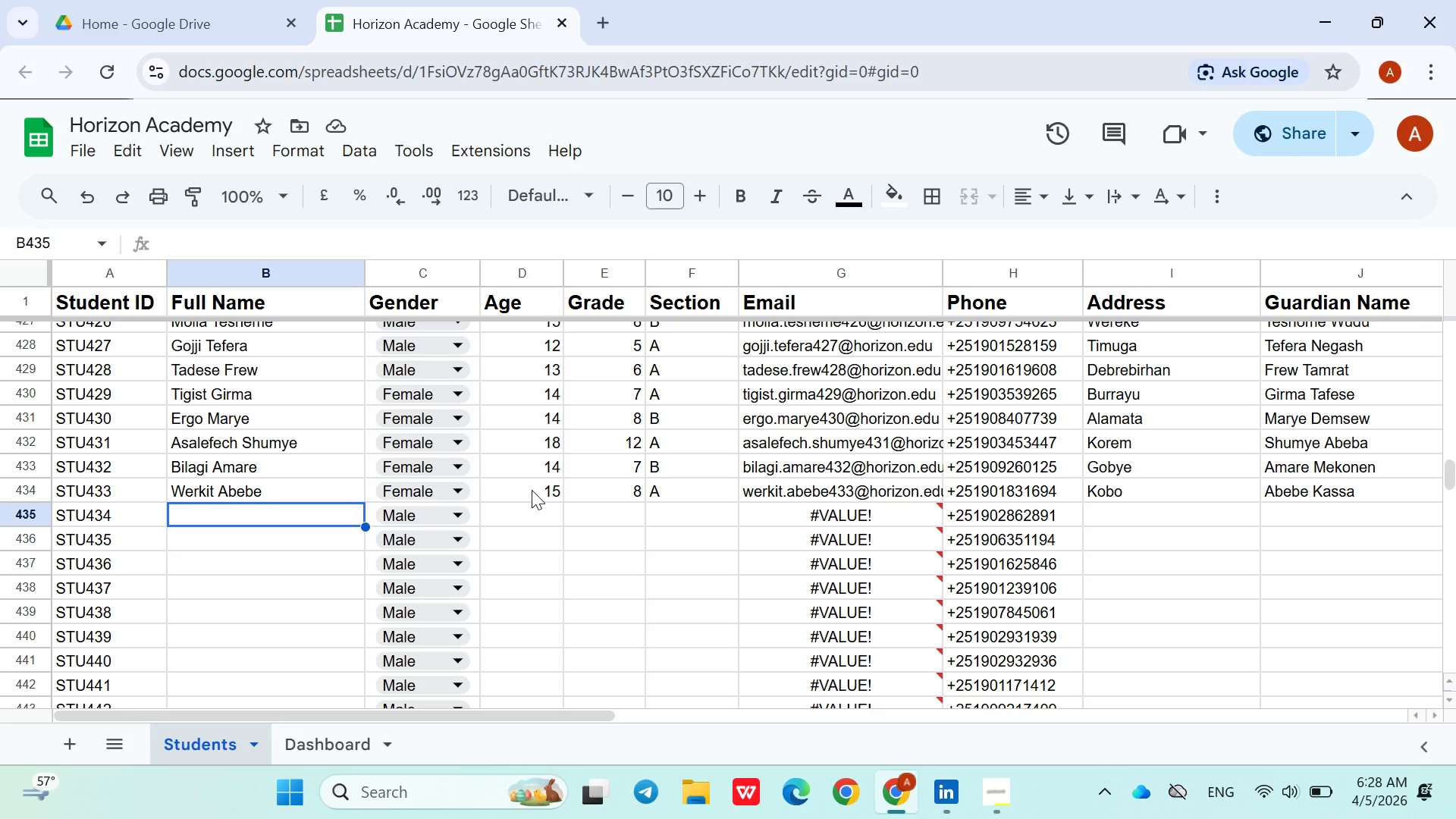 
wait(37.34)
 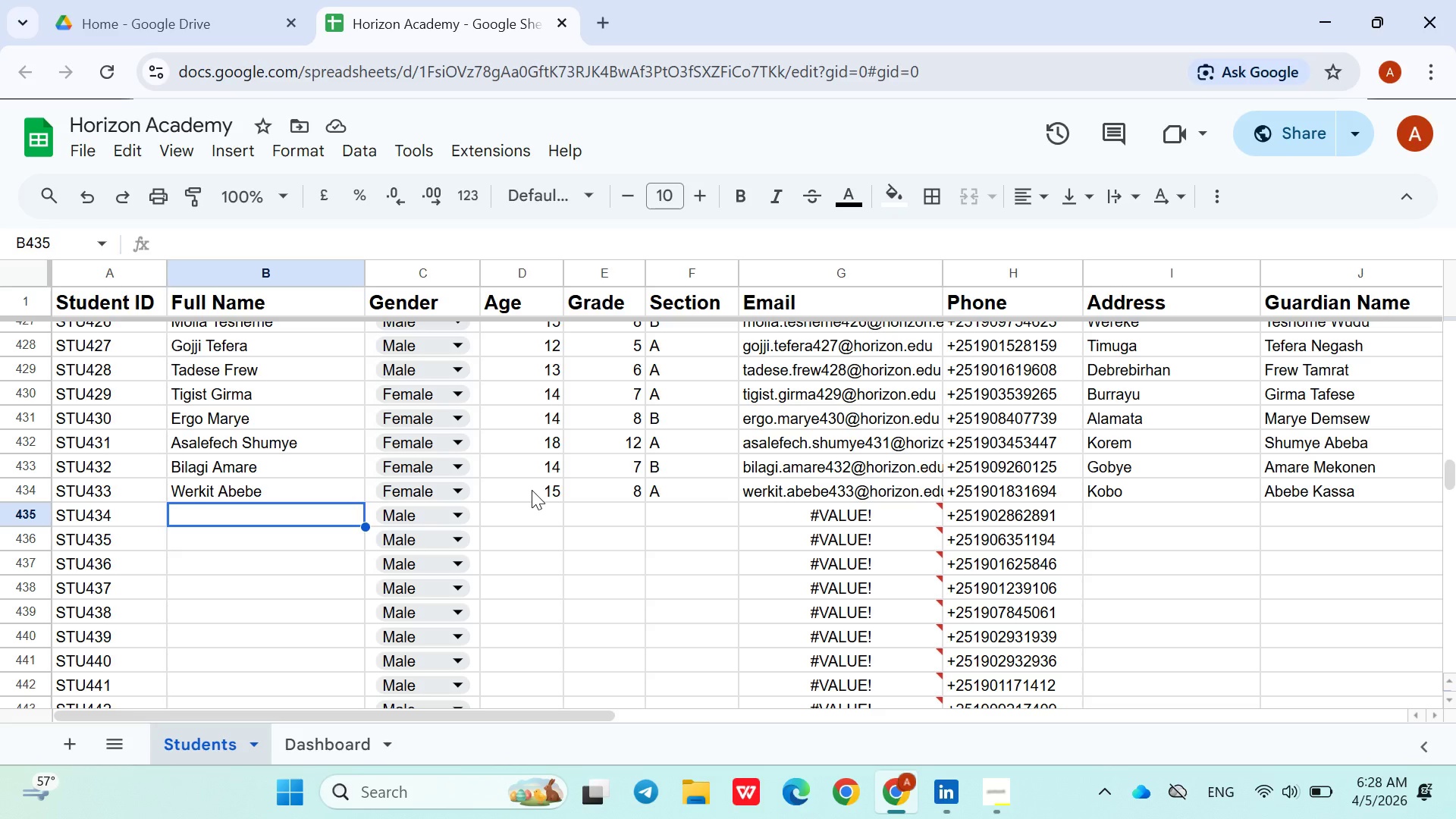 
type(Birhan Alemu)
 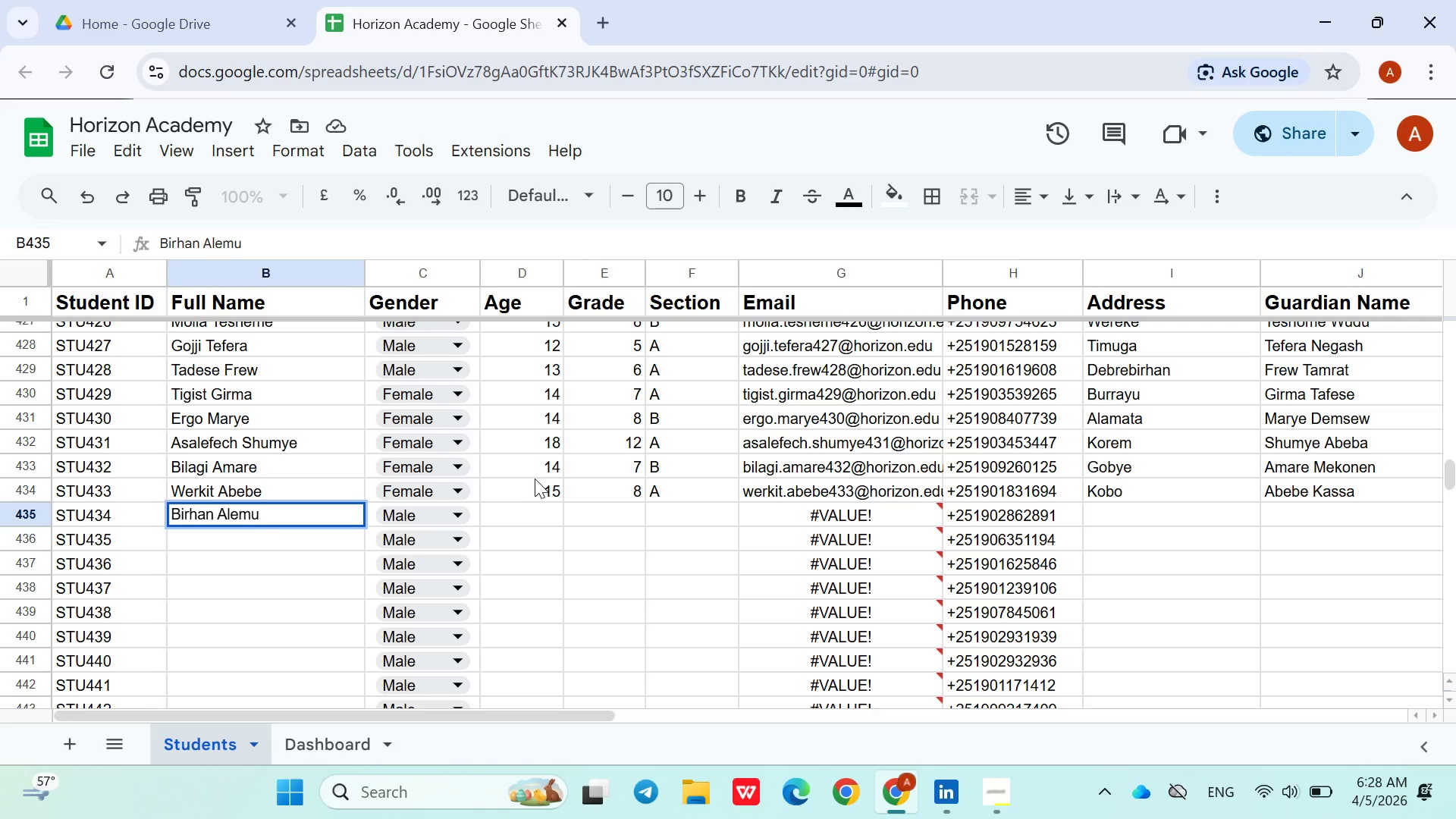 
left_click([465, 509])
 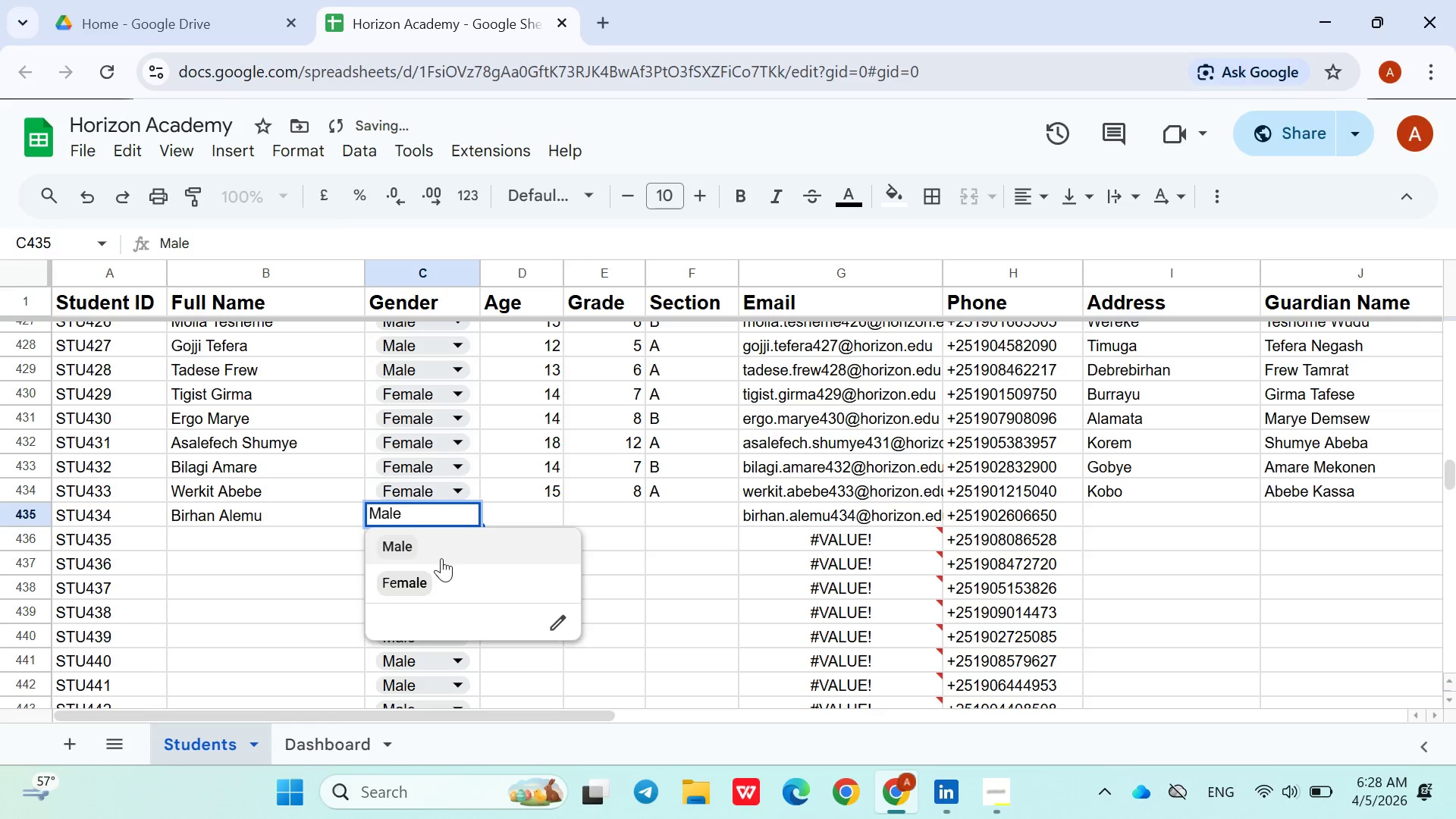 
left_click([441, 562])
 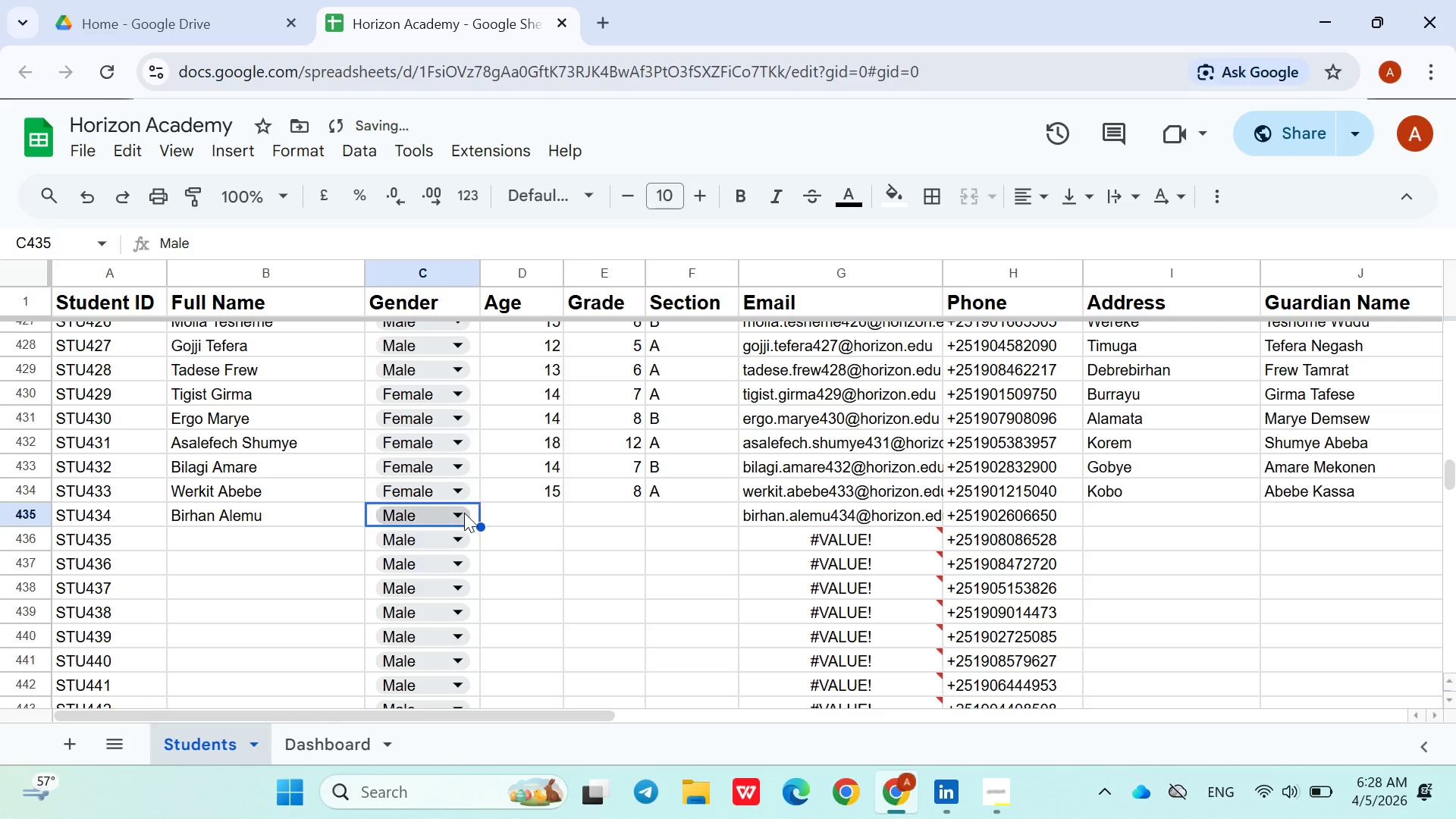 
left_click([463, 513])
 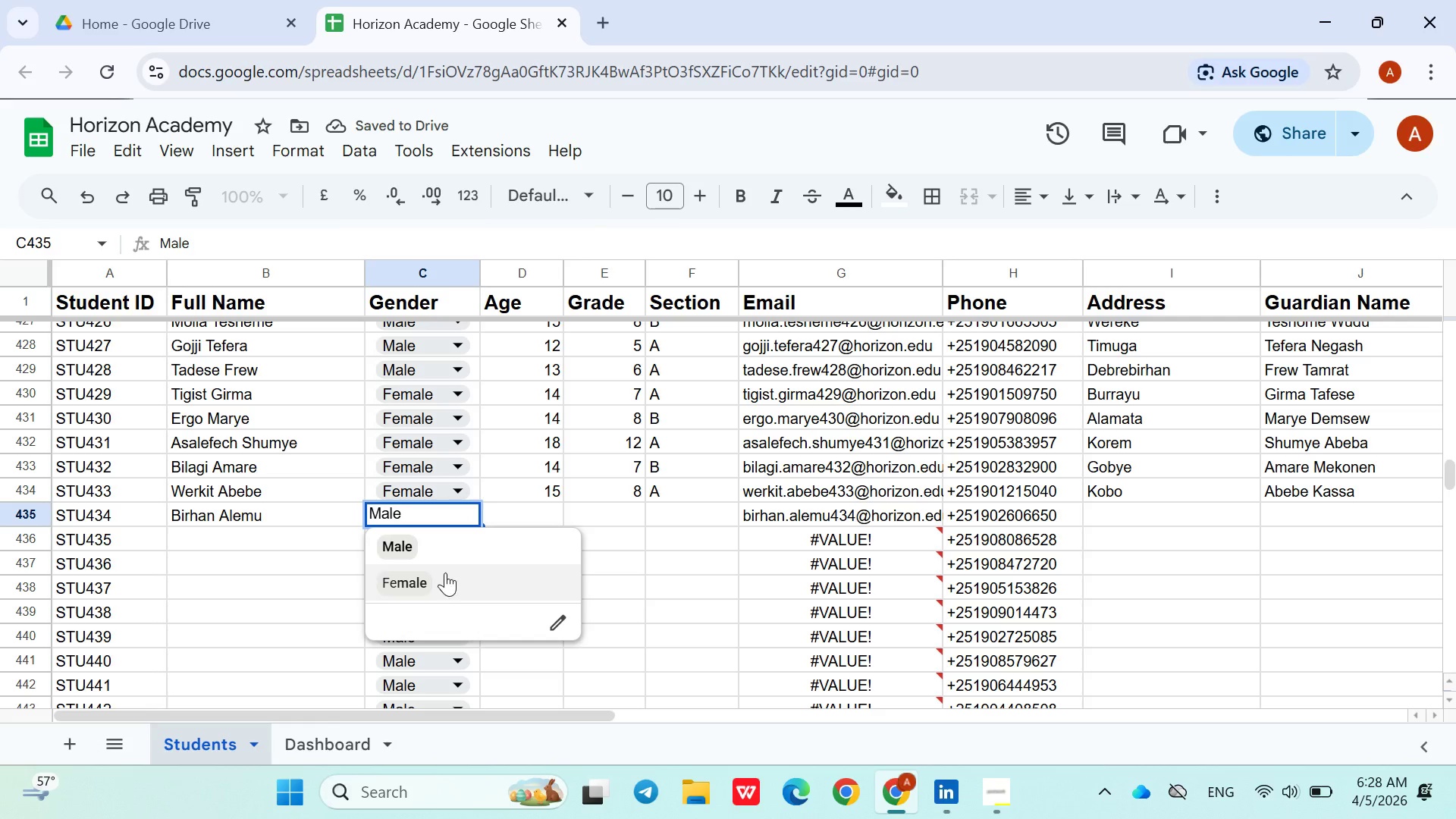 
left_click([445, 573])
 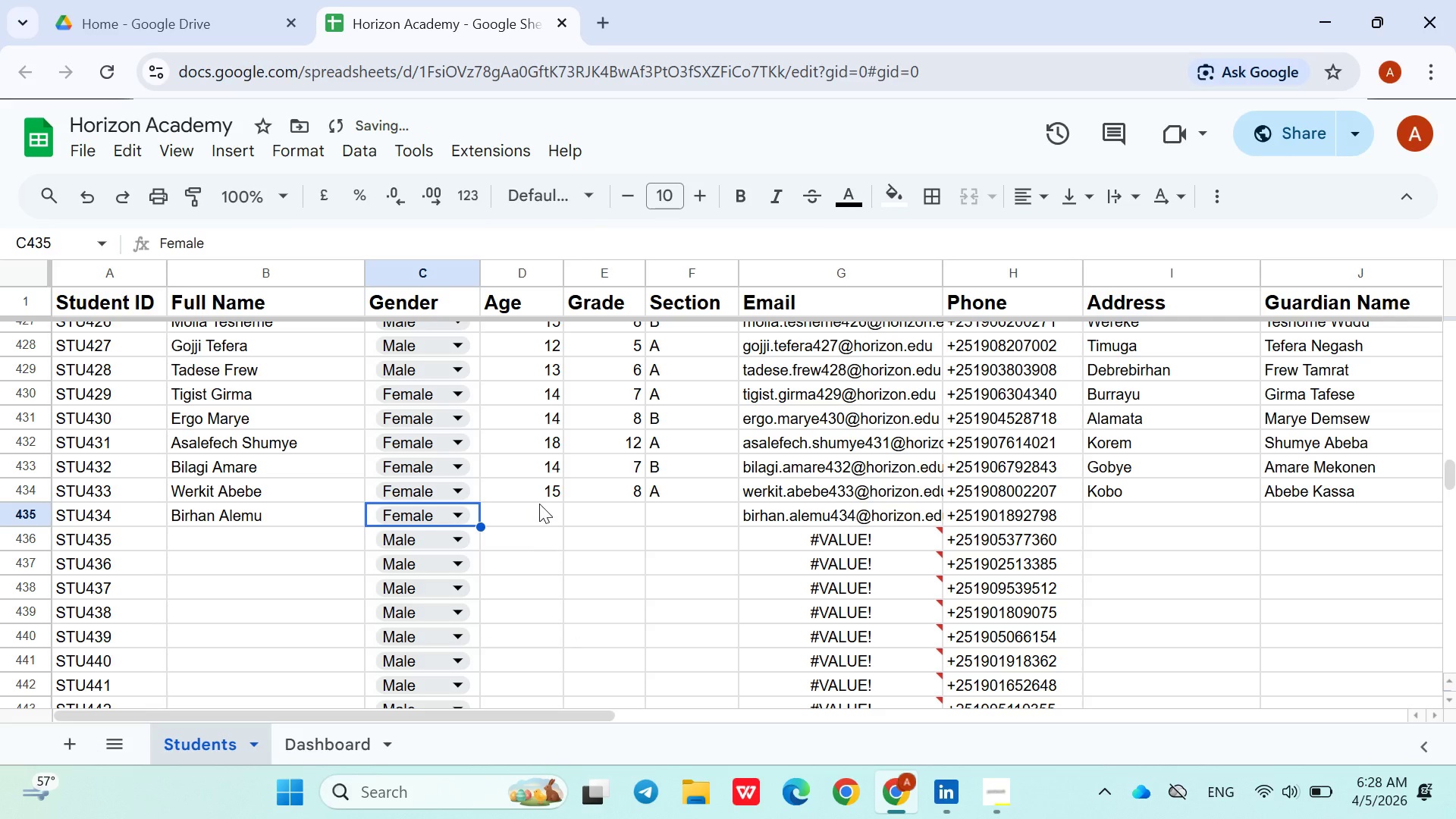 
left_click([539, 504])
 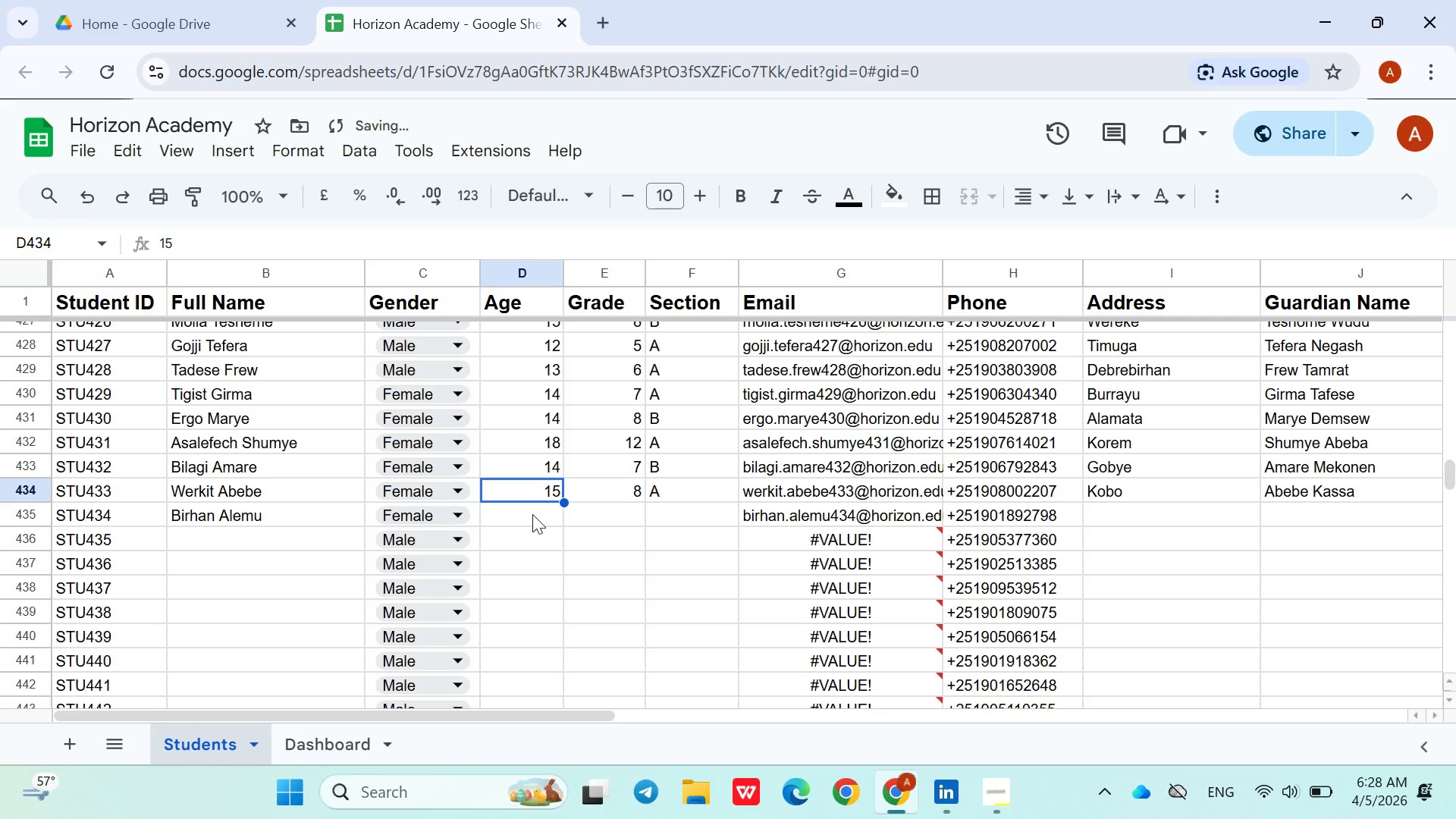 
left_click([532, 514])
 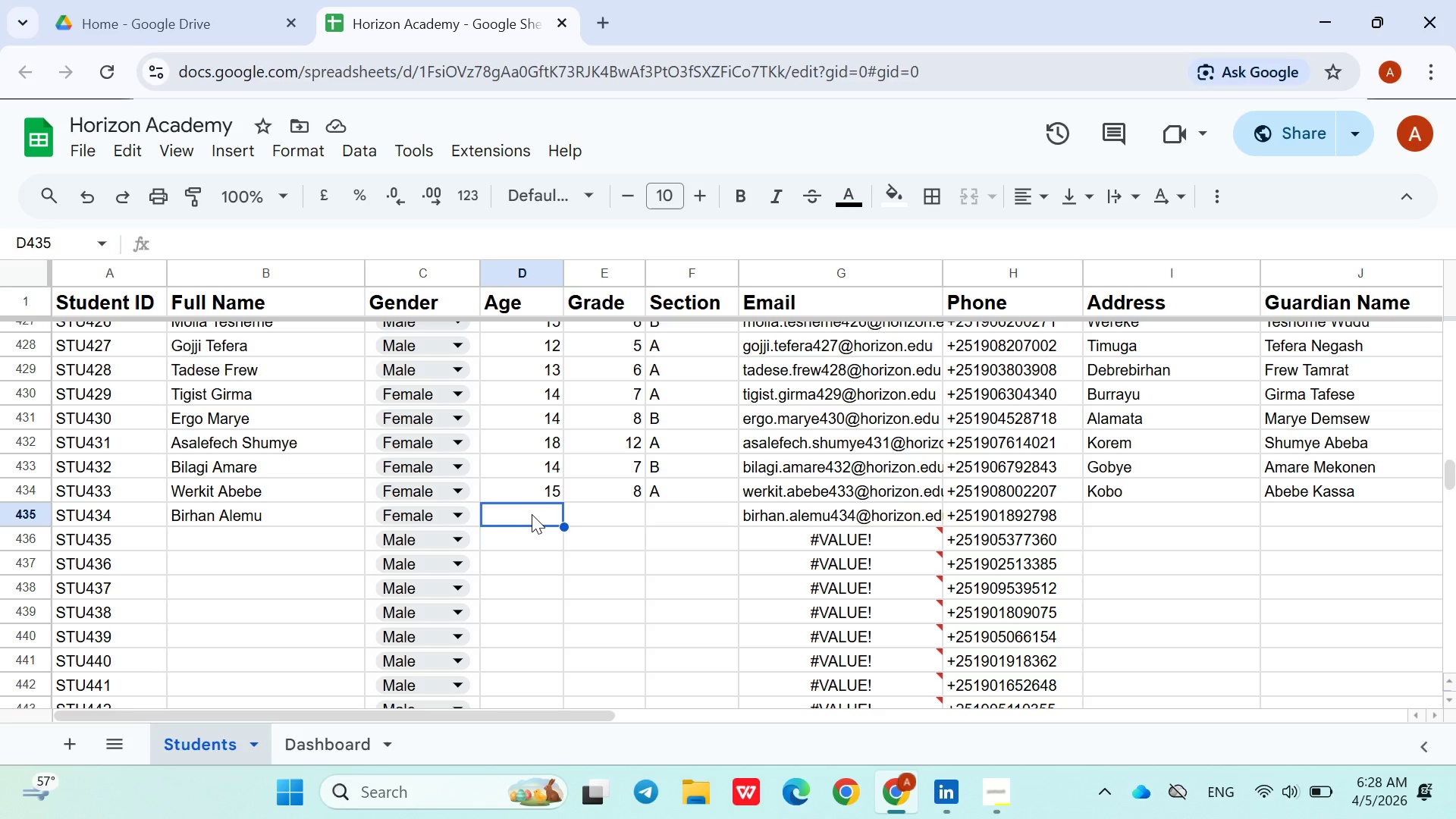 
wait(5.58)
 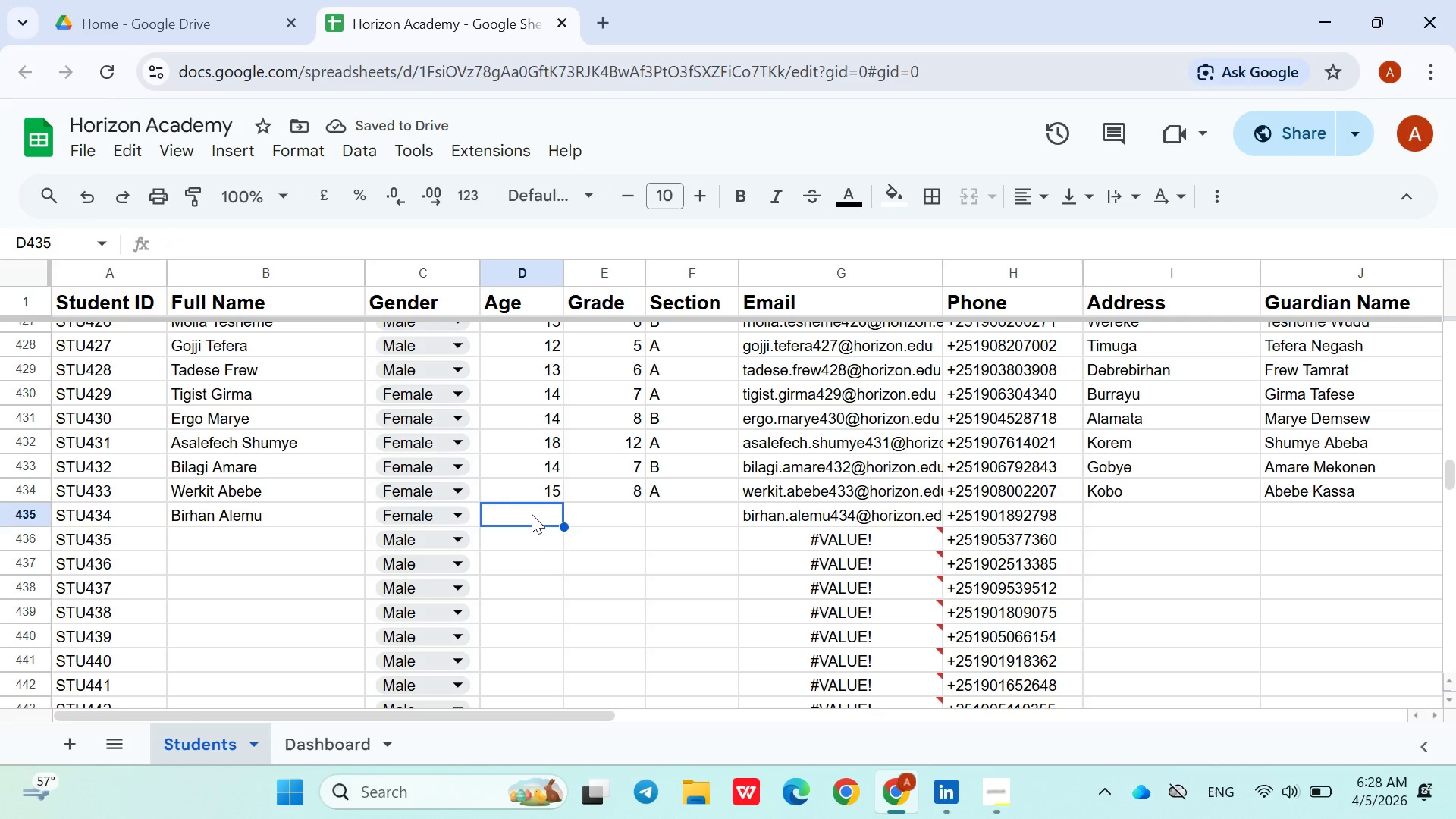 
type(17)
 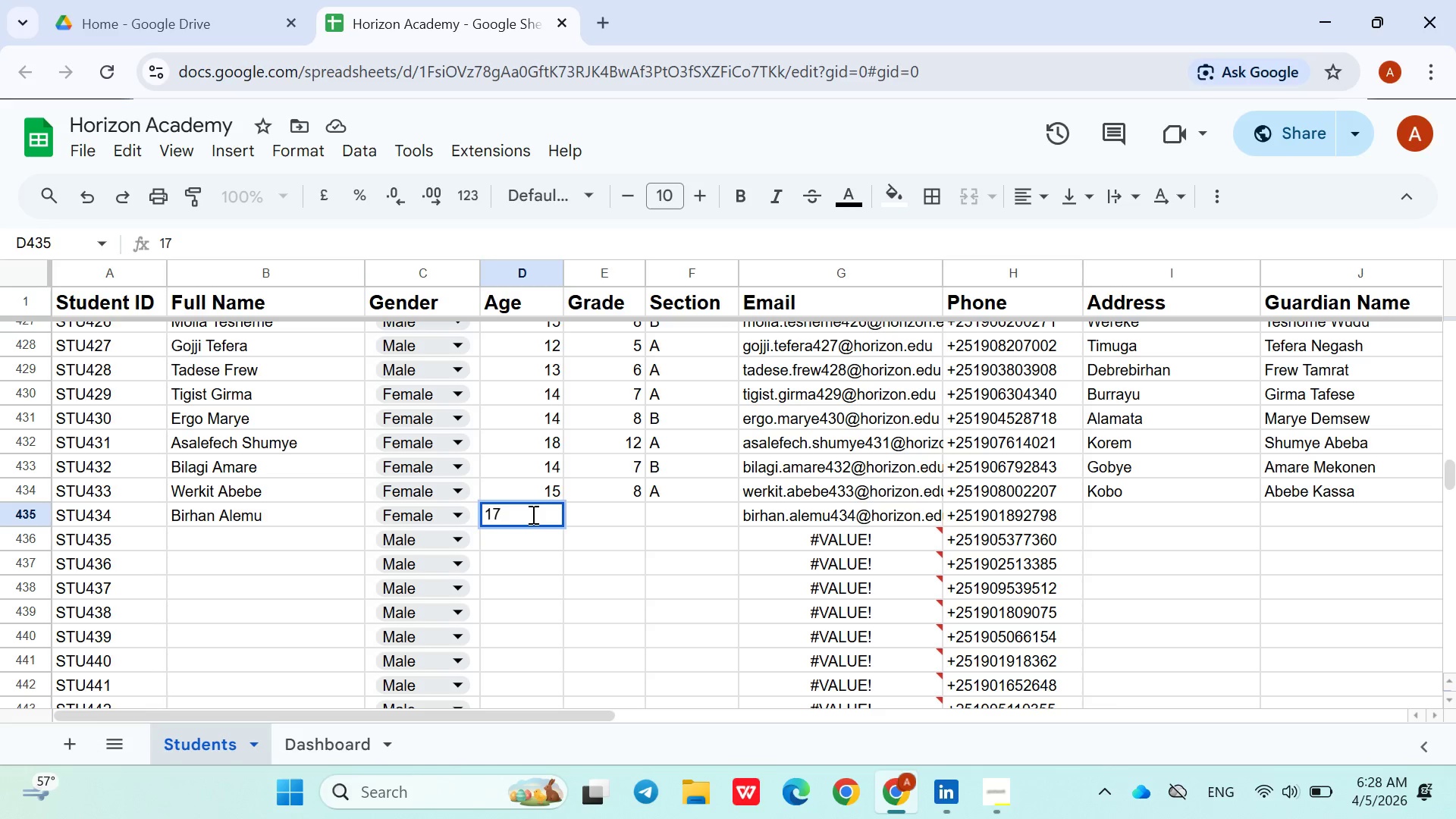 
key(ArrowRight)
 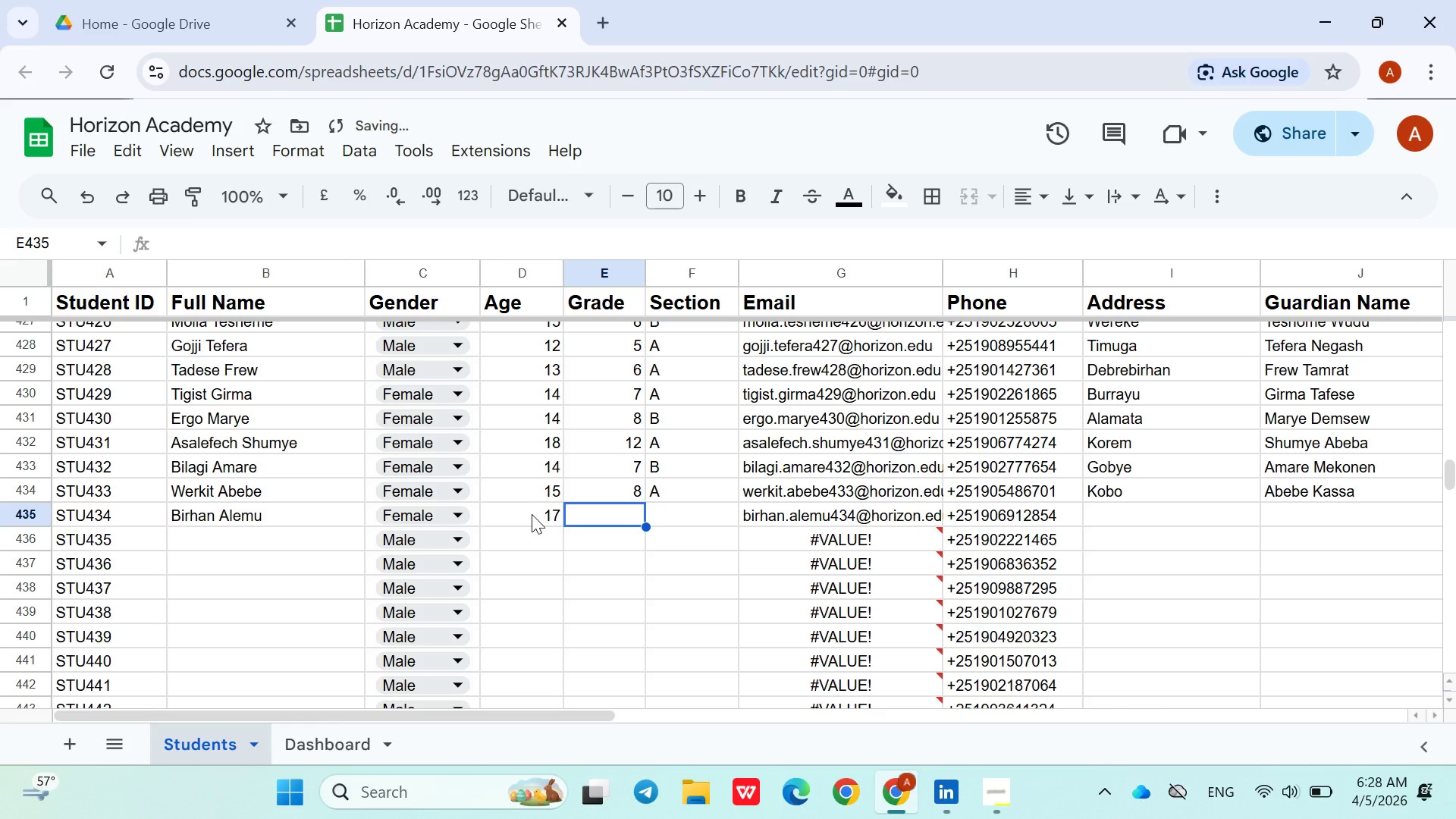 
type(10)
 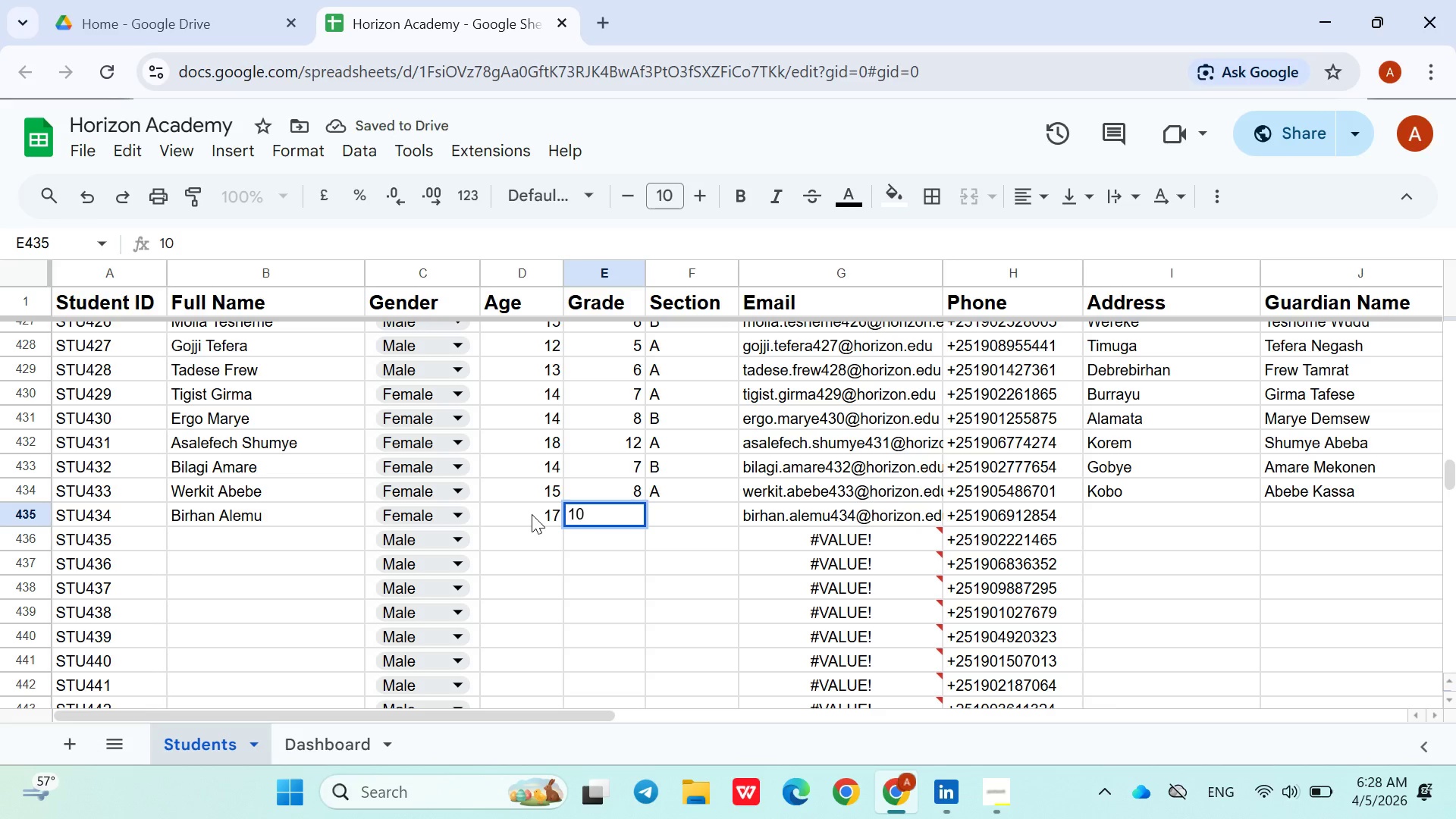 
key(ArrowRight)
 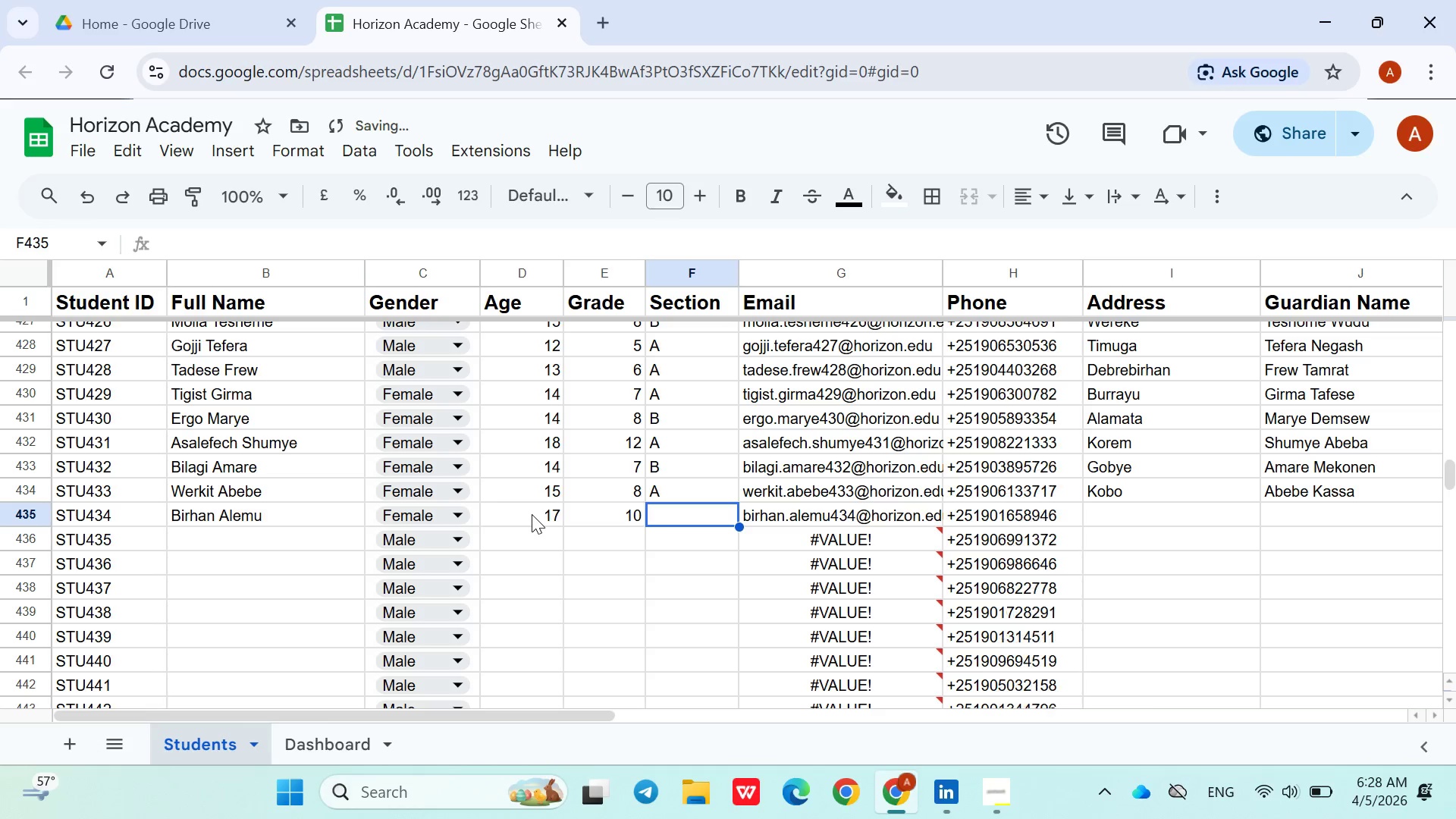 
key(Shift+A)
 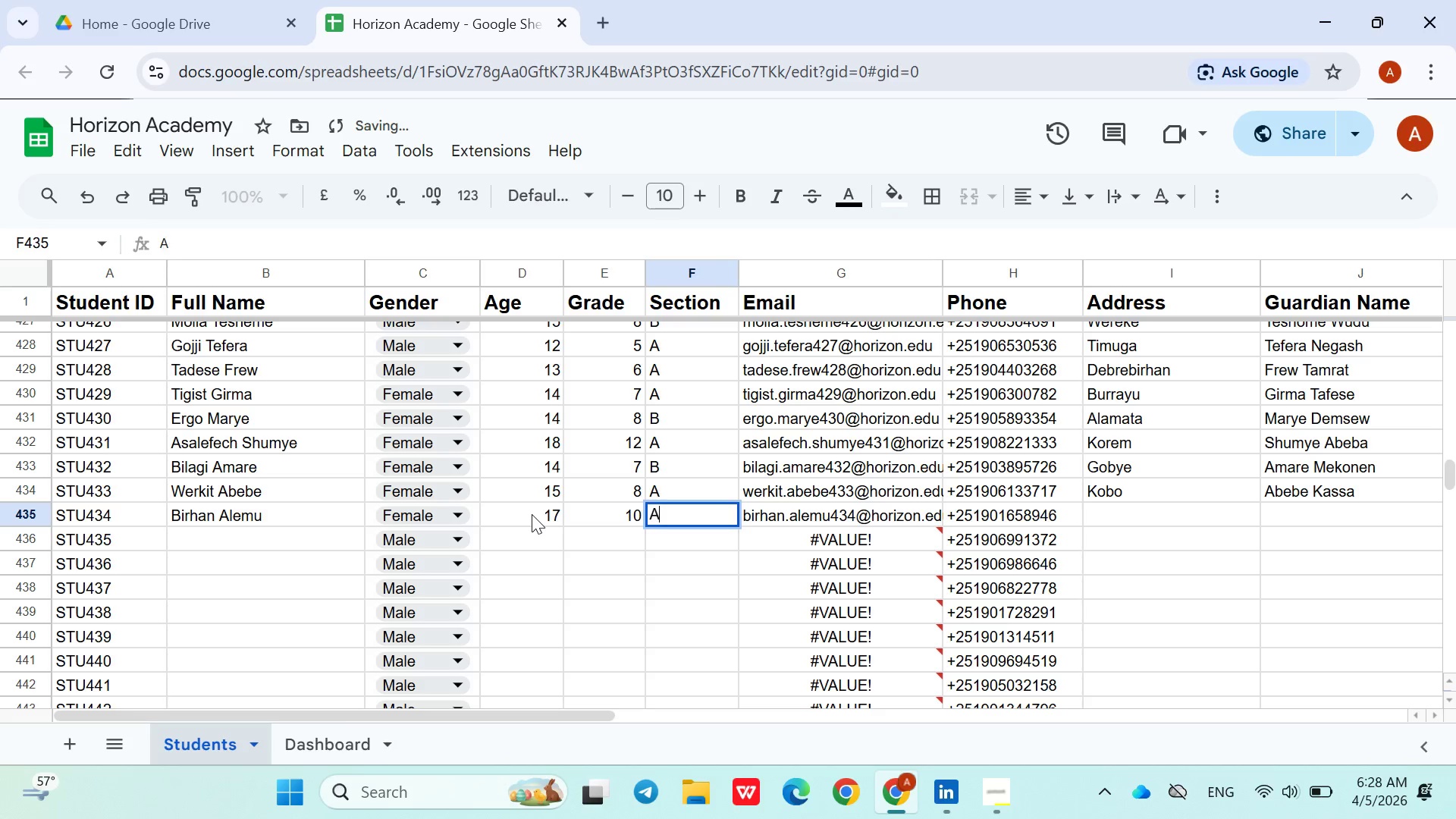 
key(ArrowRight)
 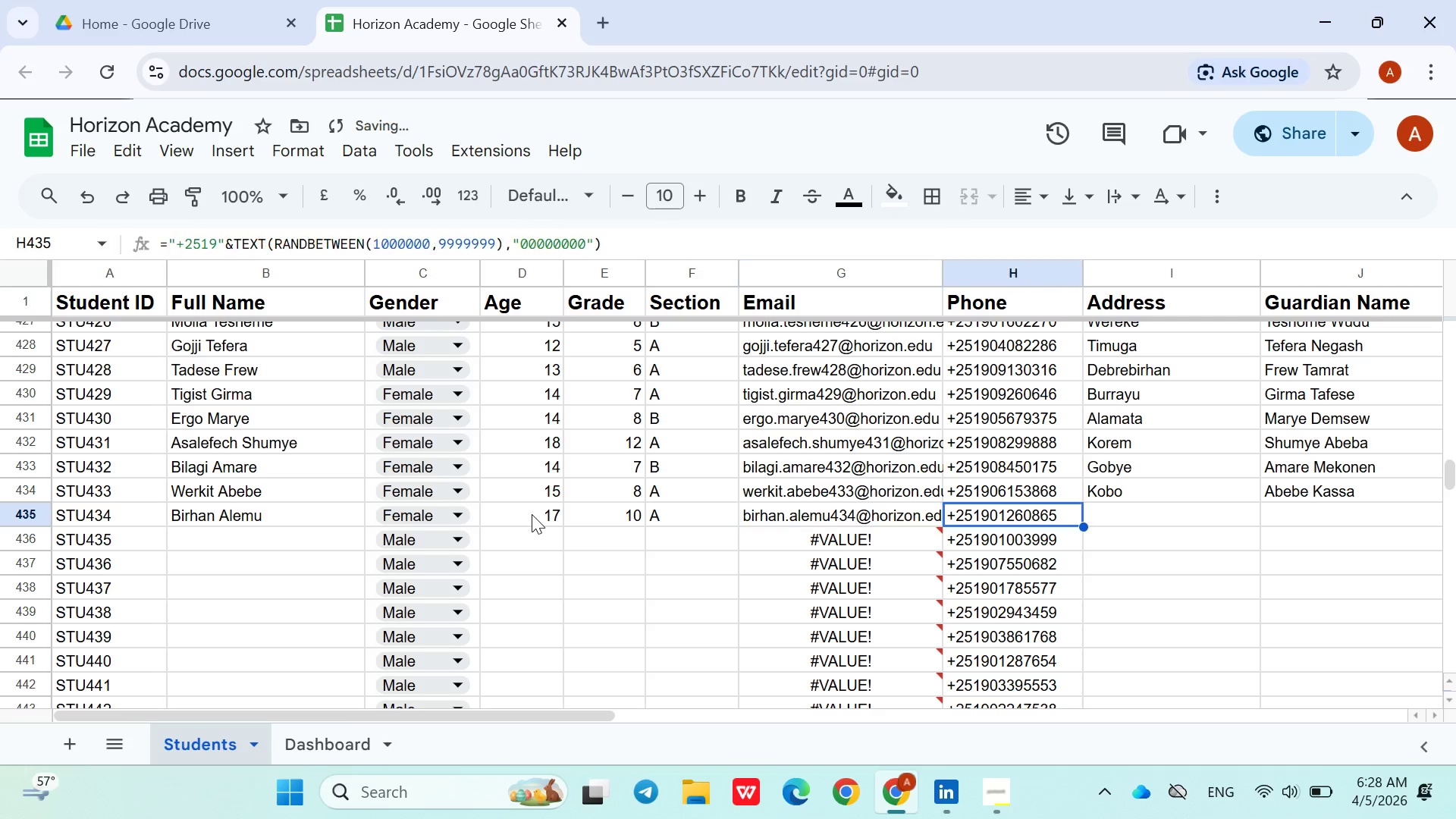 
key(ArrowRight)
 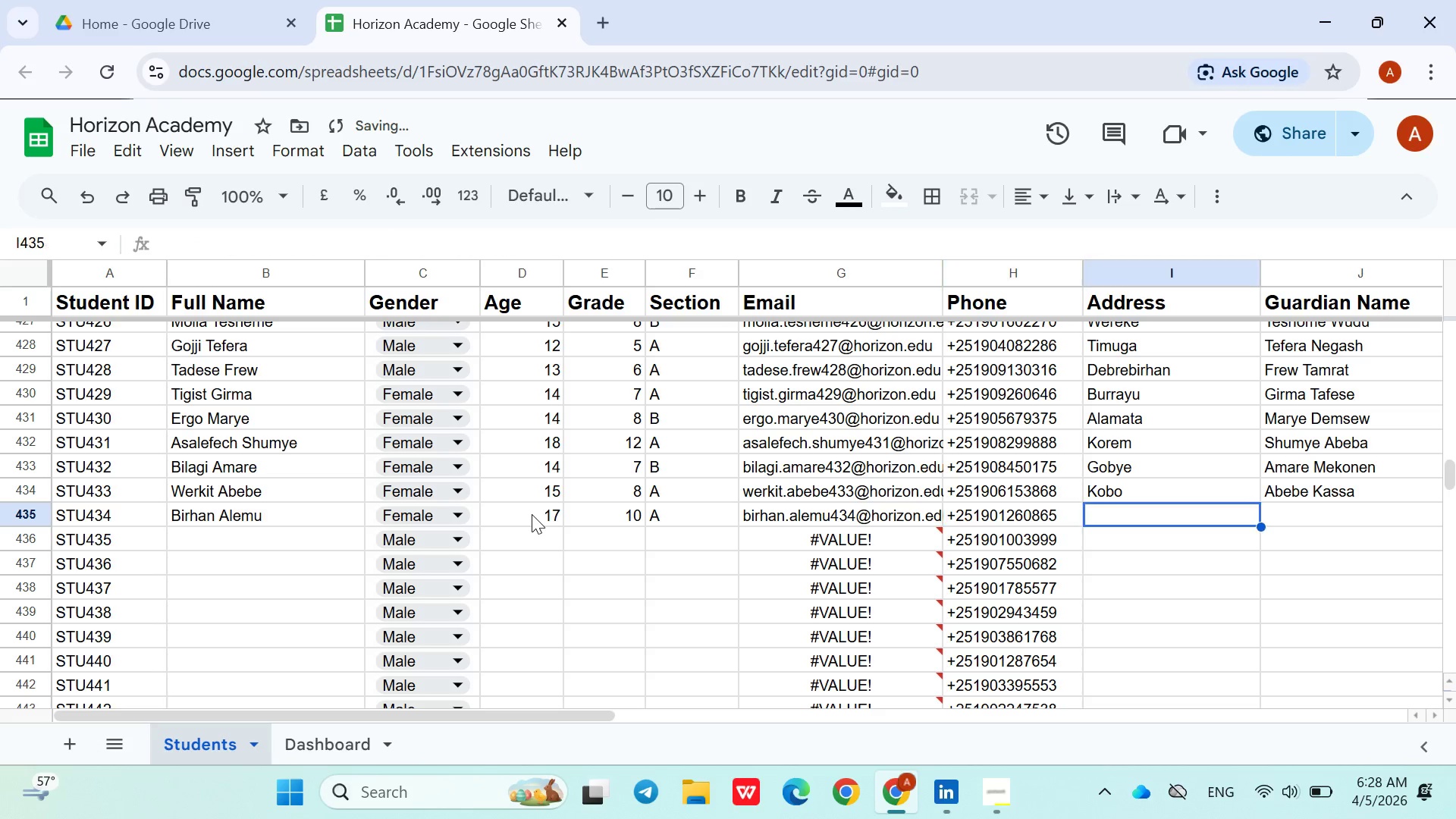 
key(ArrowRight)
 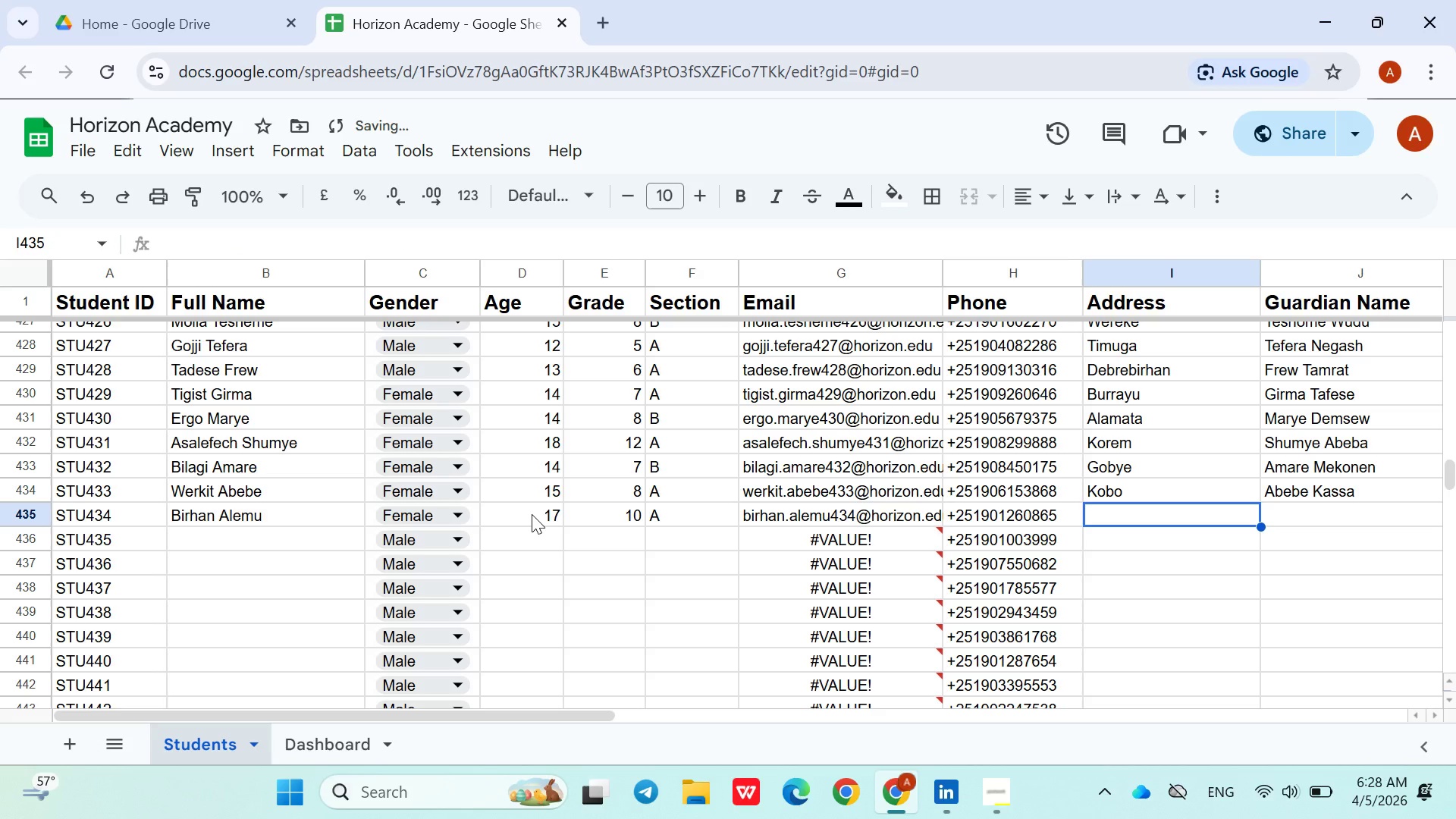 
hold_key(key=ShiftLeft, duration=1.52)
 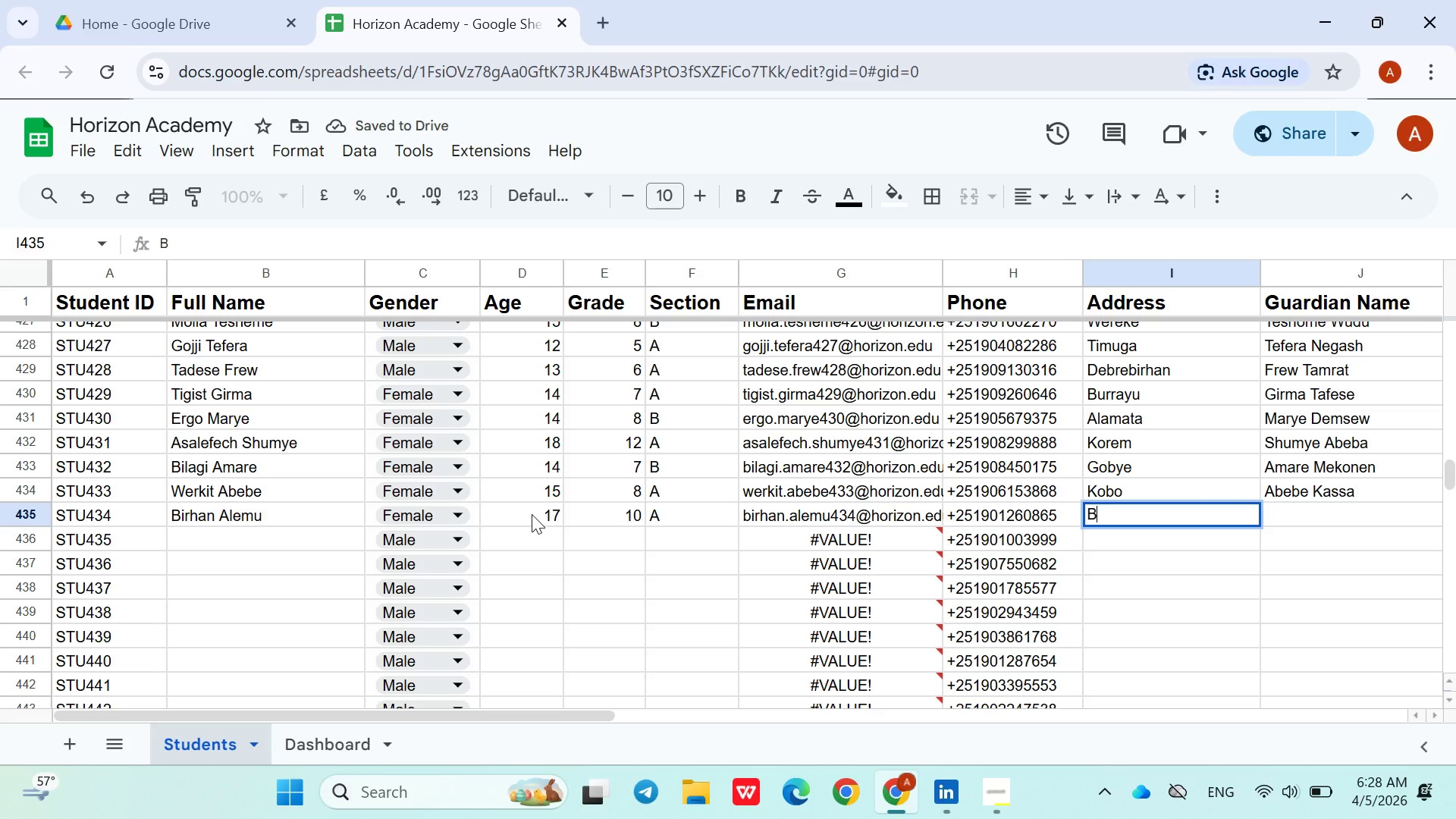 
type(Bah)
 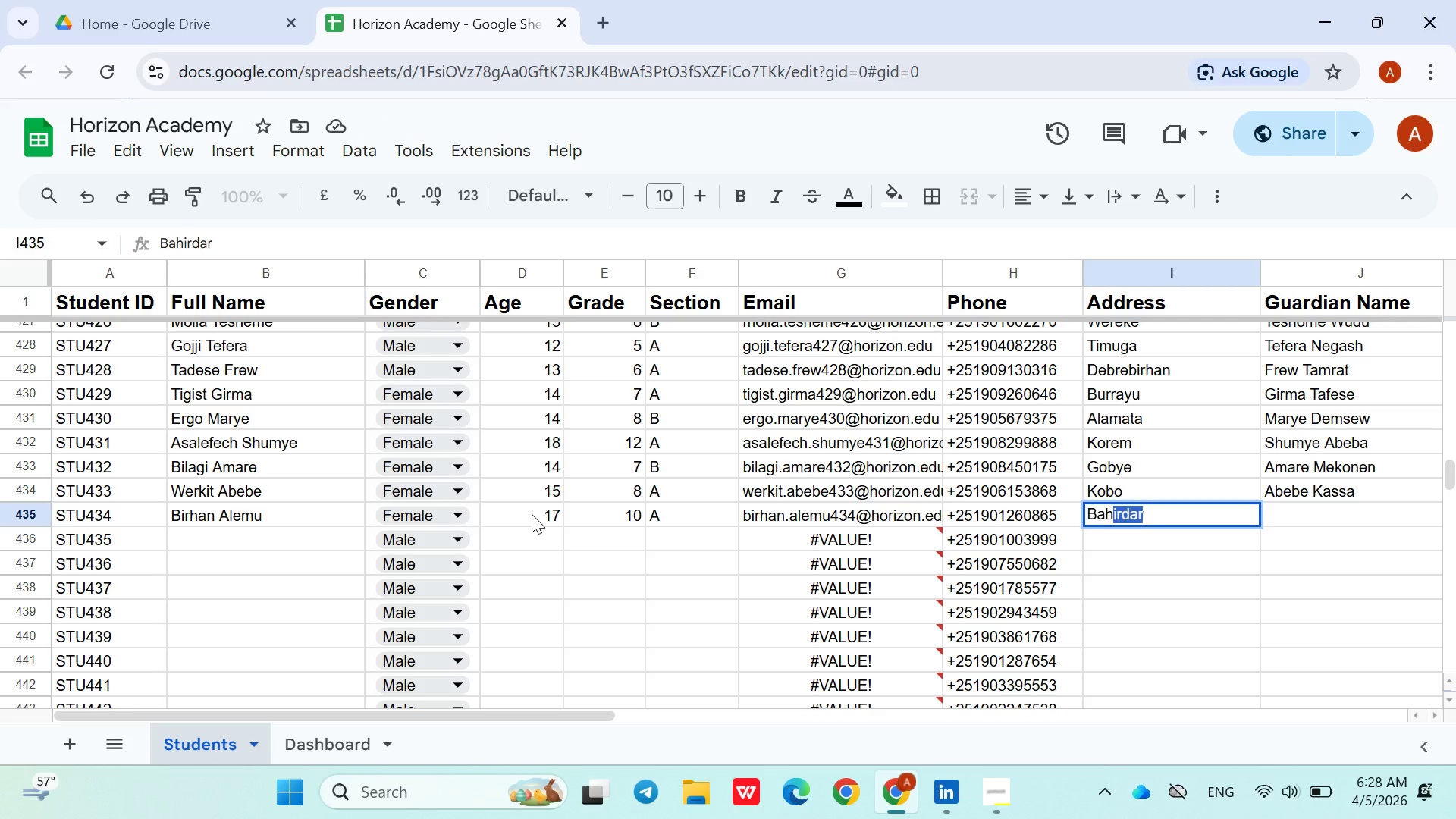 
key(ArrowRight)
 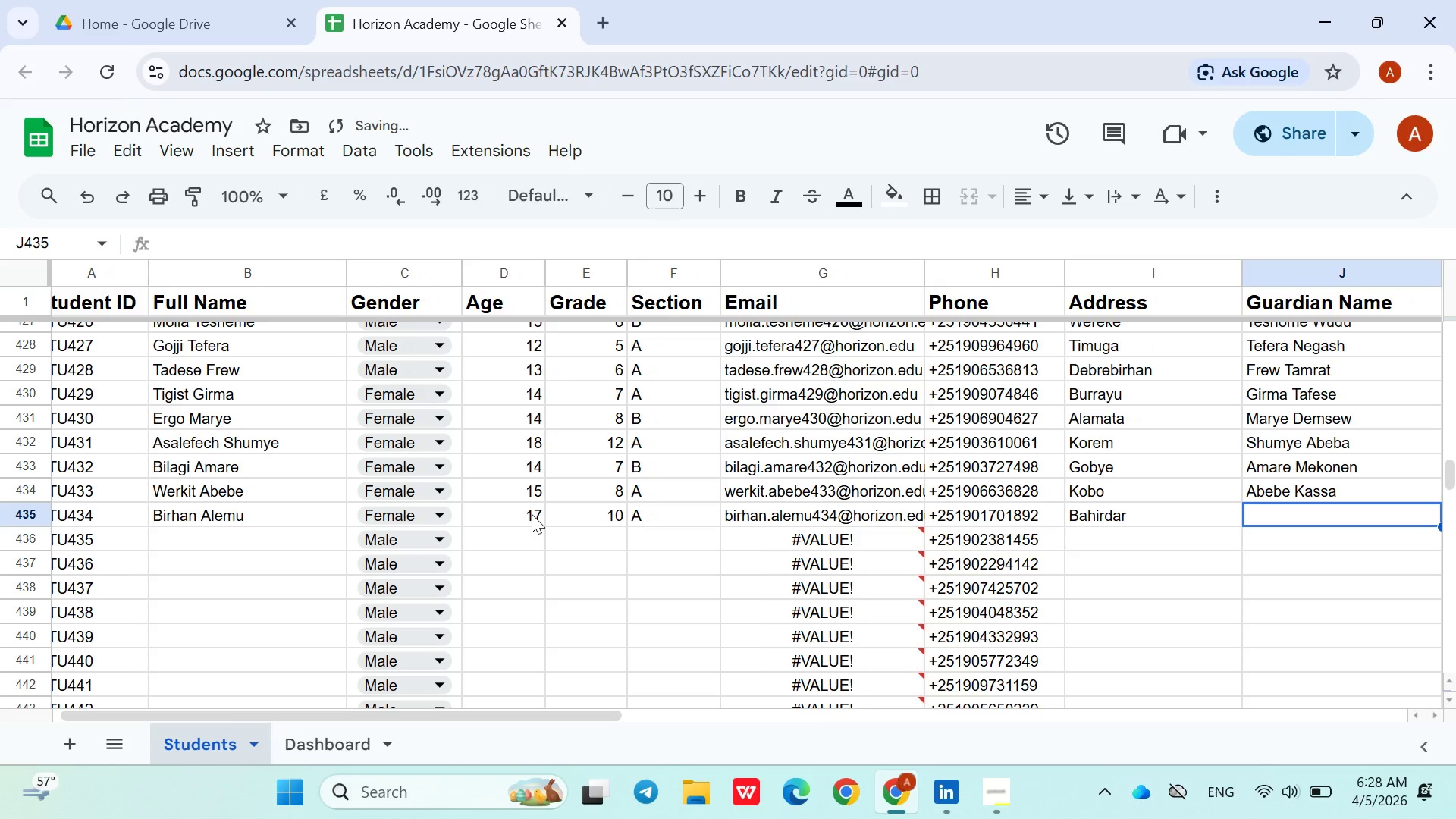 
type(Aleu Welde)
 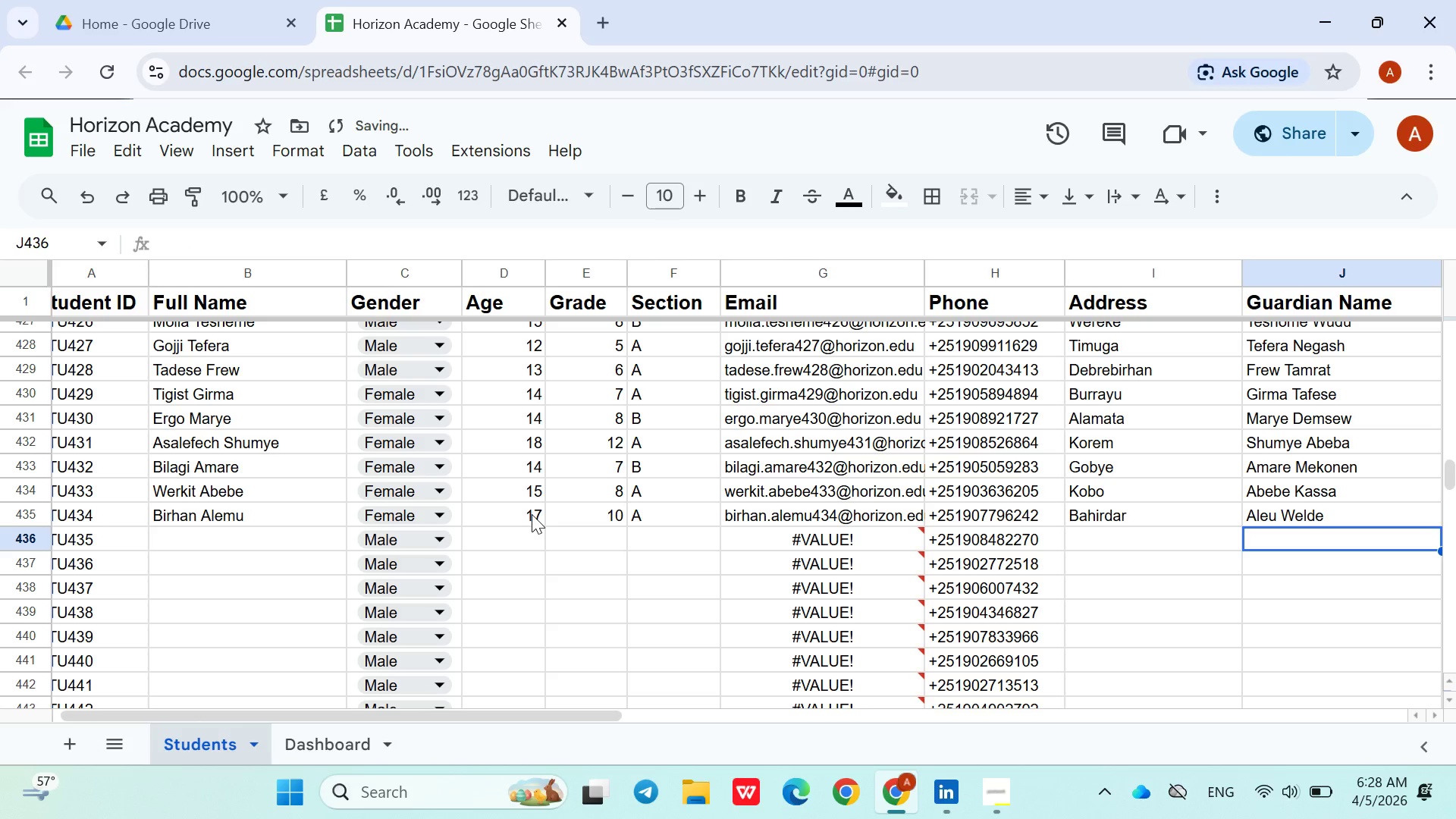 
 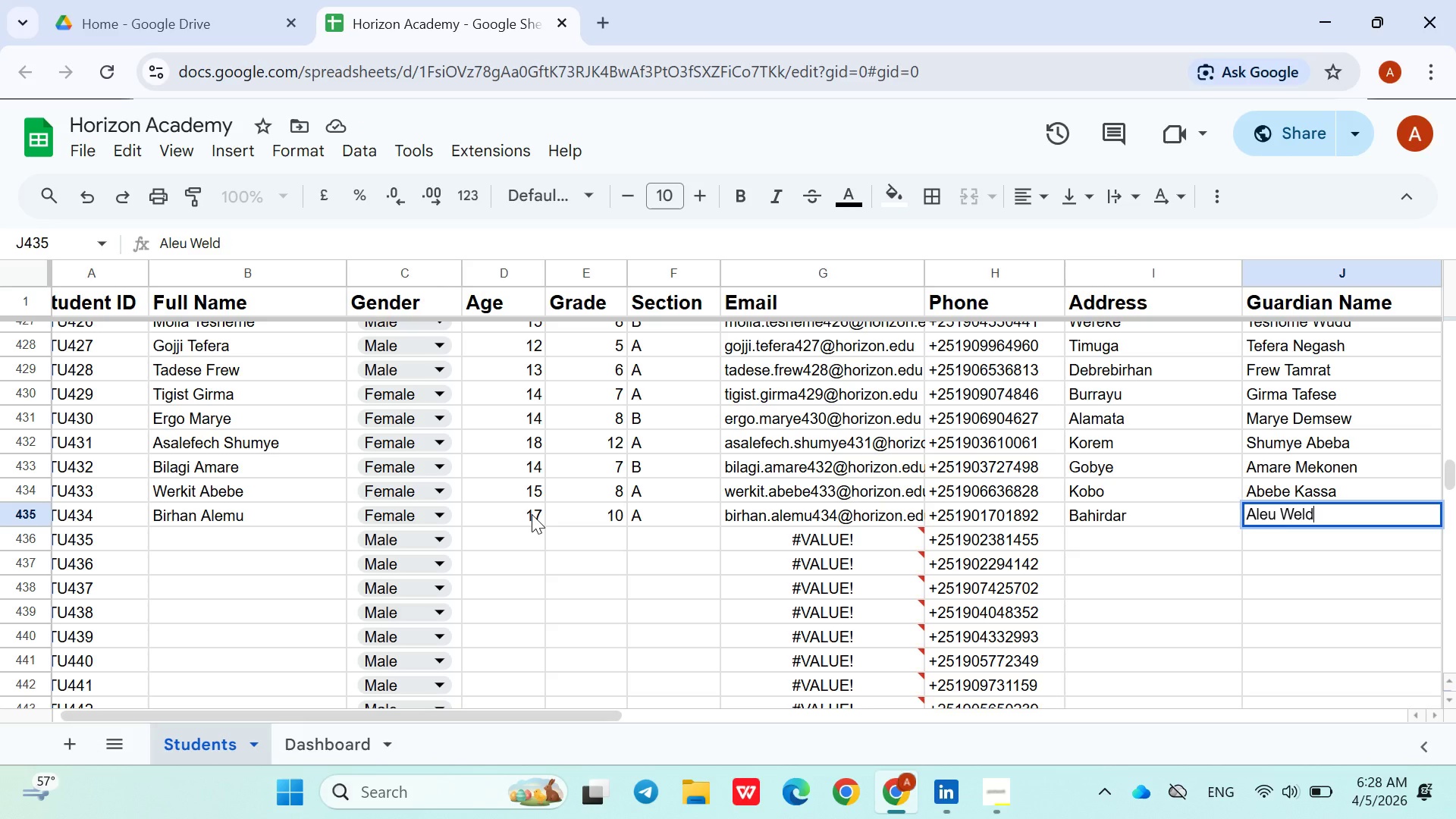 
key(ArrowDown)
 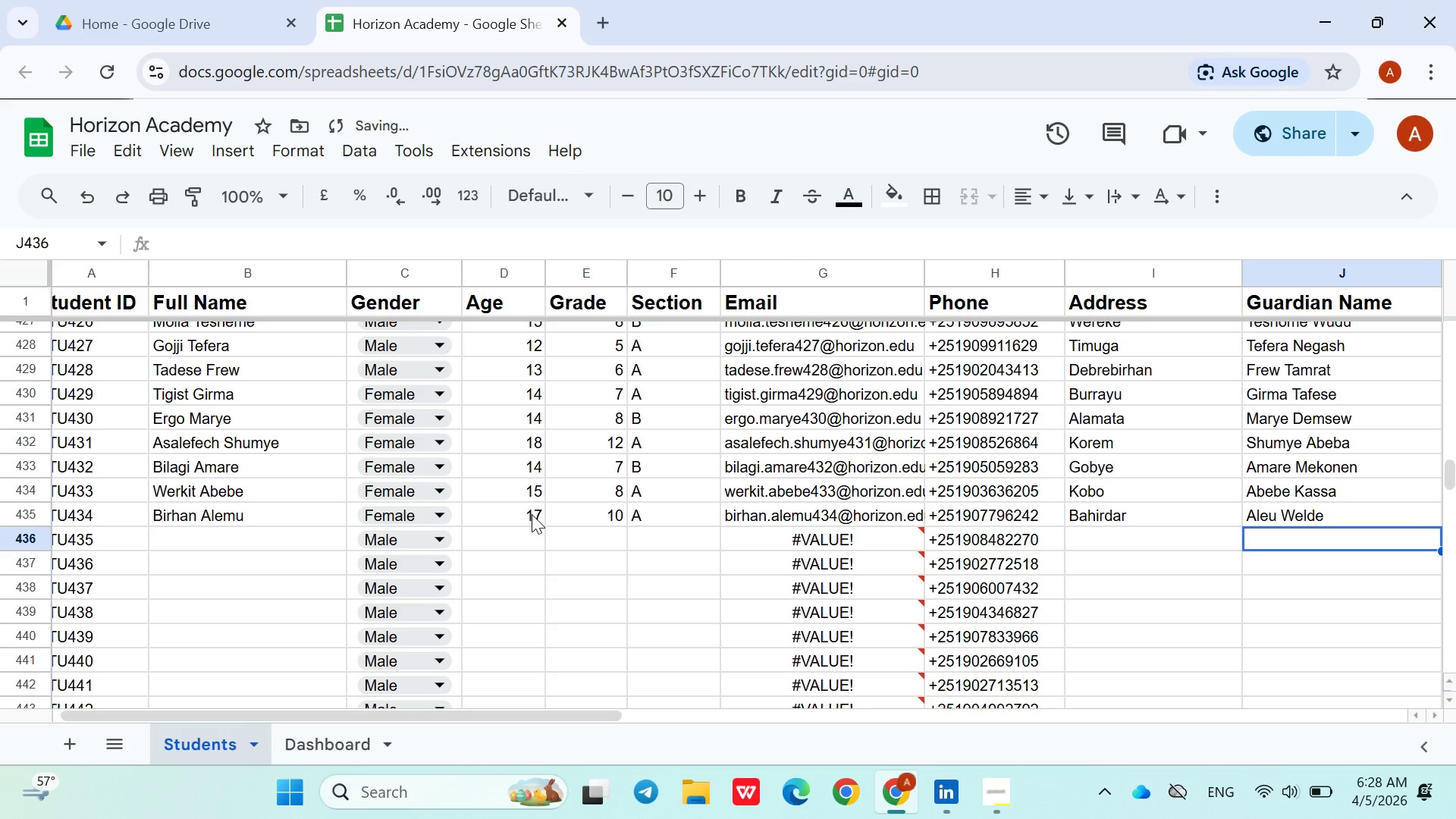 
hold_key(key=ControlRight, duration=1.17)
 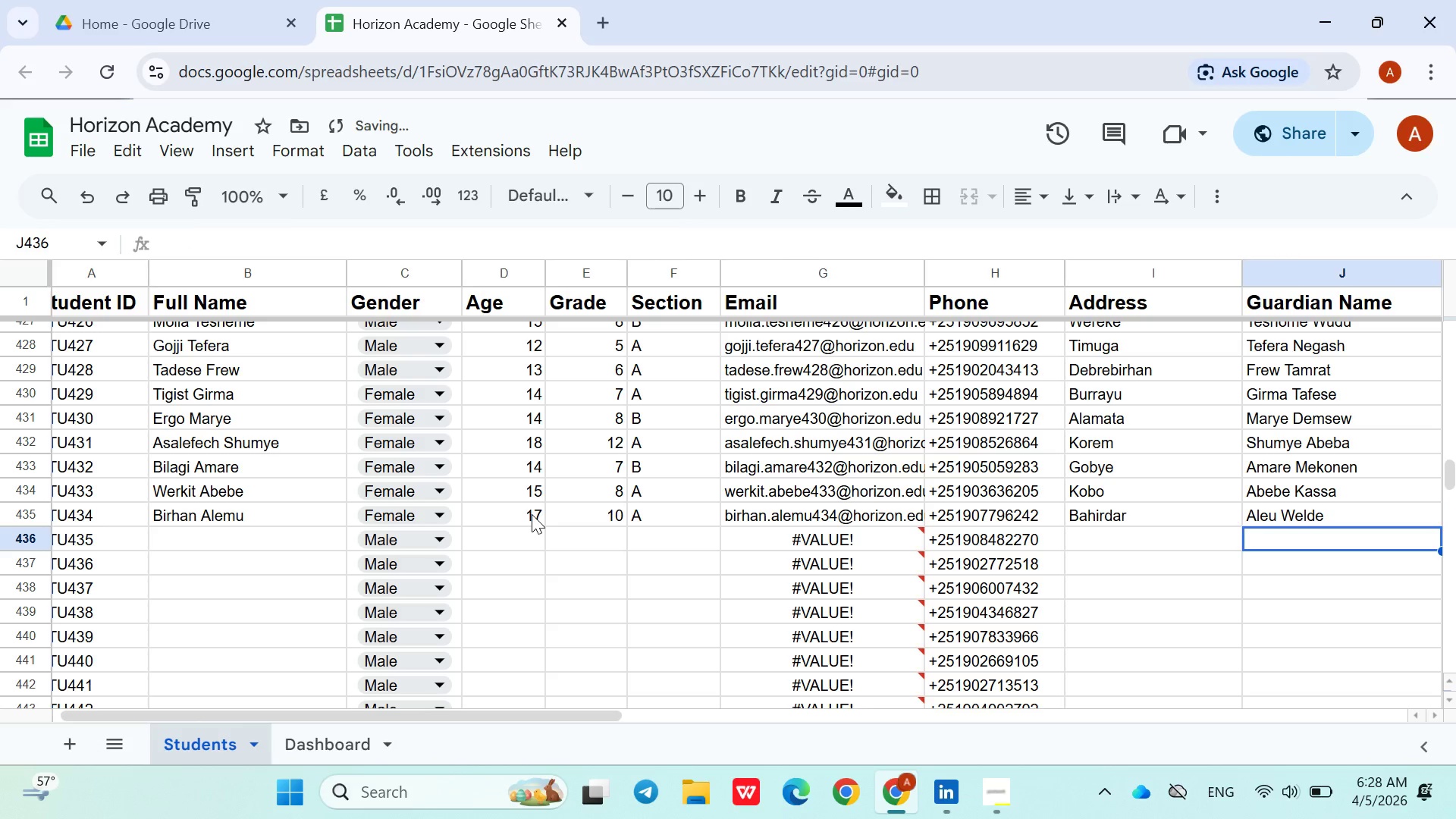 
hold_key(key=ArrowLeft, duration=1.01)
 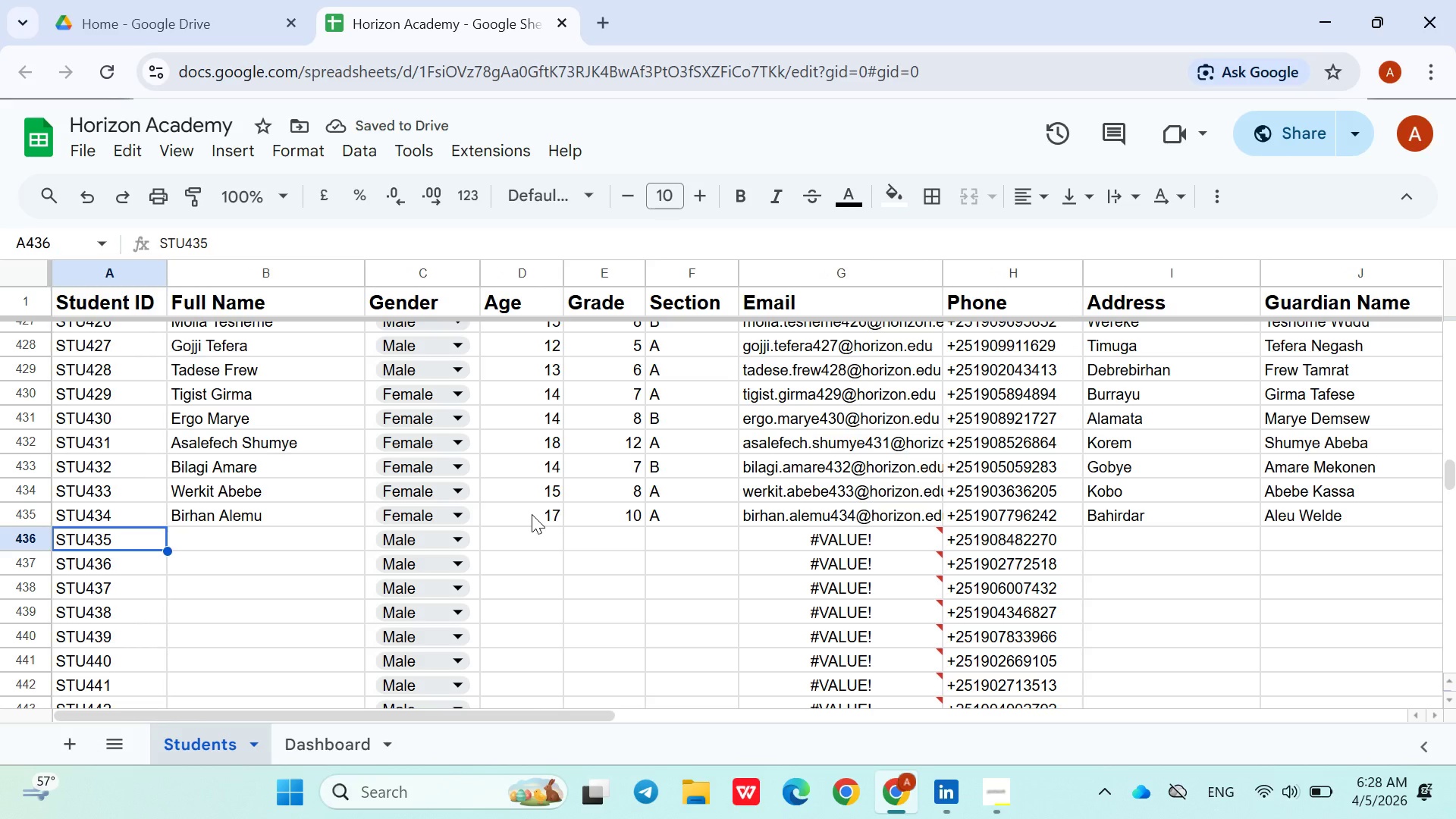 
key(ArrowRight)
 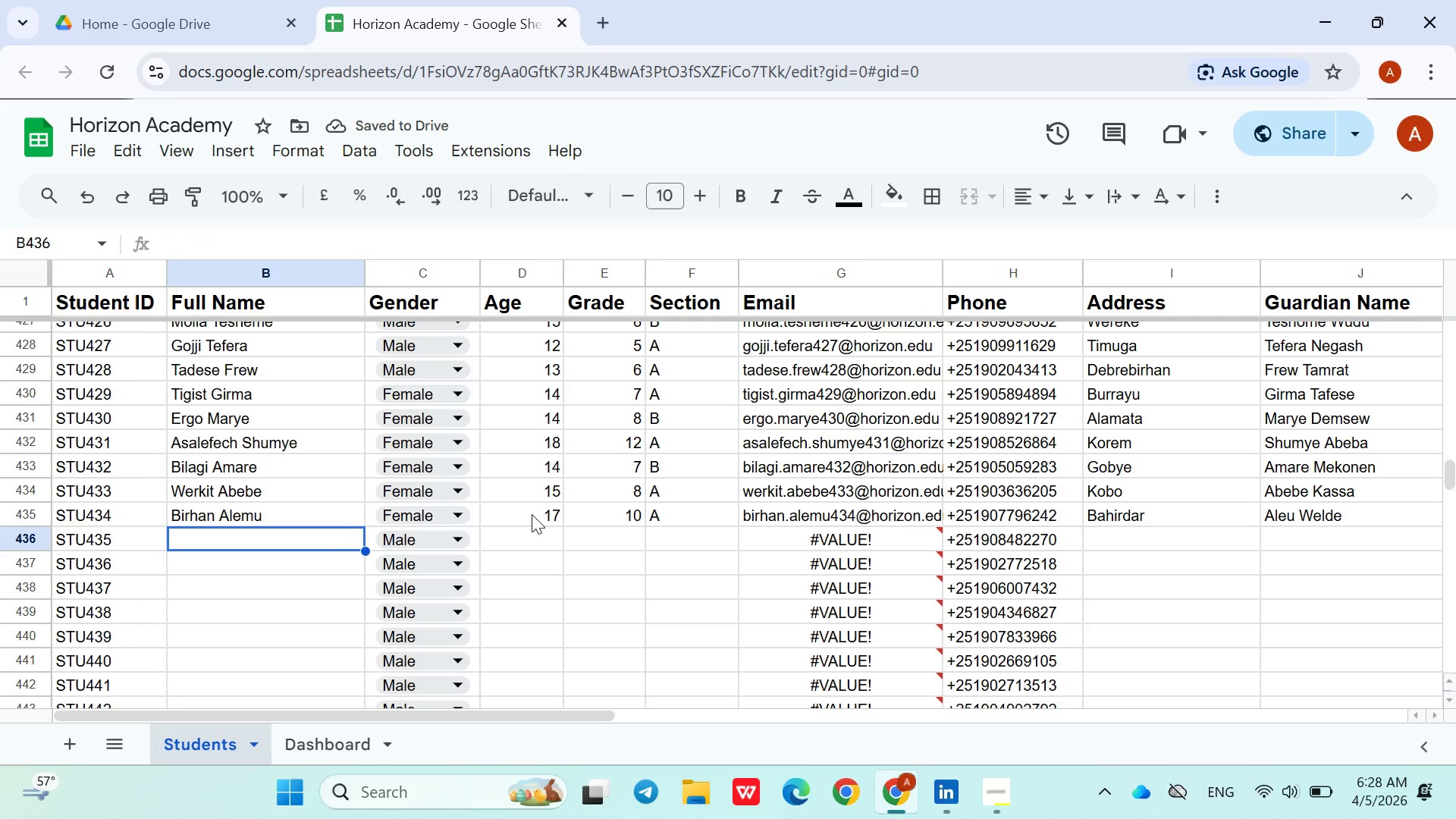 
type(Elsabet <isganaw)
 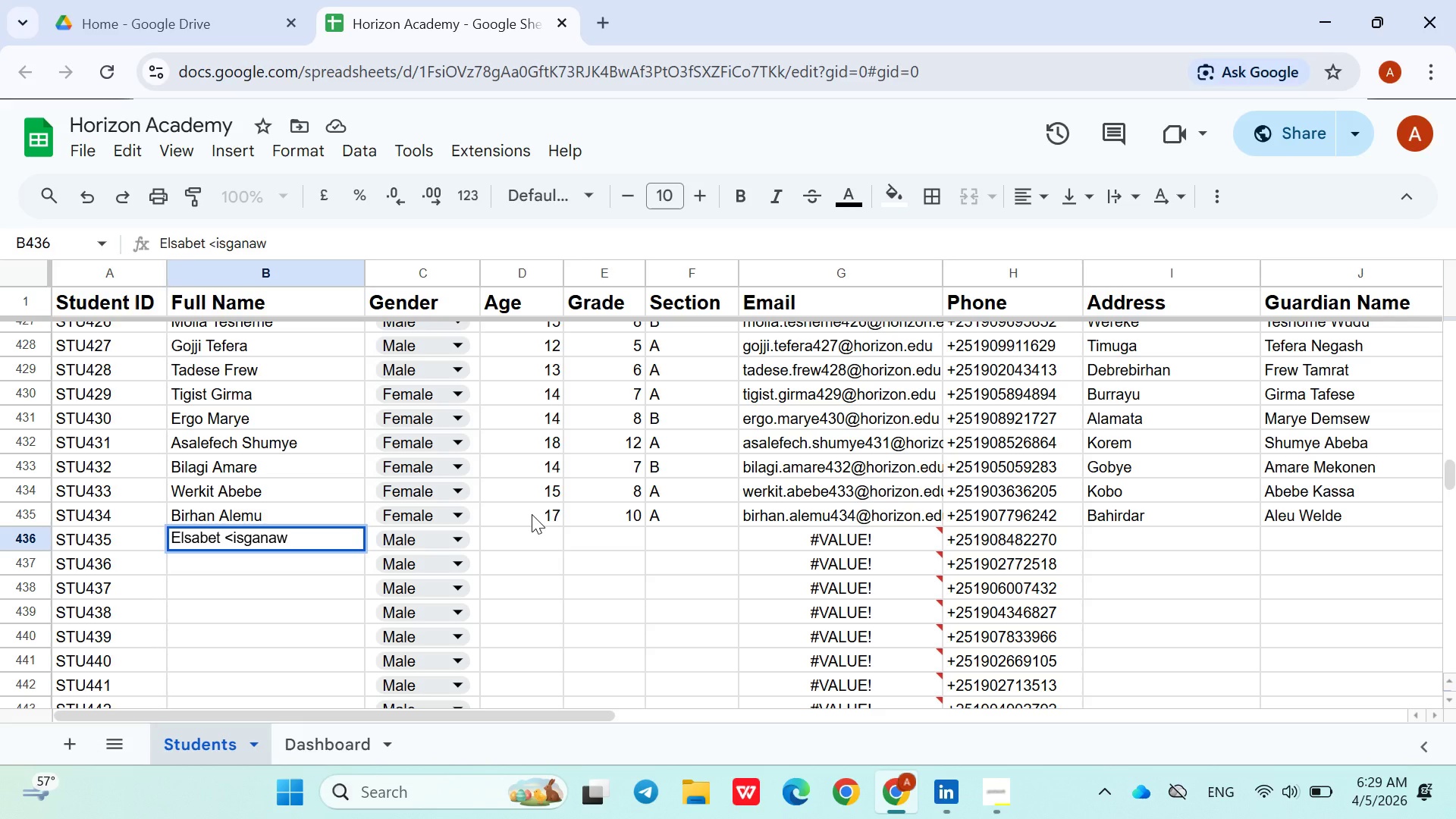 
key(ArrowLeft)
 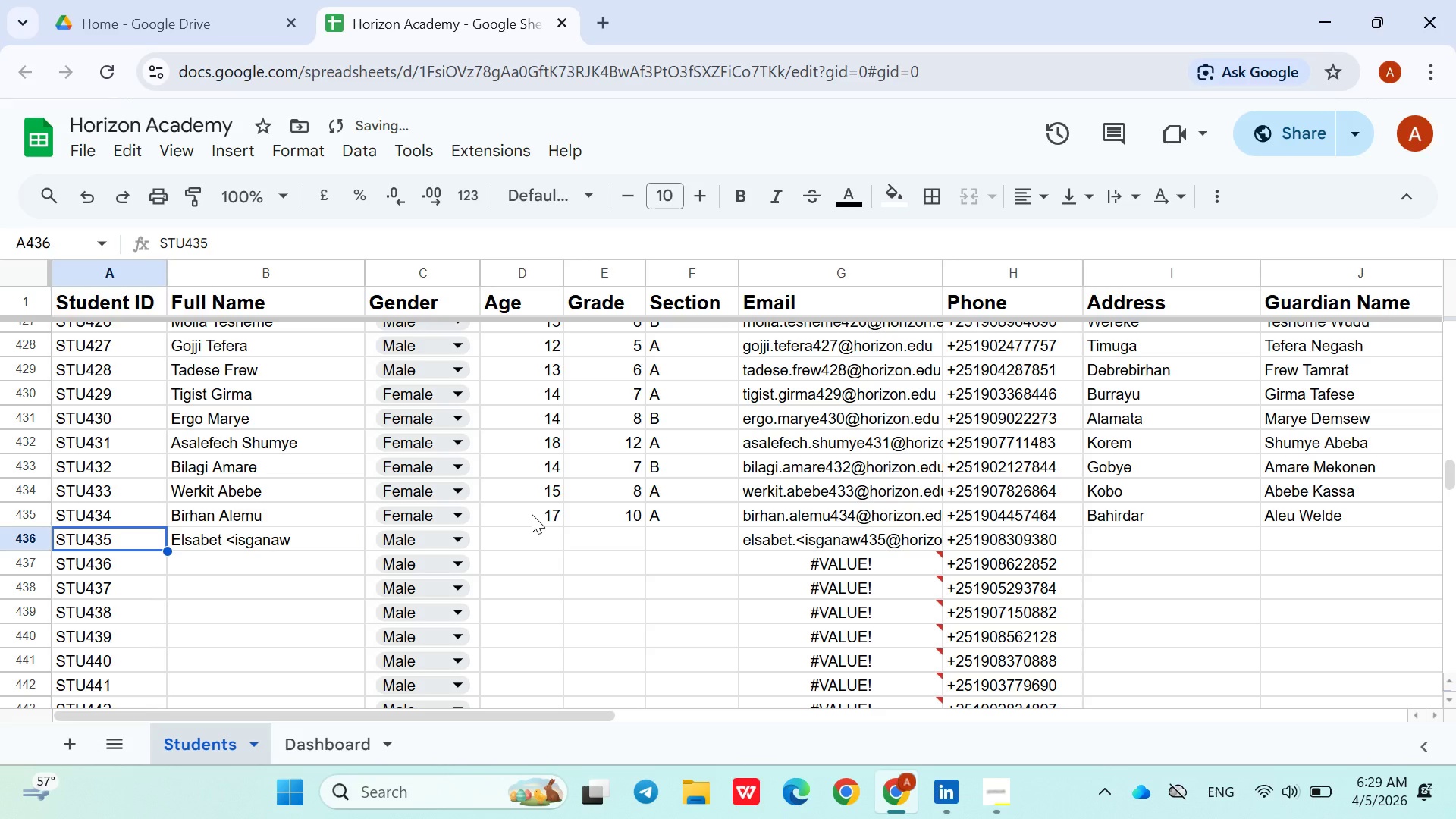 
key(ArrowRight)
 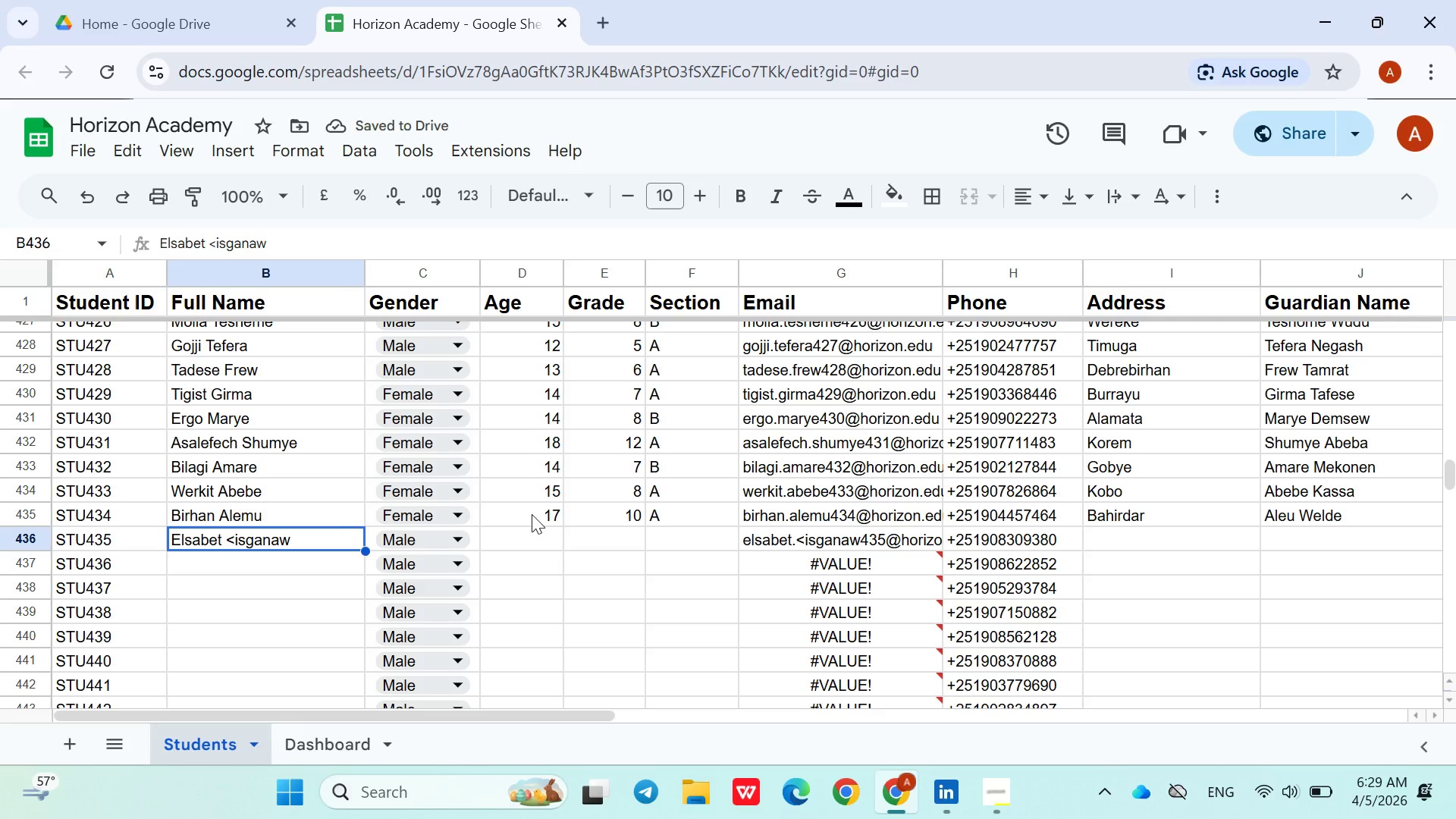 
type(Elsabet Misganaw)
 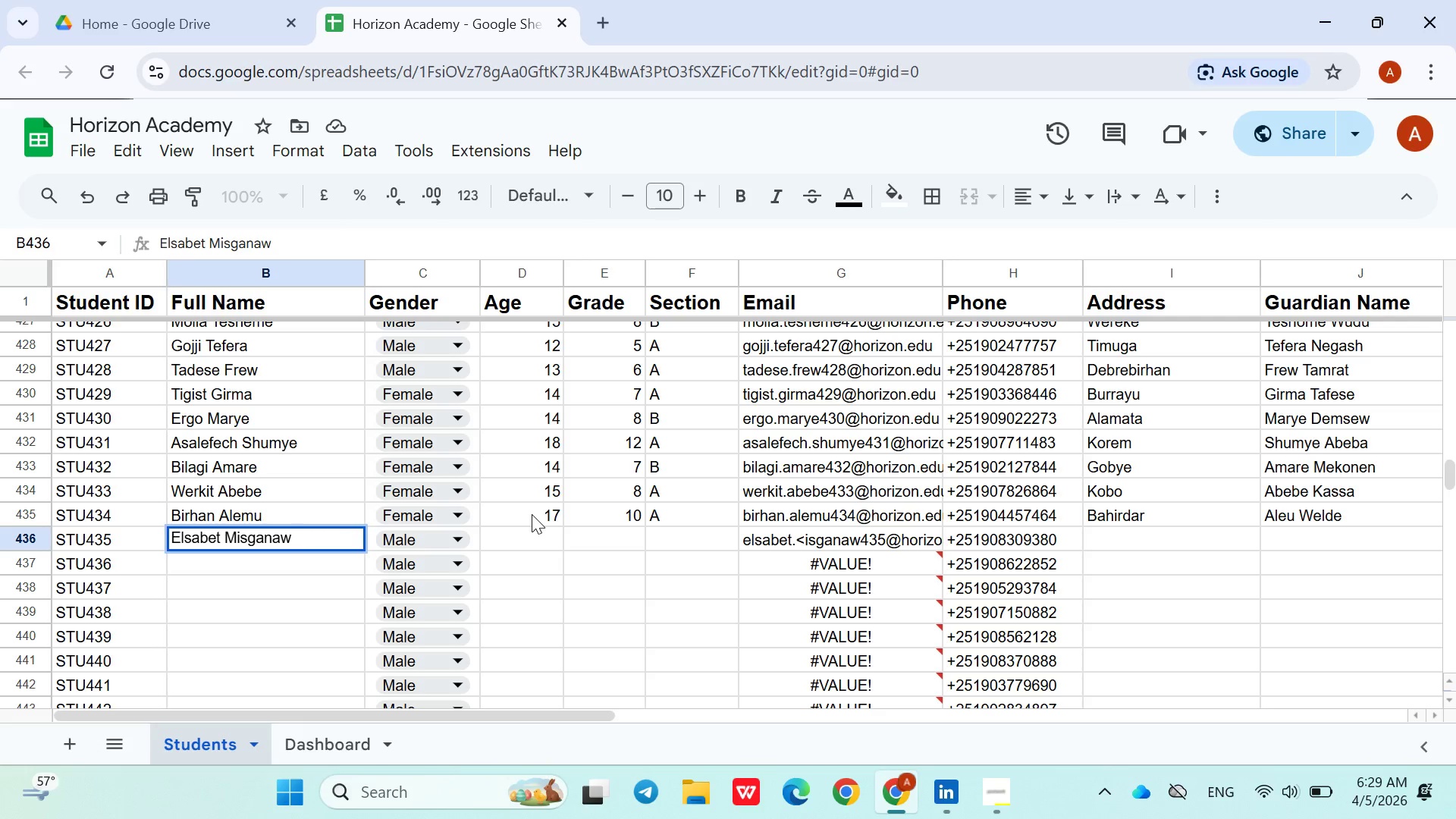 
left_click([457, 541])
 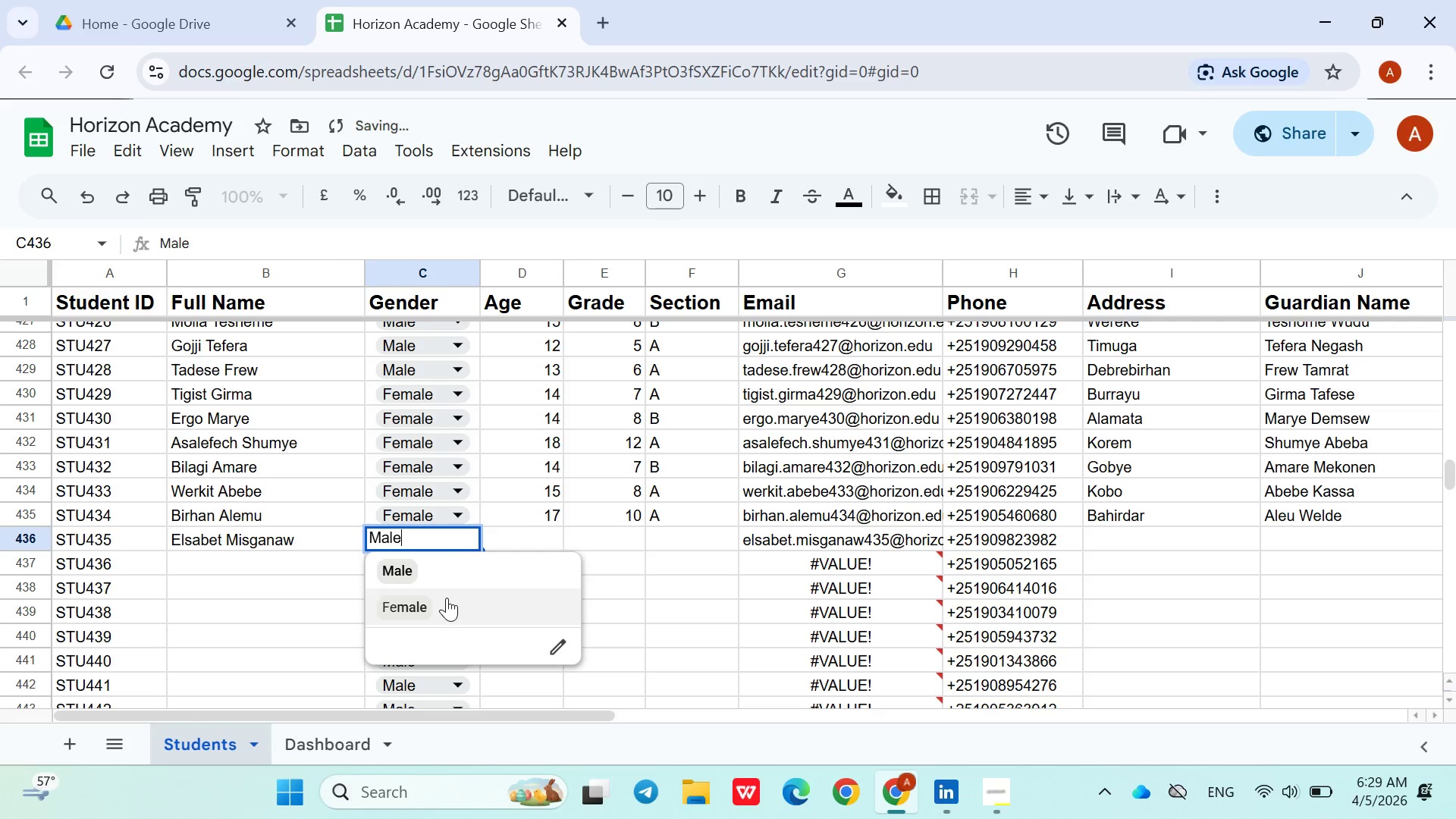 
left_click([447, 598])
 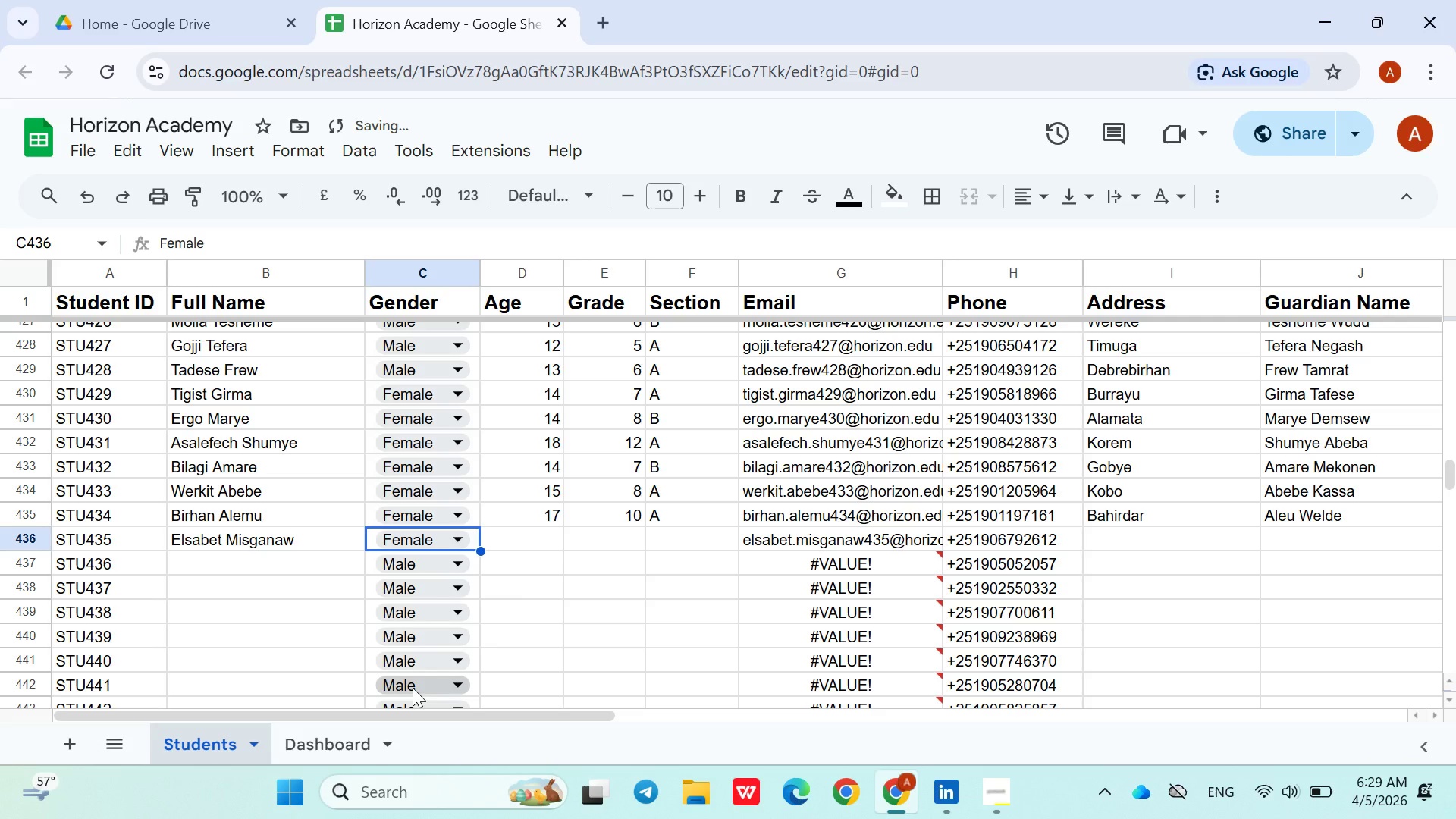 
left_click([327, 761])
 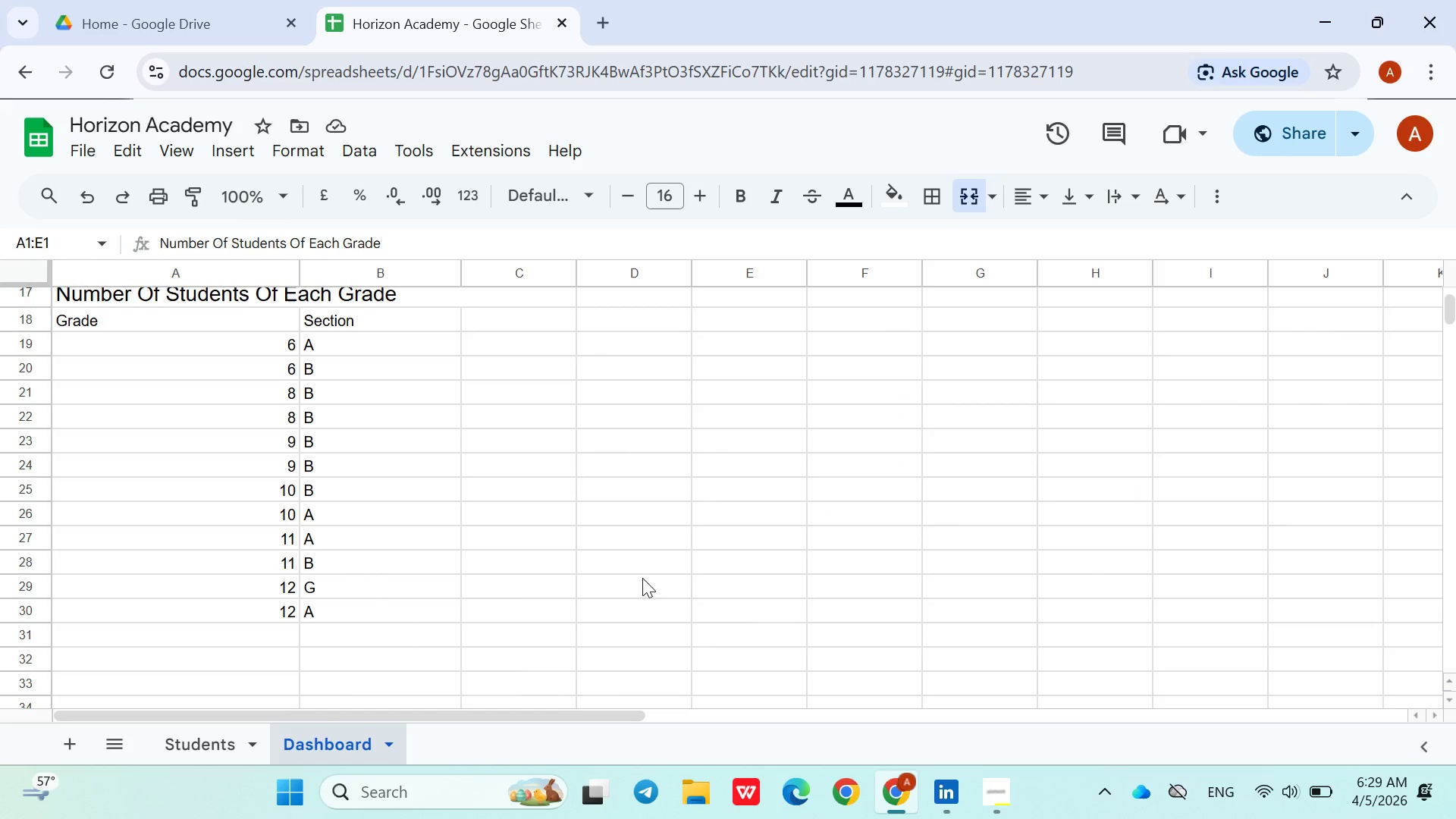 
wait(21.38)
 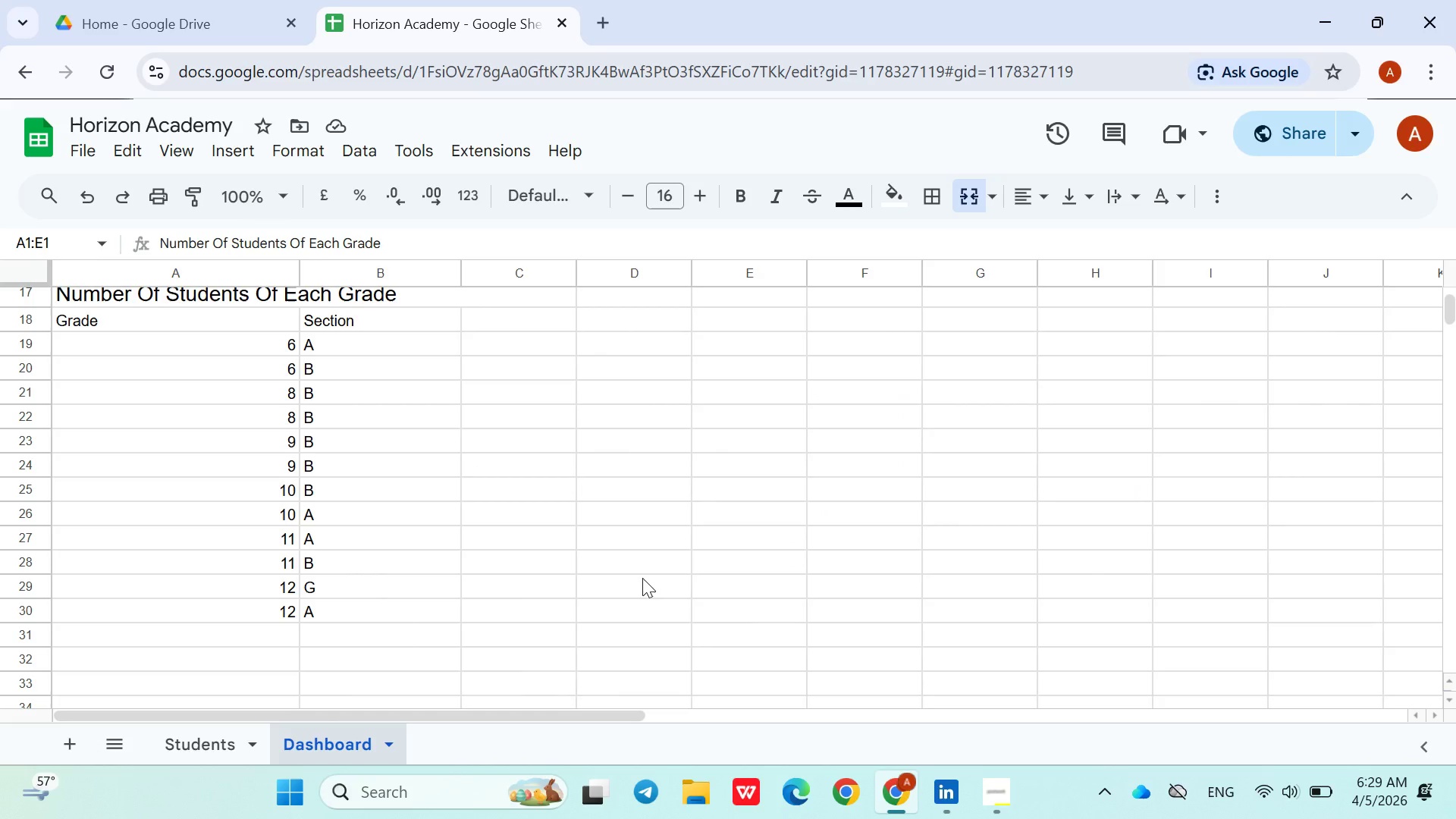 
left_click([491, 373])
 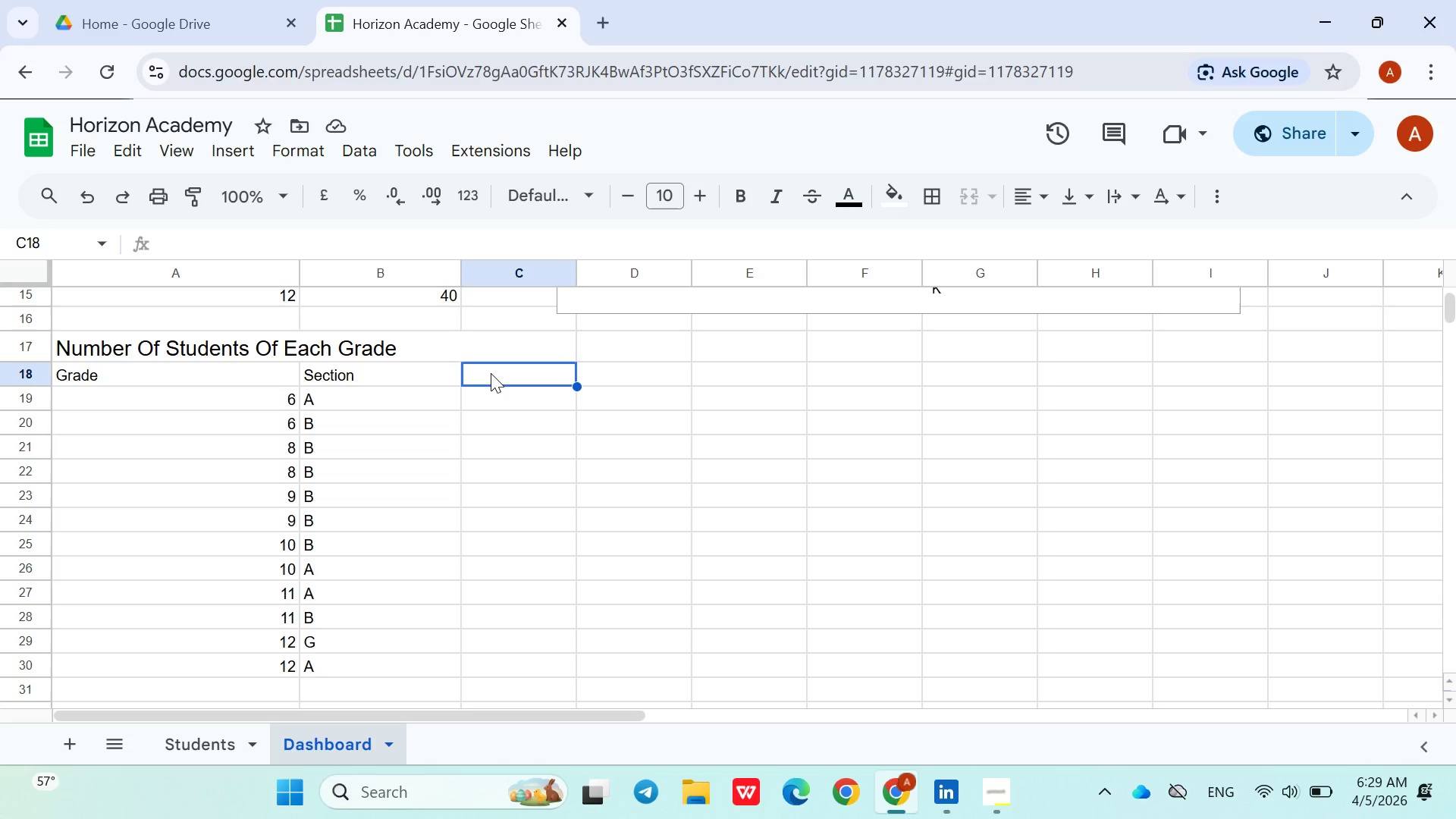 
type(Count)
 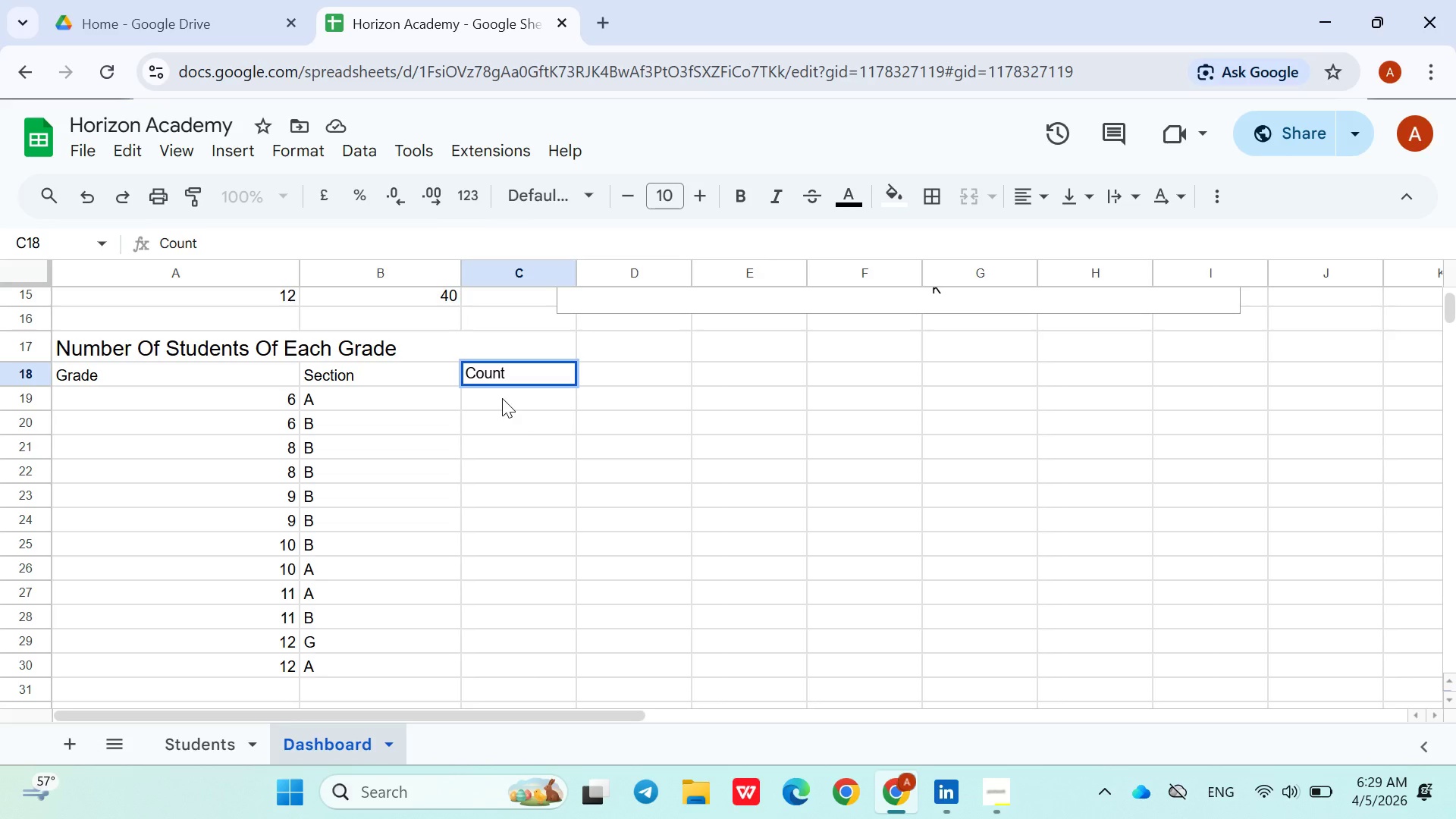 
left_click([512, 402])
 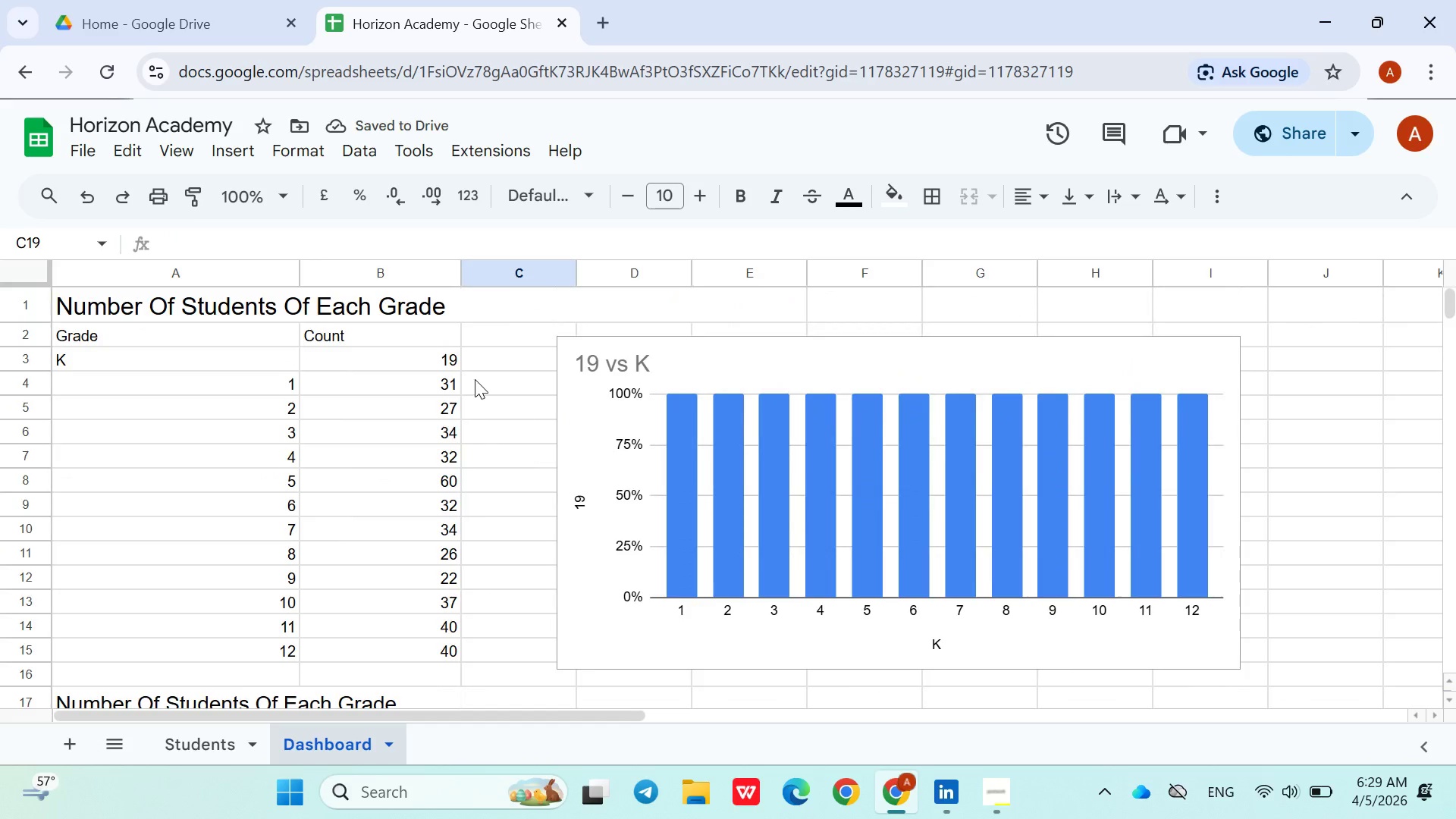 
double_click([408, 372])
 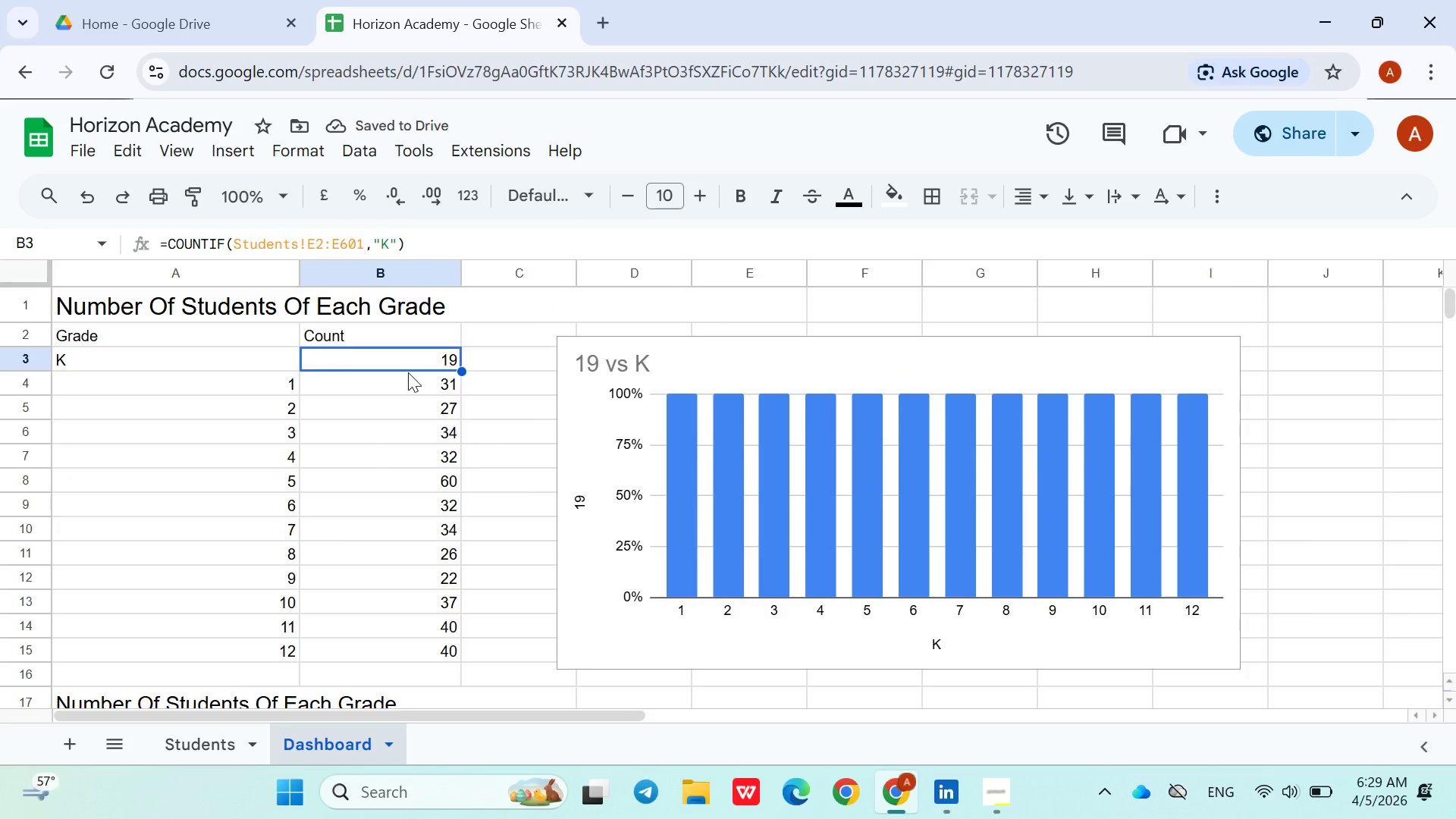 
triple_click([408, 372])
 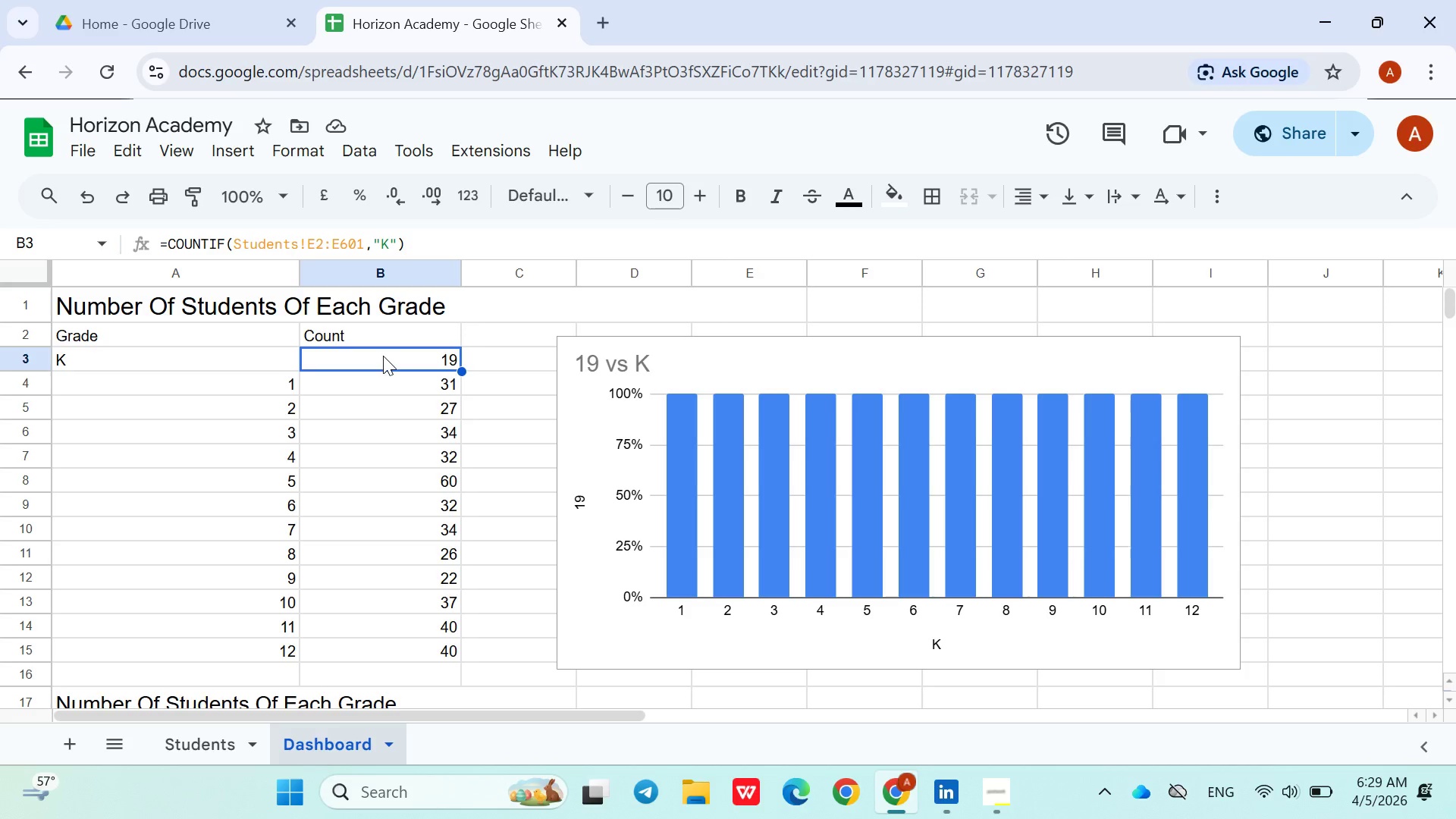 
double_click([383, 356])
 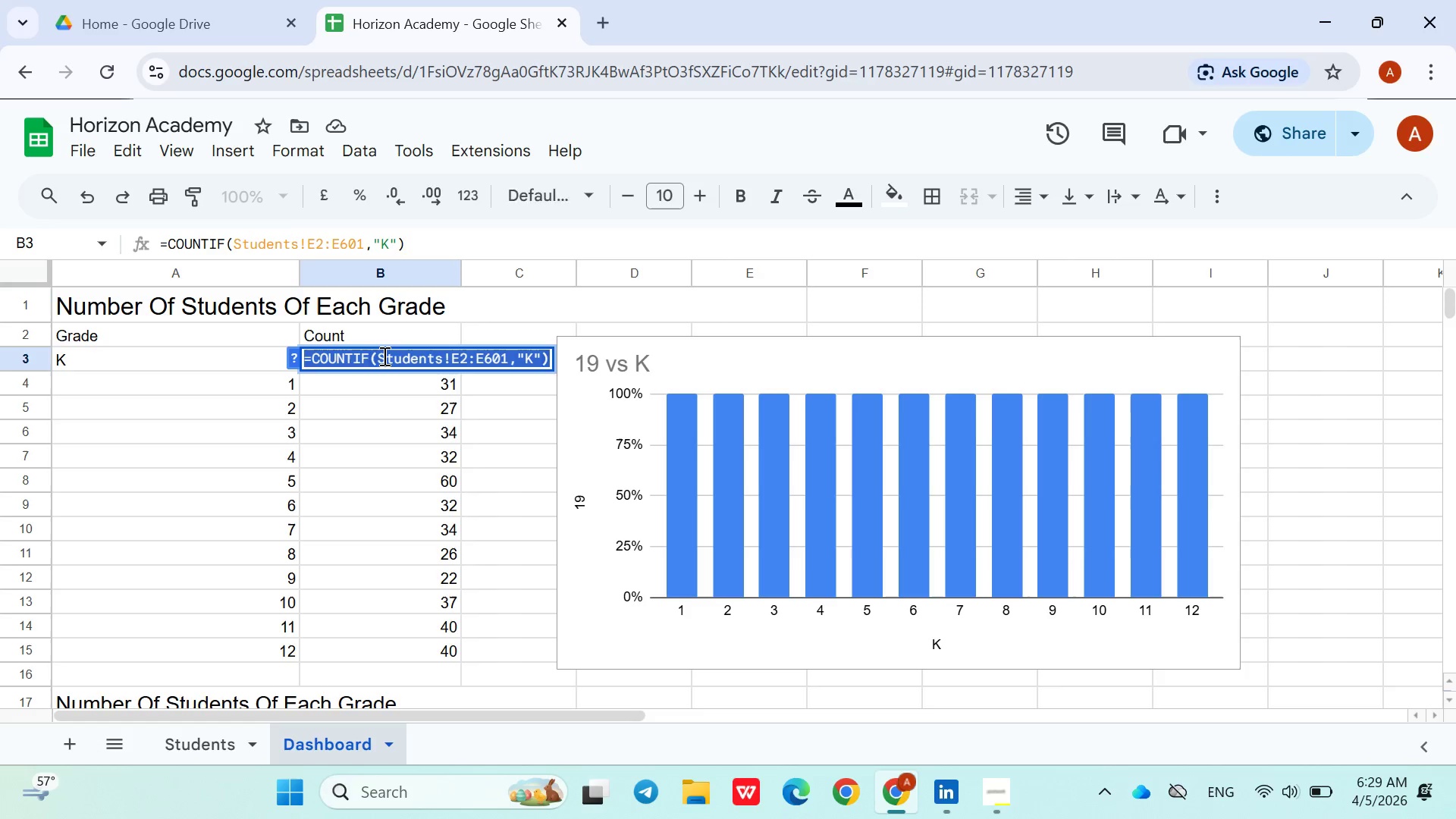 
triple_click([383, 356])
 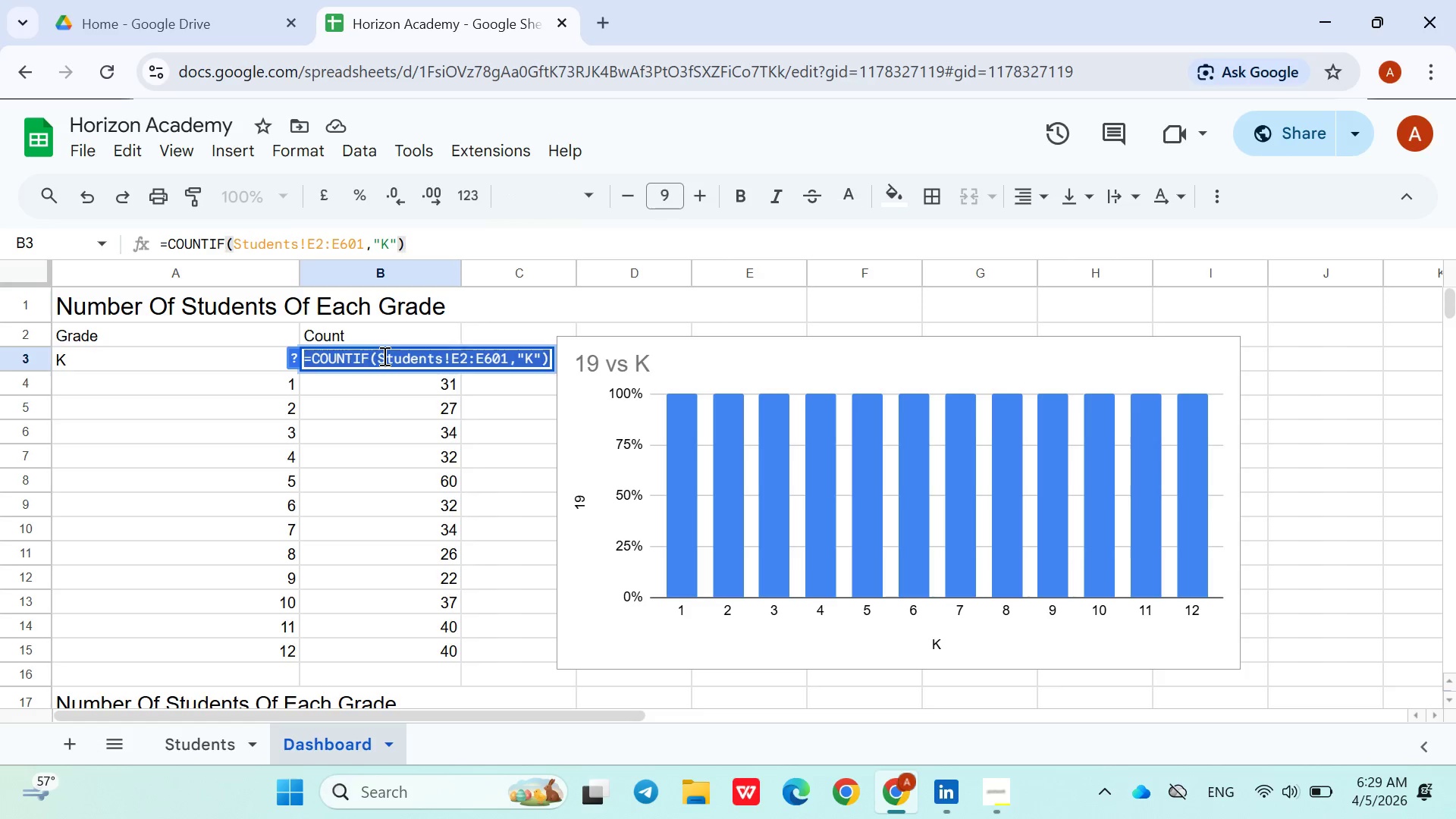 
triple_click([383, 356])
 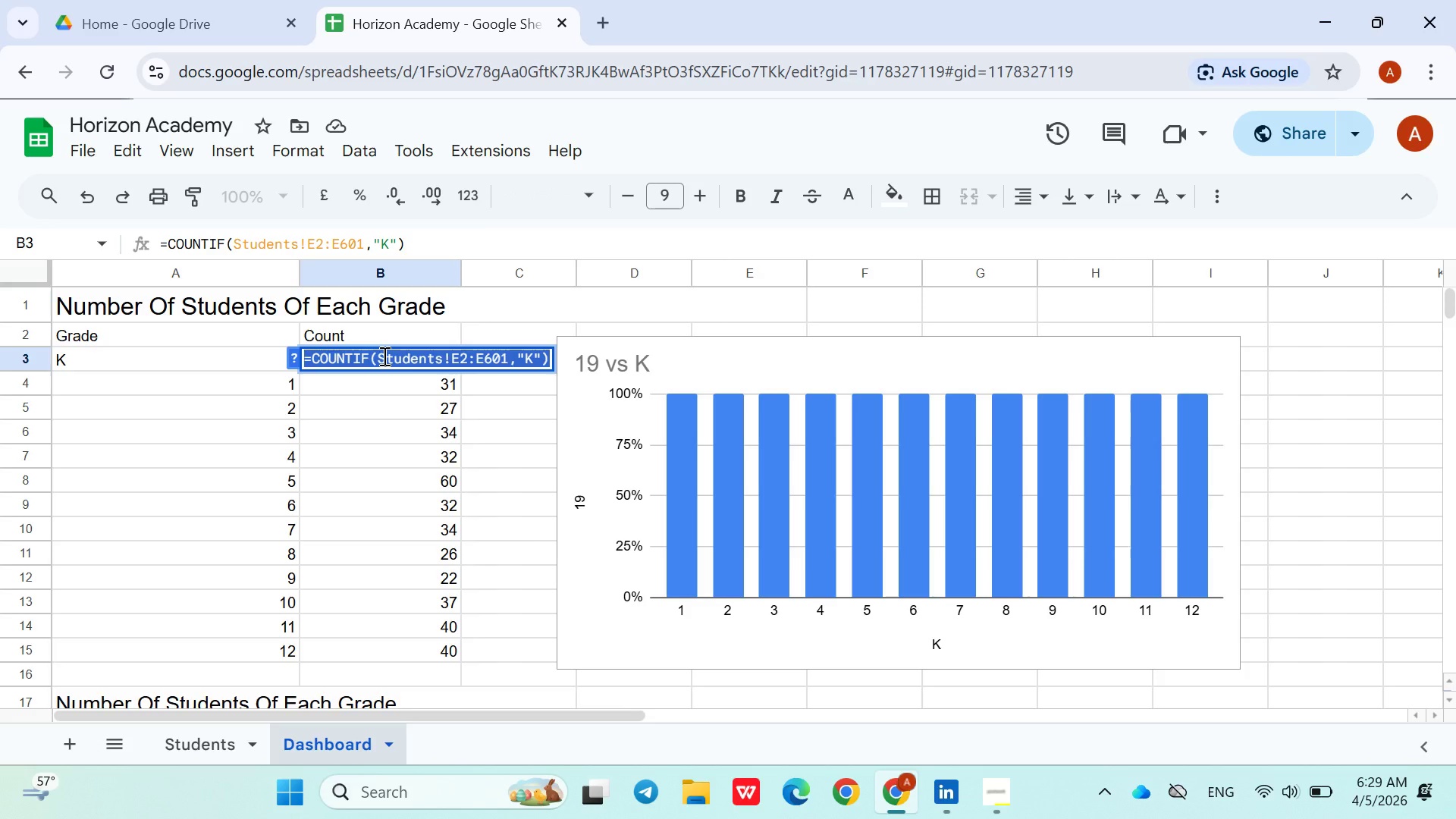 
key(Control+C)
 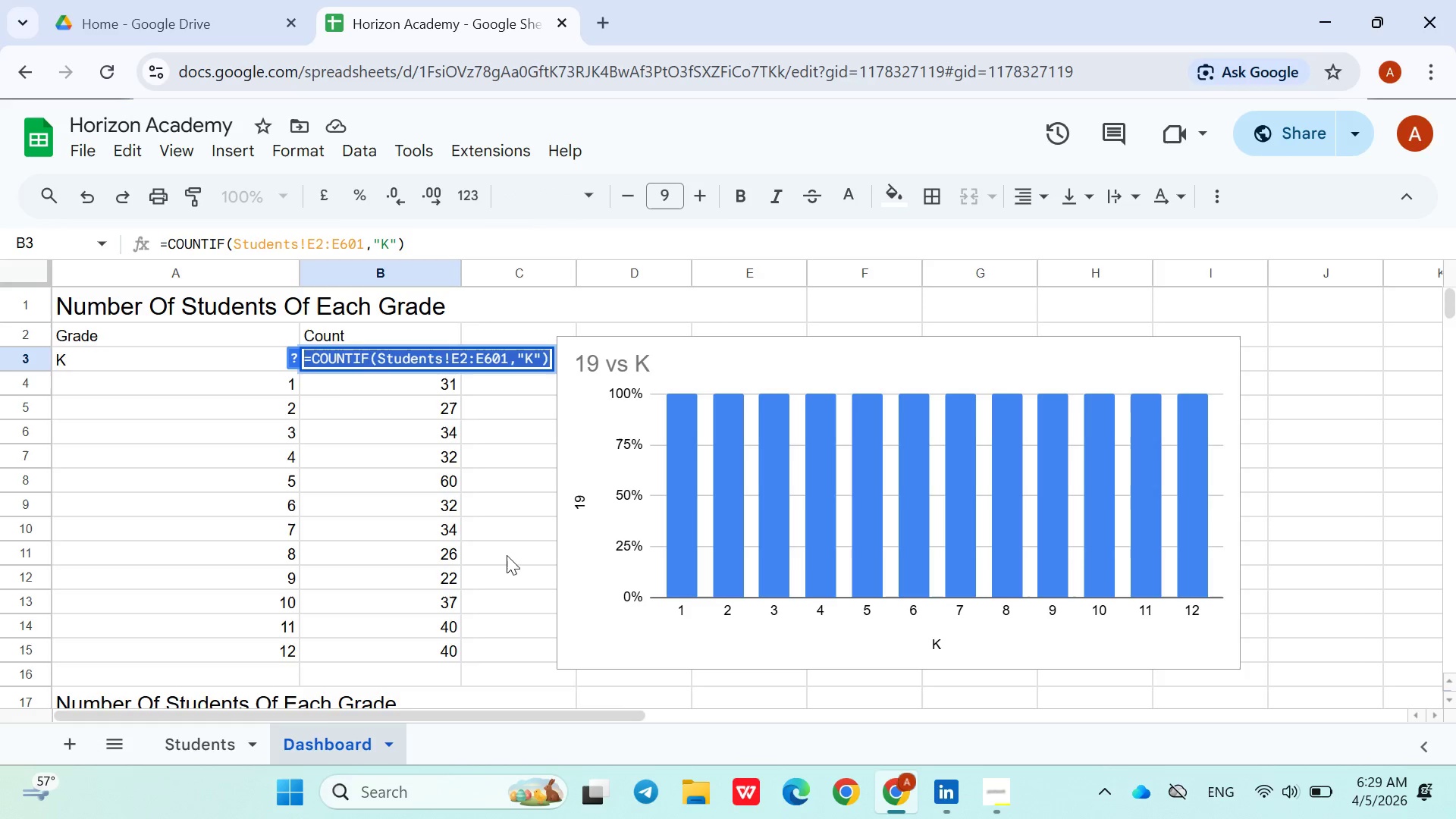 
left_click([507, 559])
 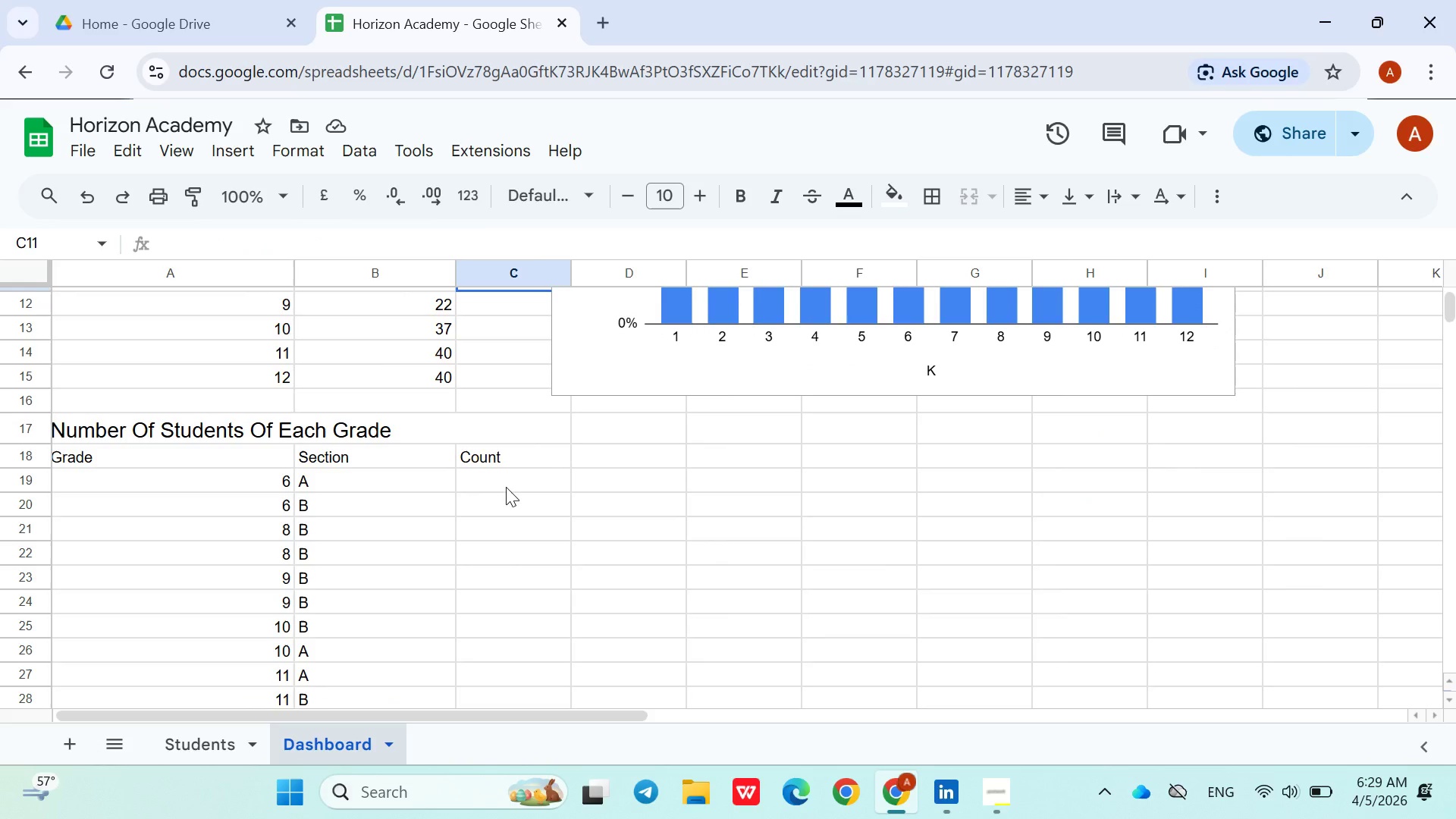 
double_click([505, 487])
 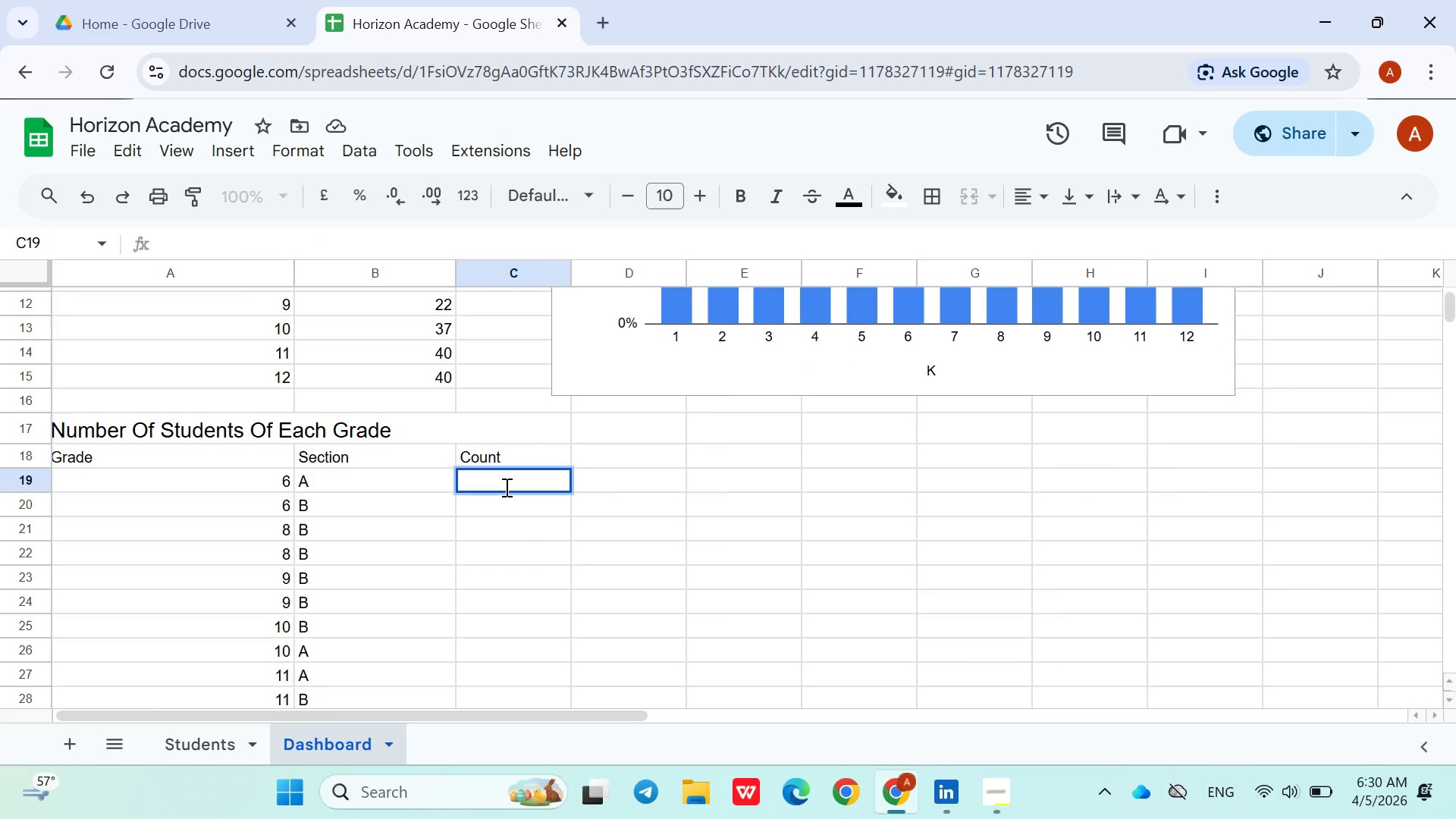 
triple_click([505, 487])
 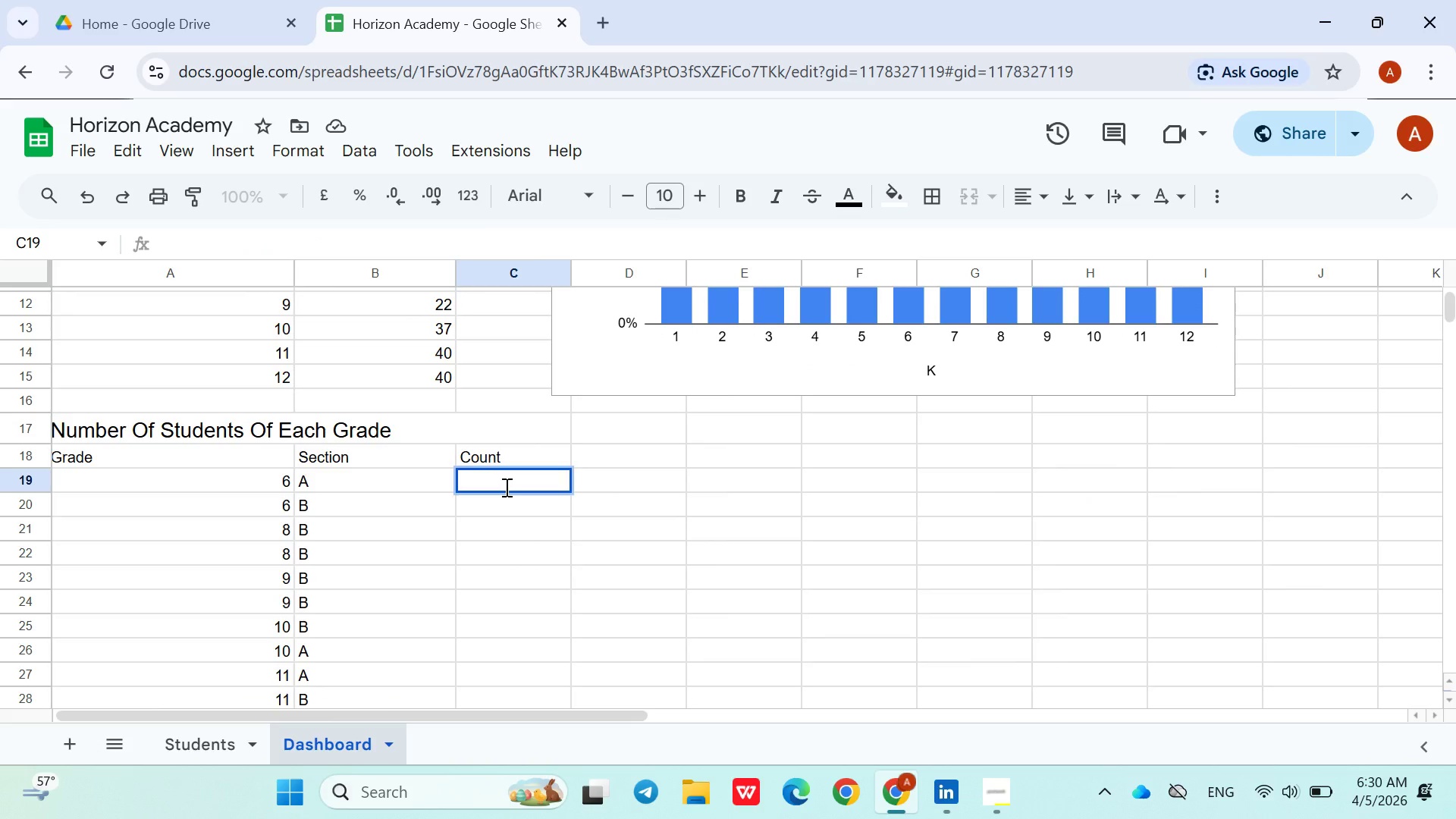 
key(Control+V)
 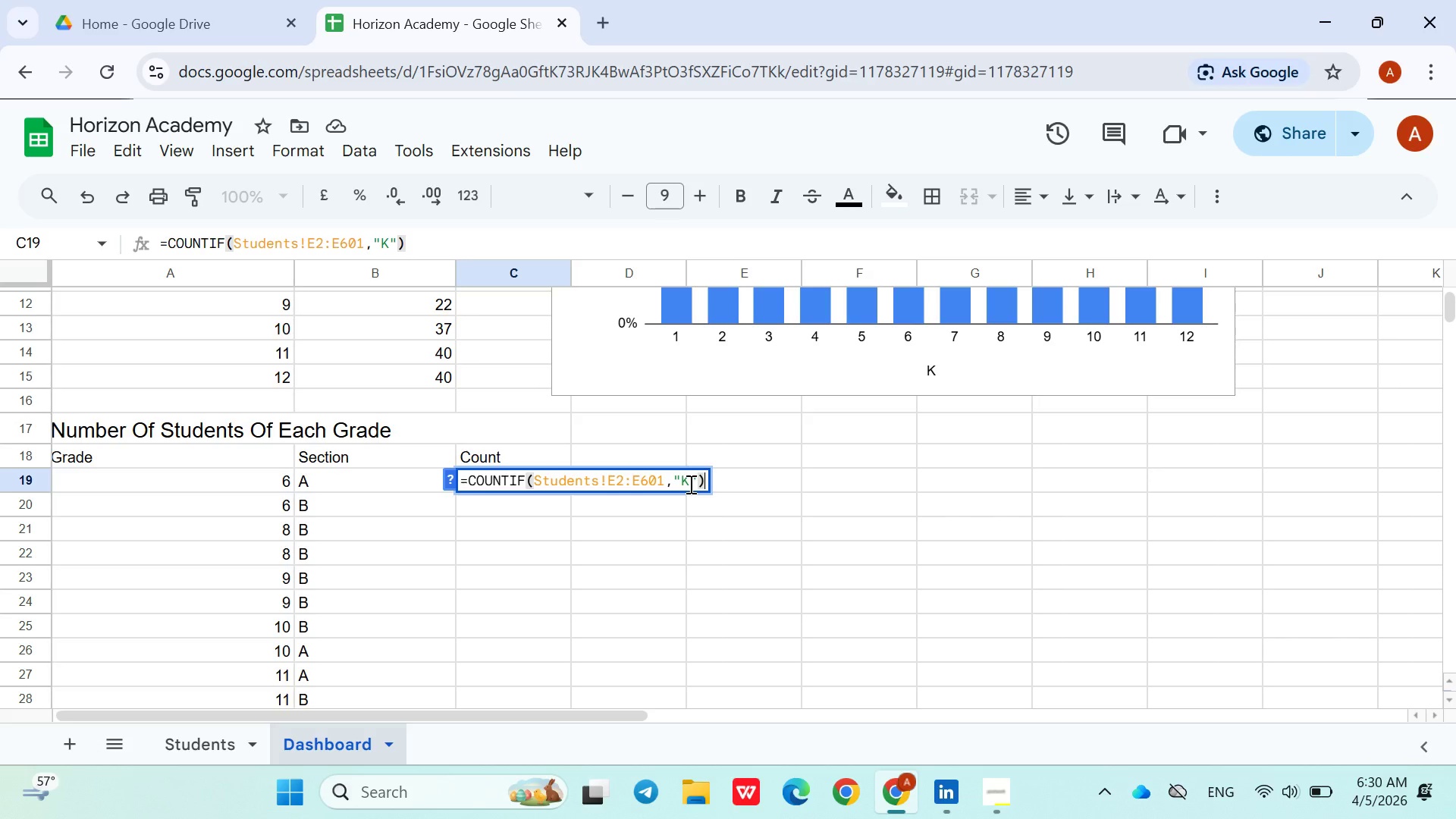 
wait(6.23)
 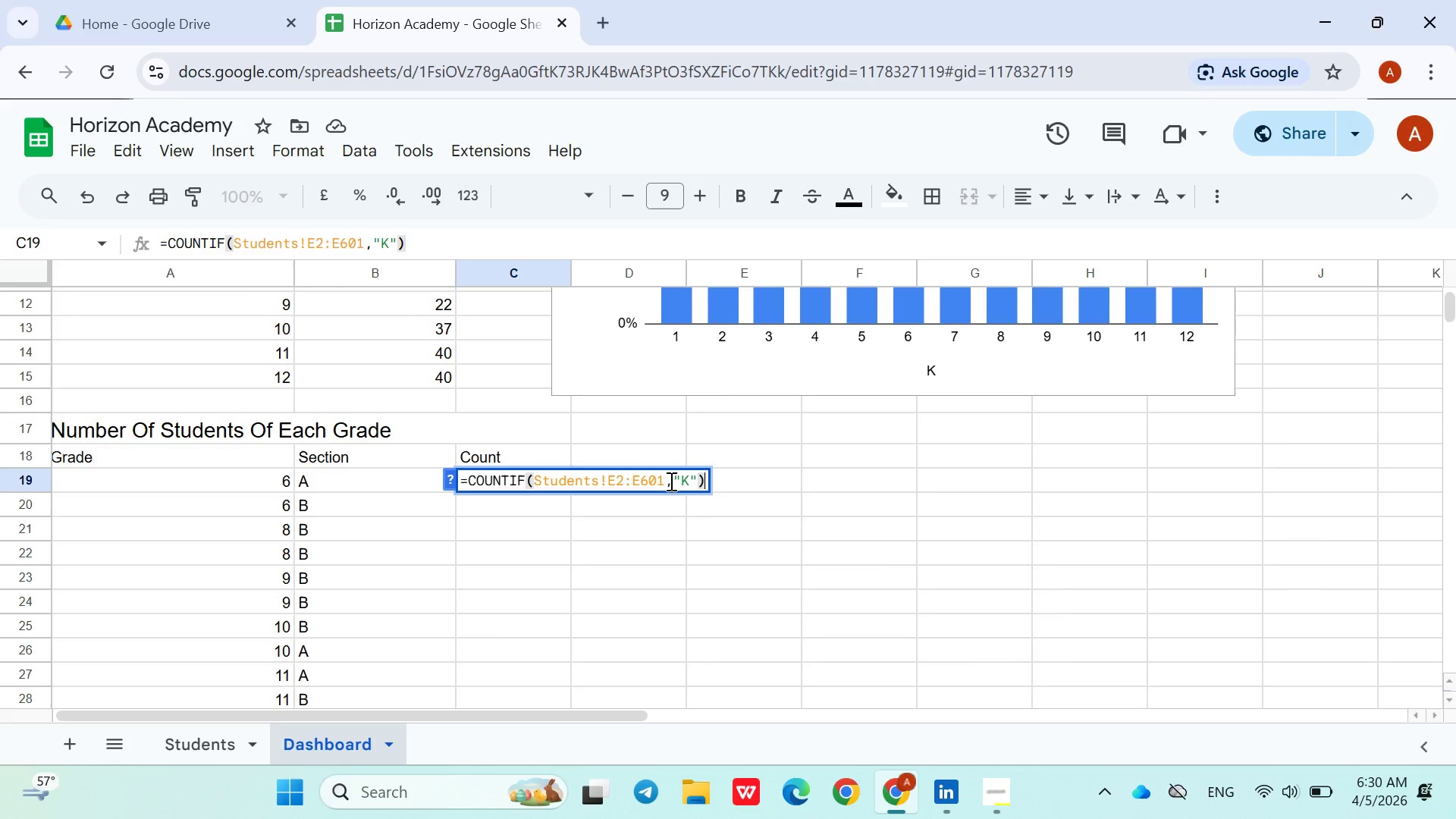 
left_click([689, 484])
 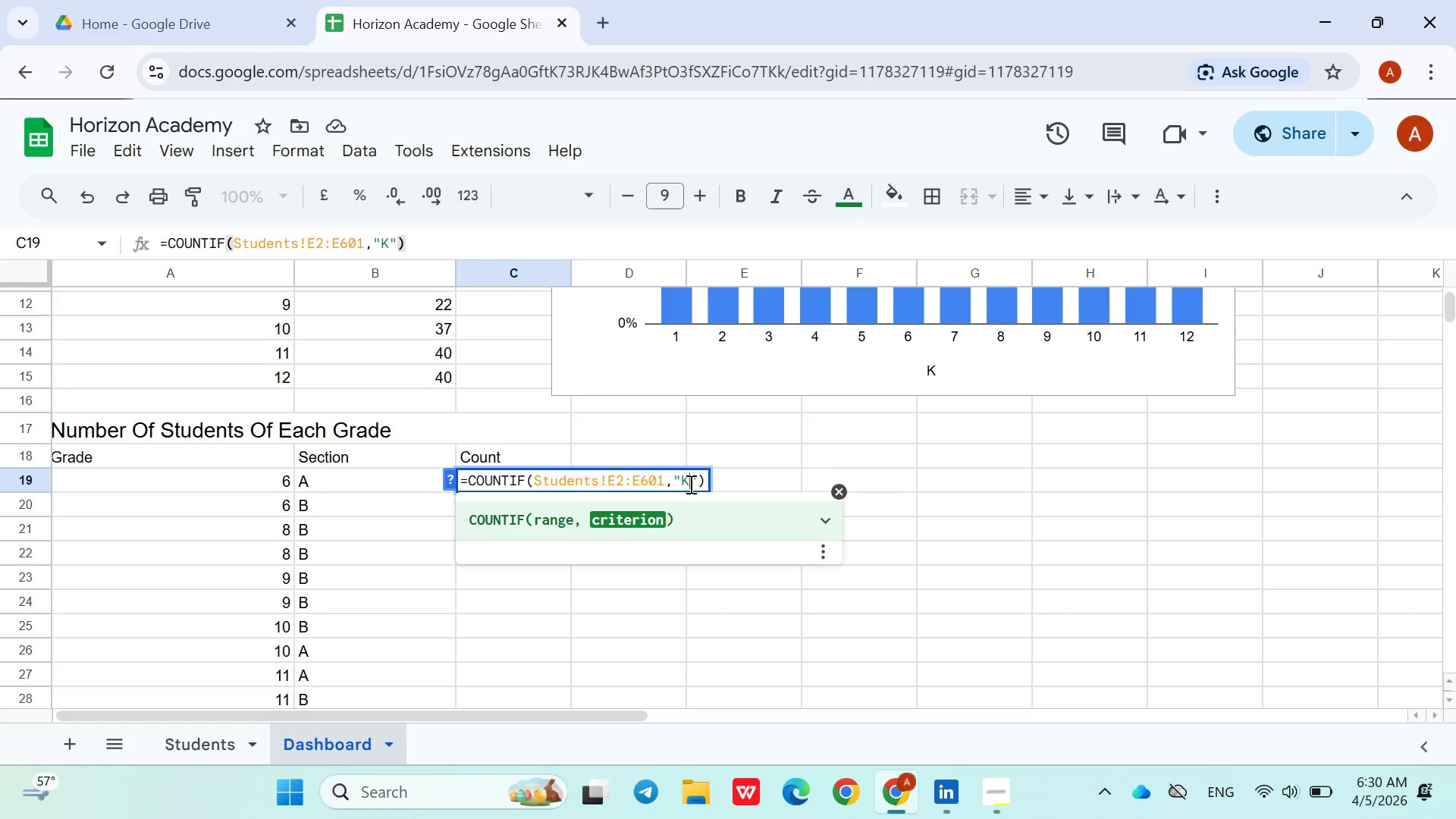 
key(Control+Backspace)
 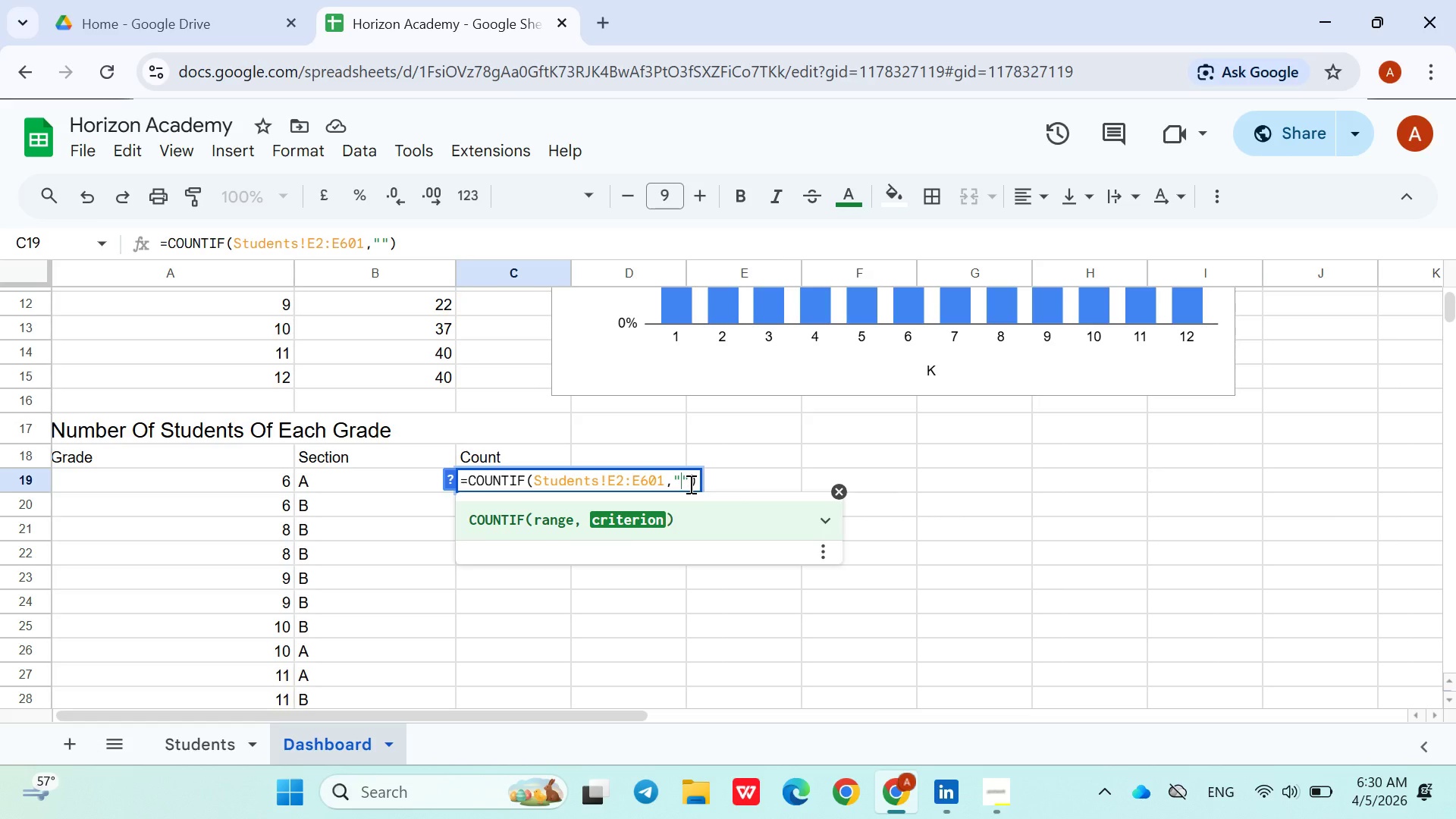 
key(Control+6)
 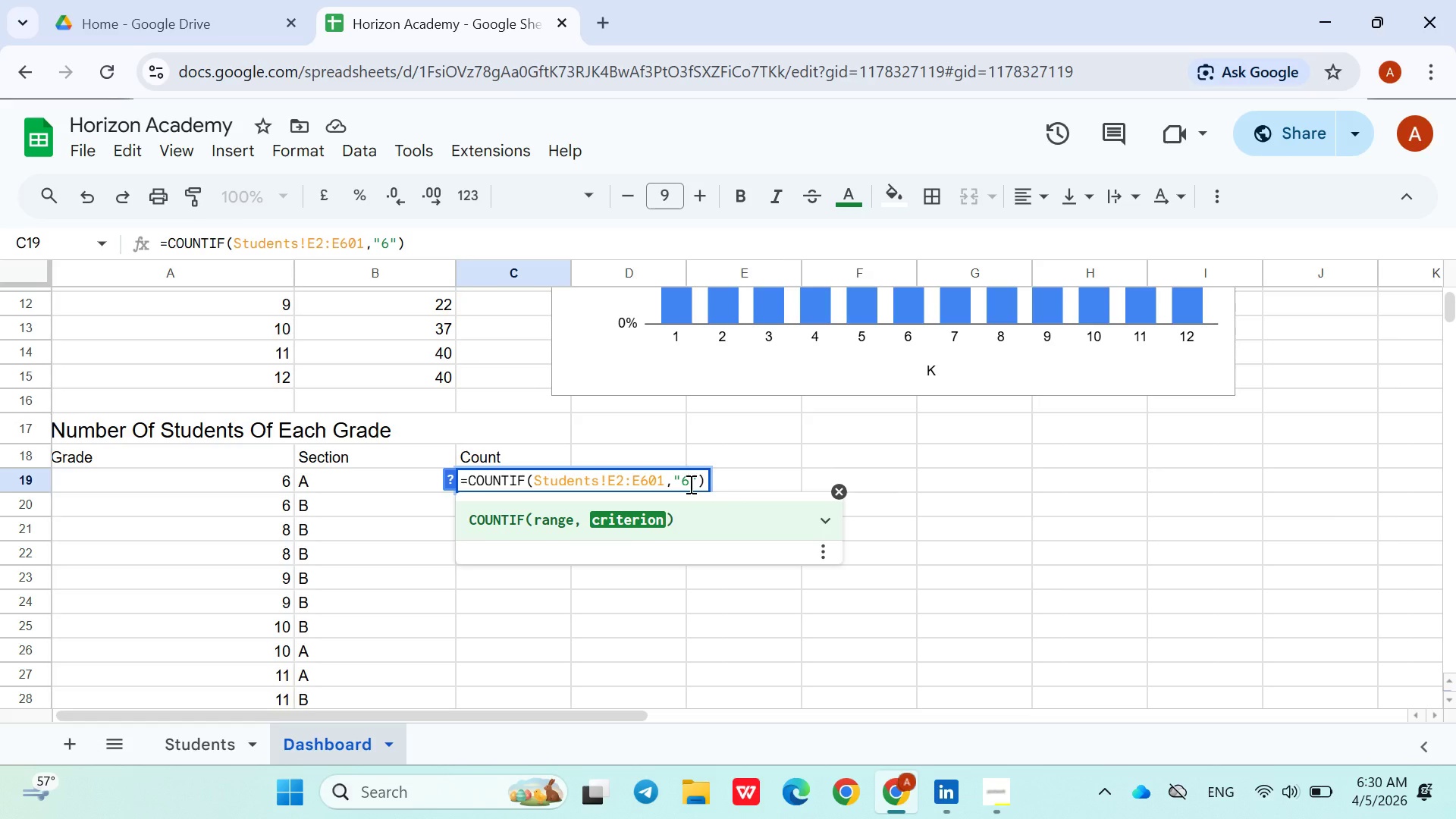 
key(Control+ArrowRight)
 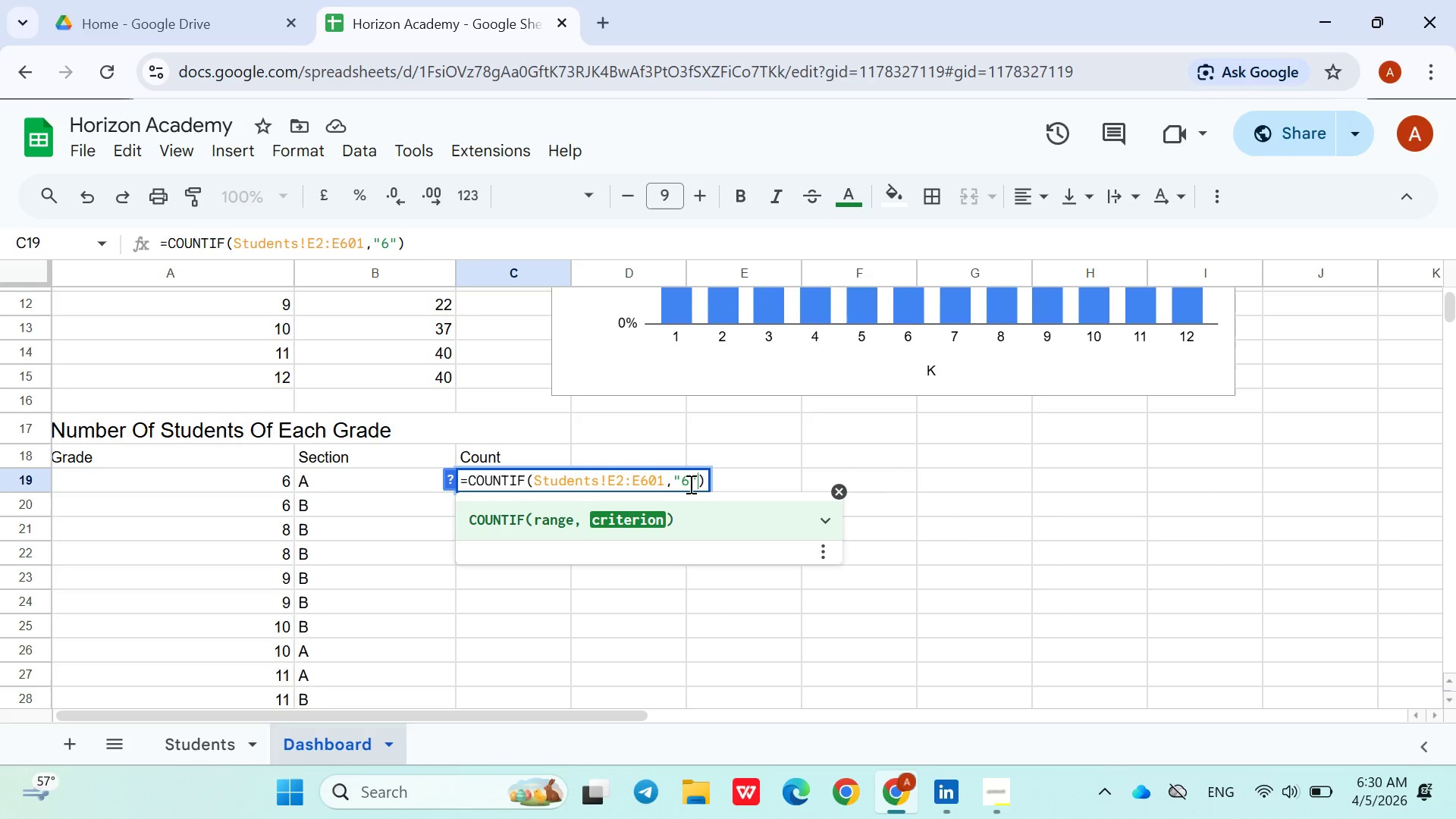 
wait(7.47)
 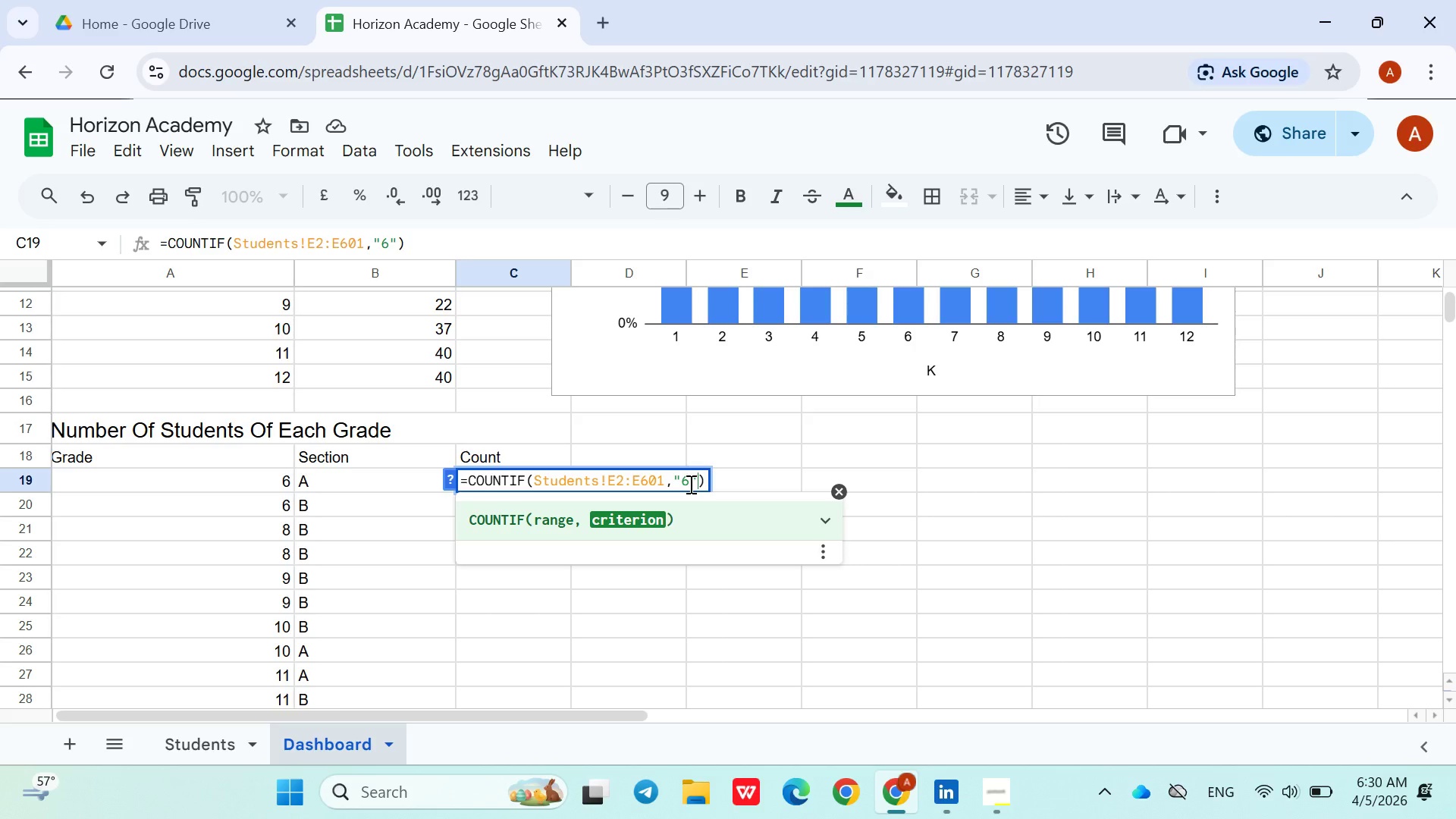 
key(Control+Comma)
 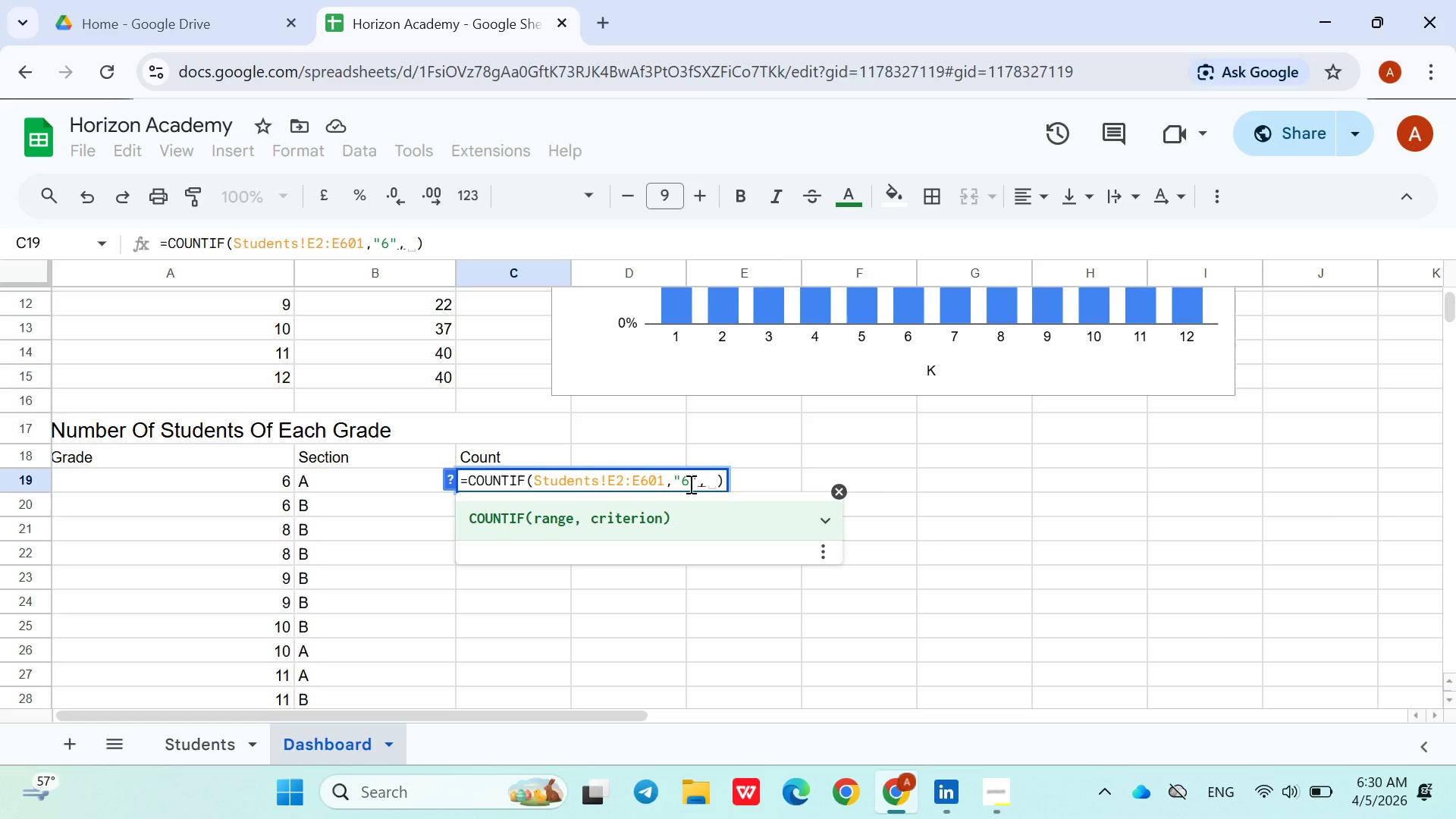 
key(Control+Quote)
 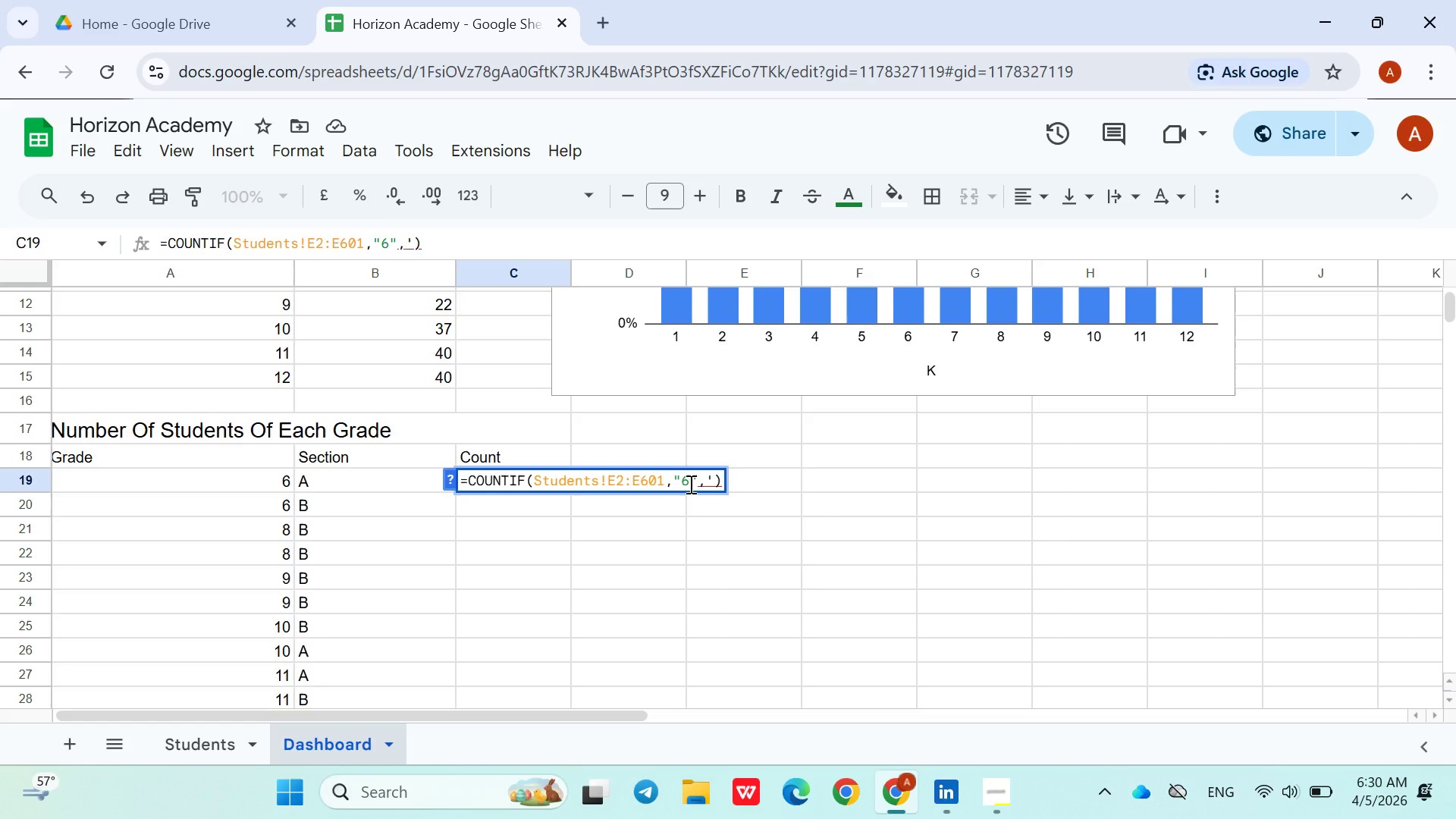 
key(Control+Quote)
 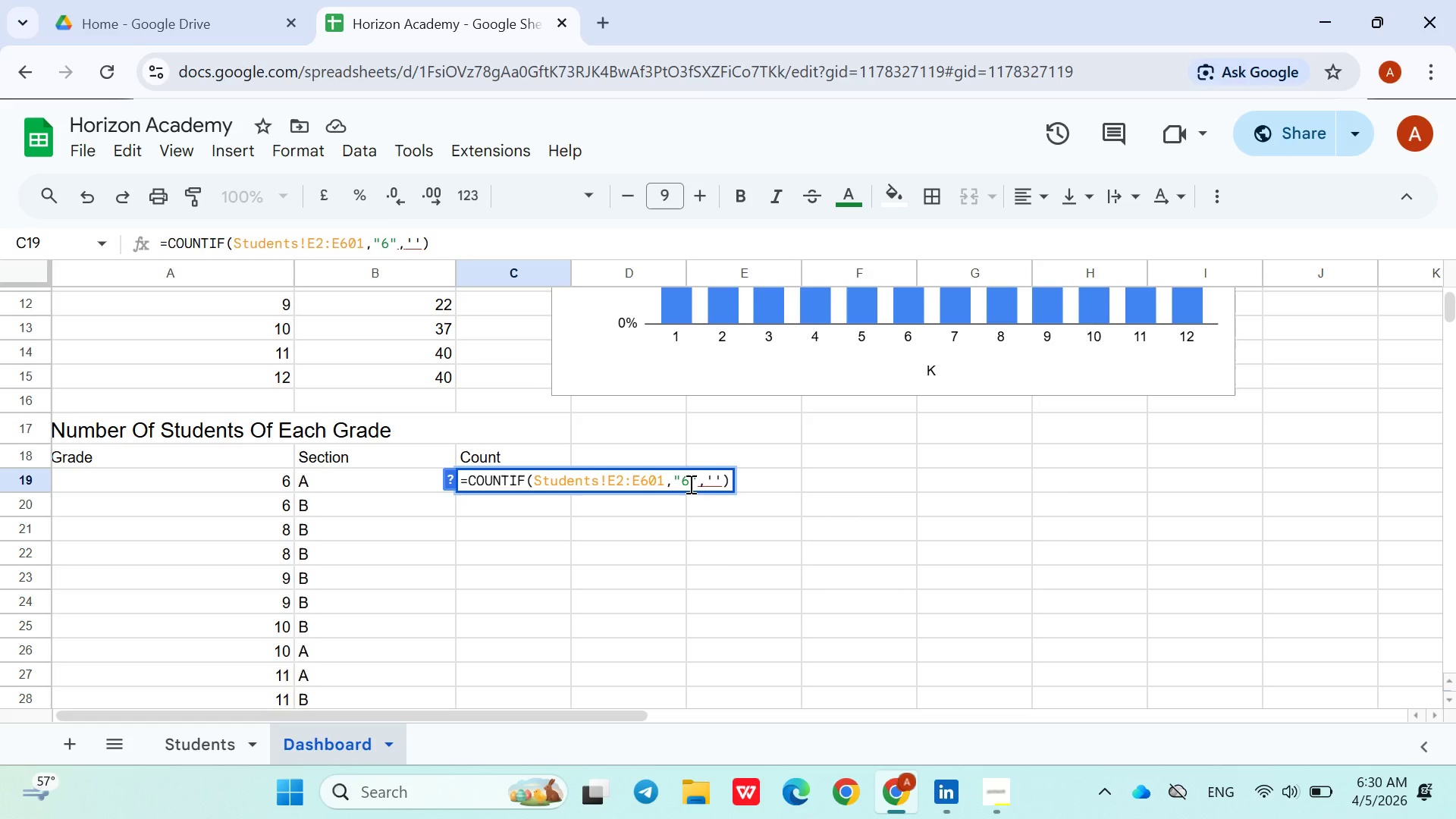 
key(Control+Backspace)
 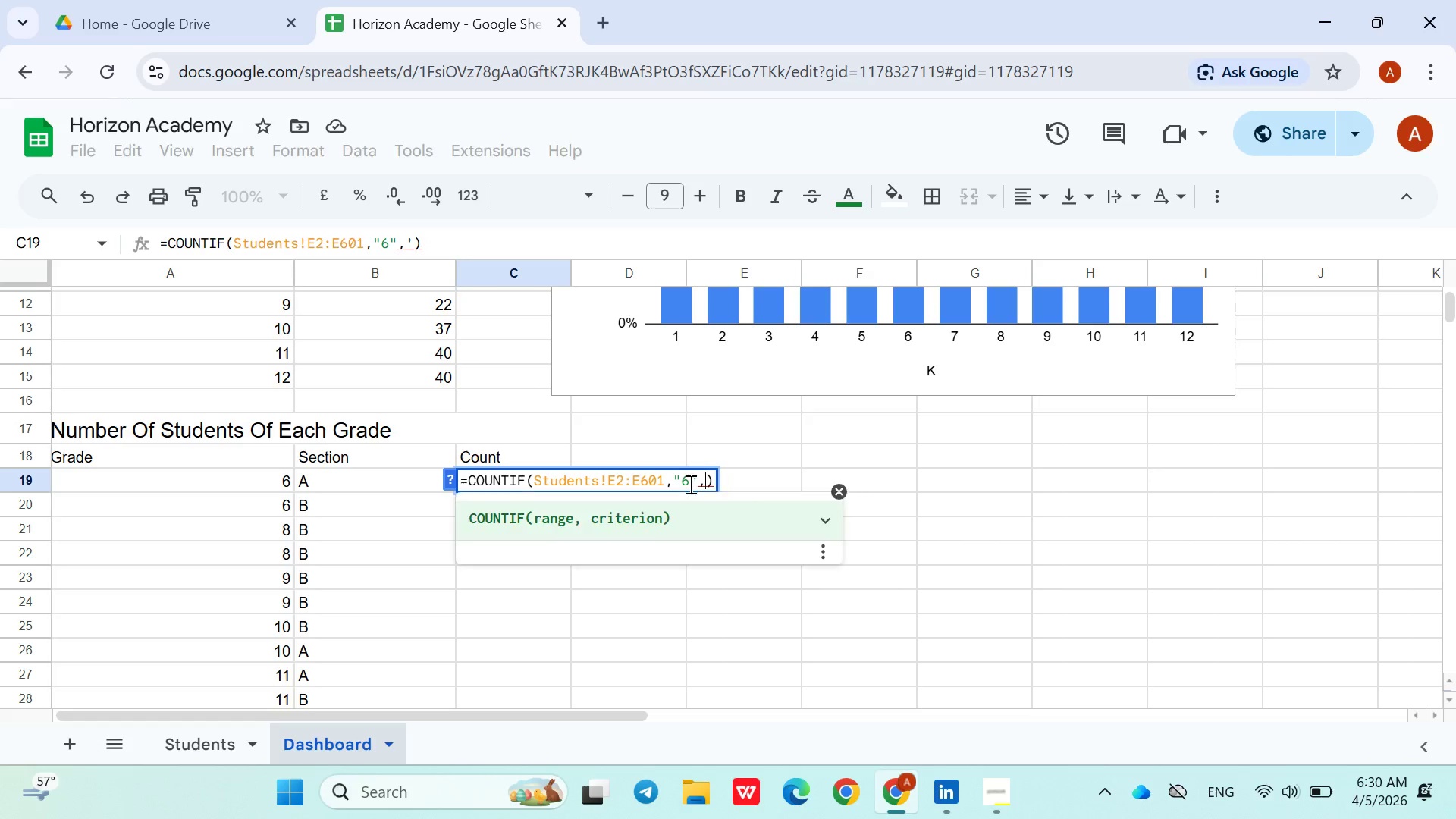 
key(Control+Backspace)
 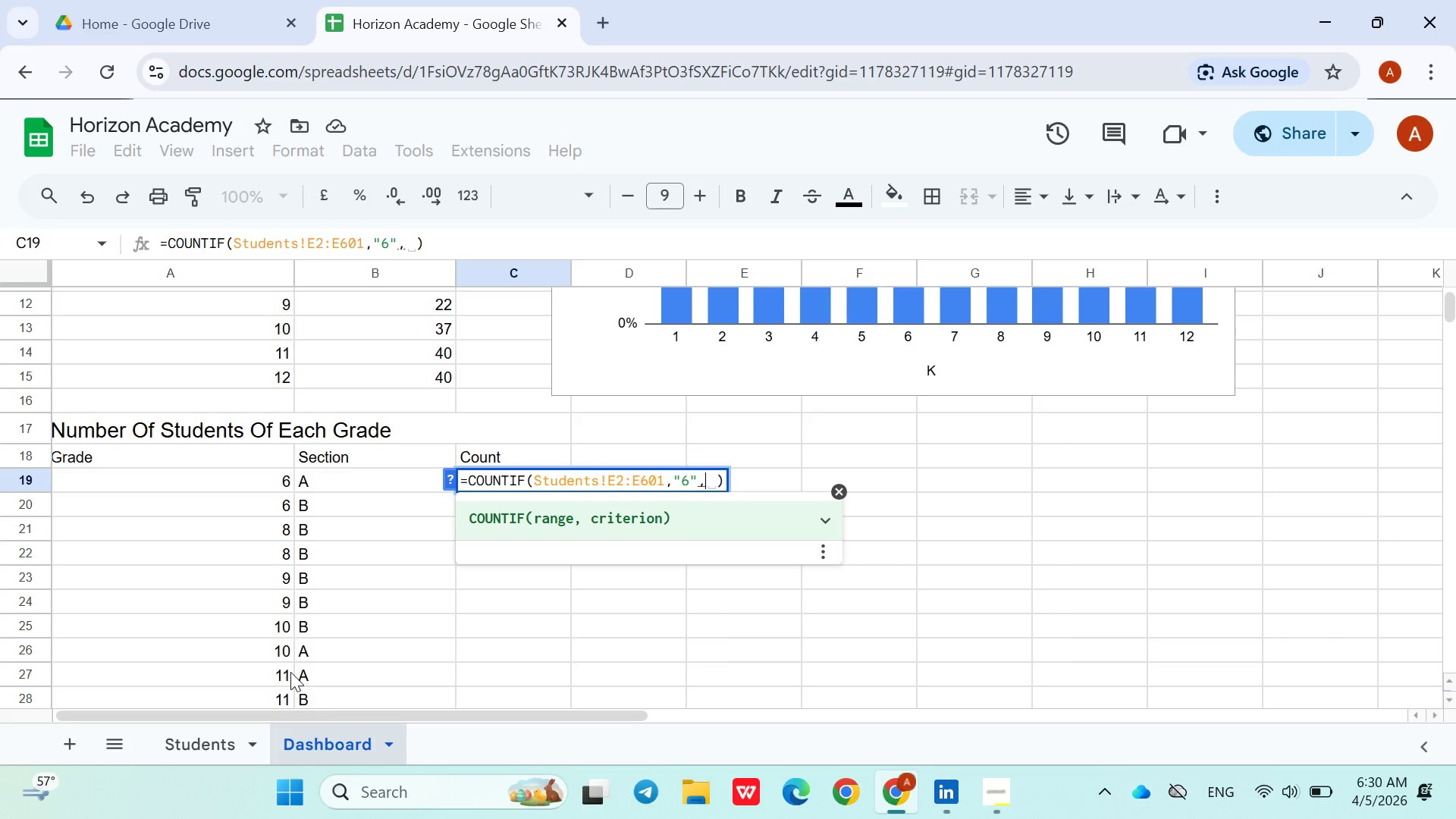 
left_click([212, 743])
 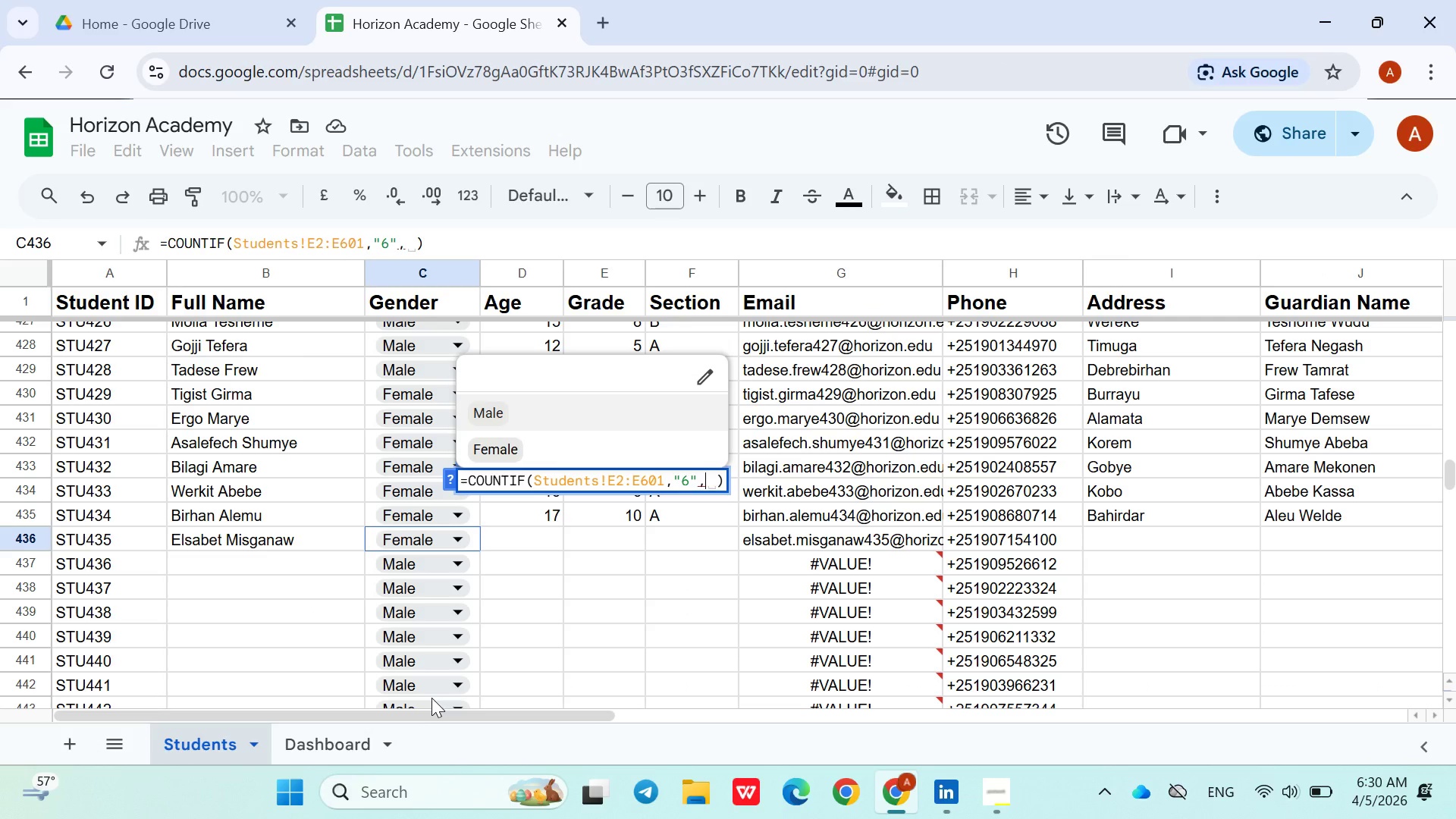 
left_click([350, 742])
 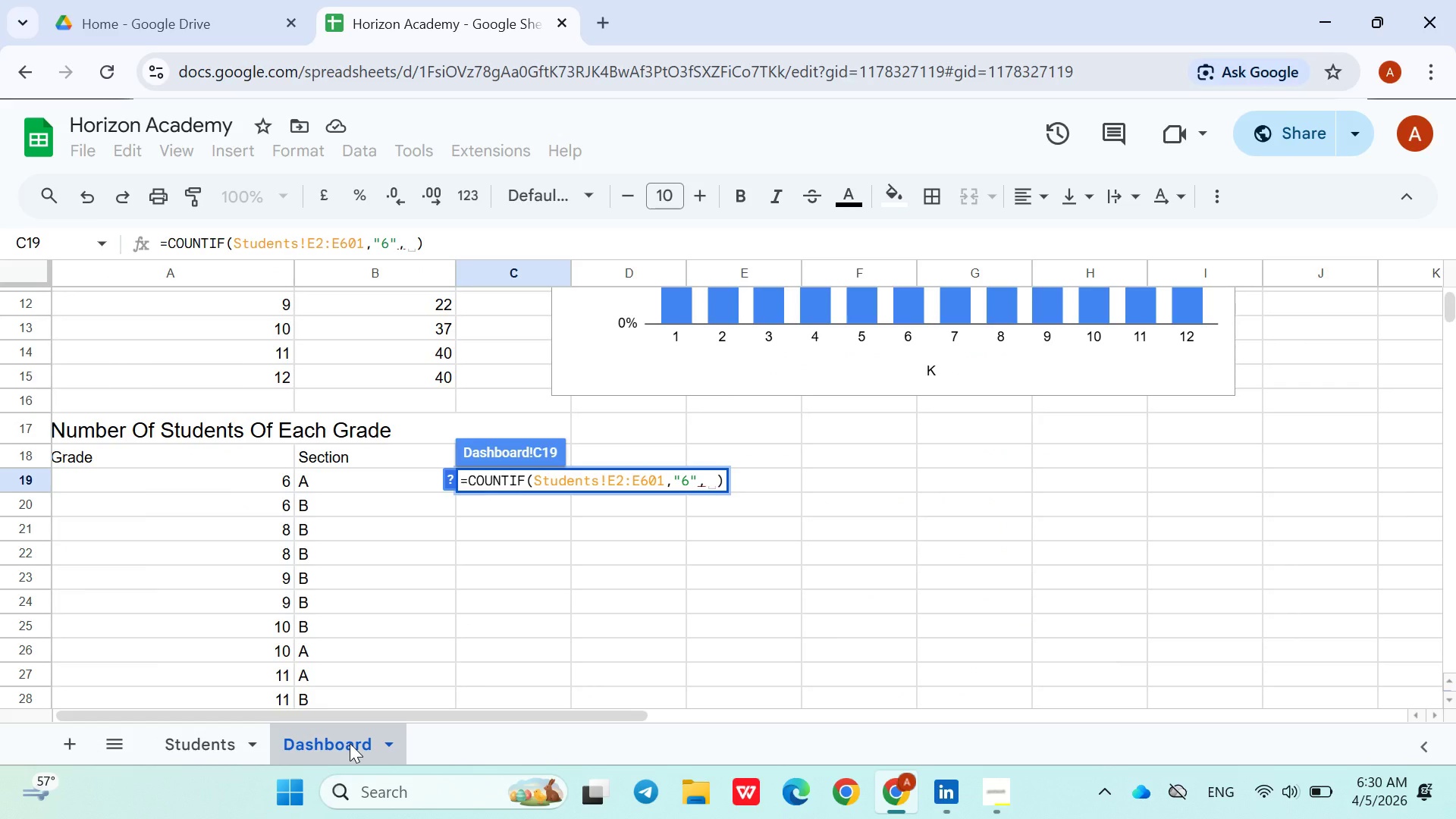 
key(Shift+F)
 